 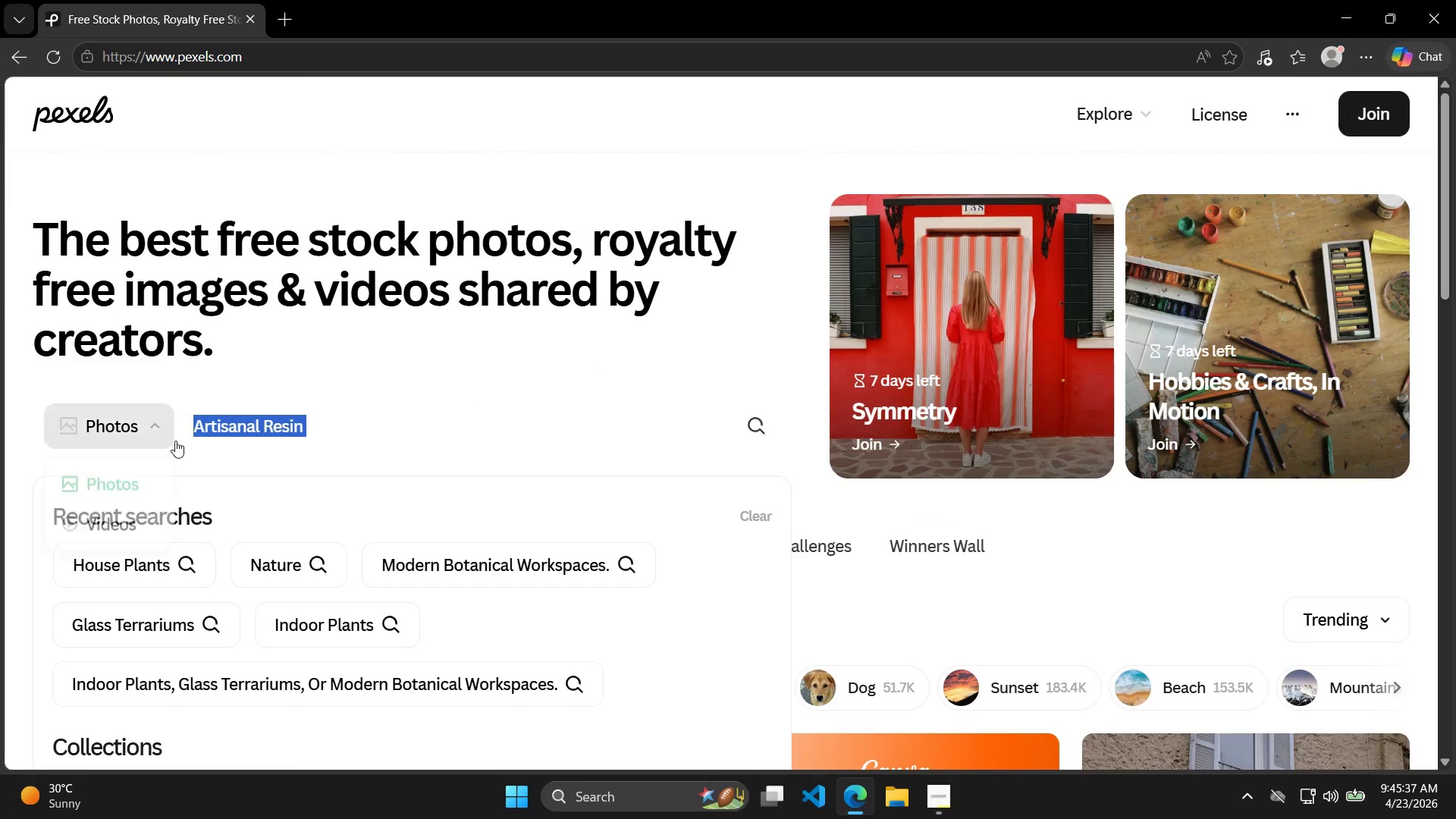 
key(Control+V)
 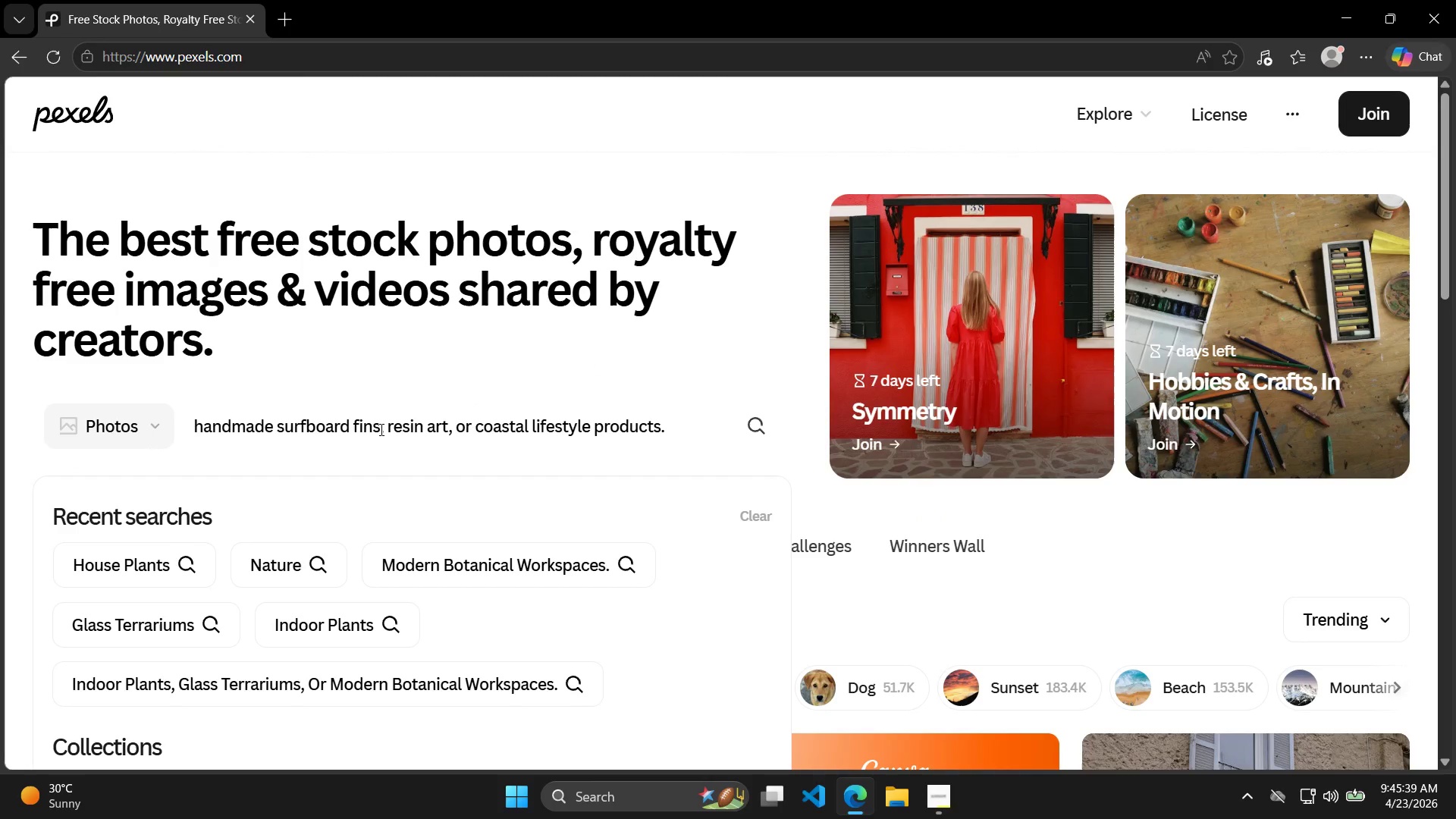 
left_click_drag(start_coordinate=[384, 428], to_coordinate=[144, 441])
 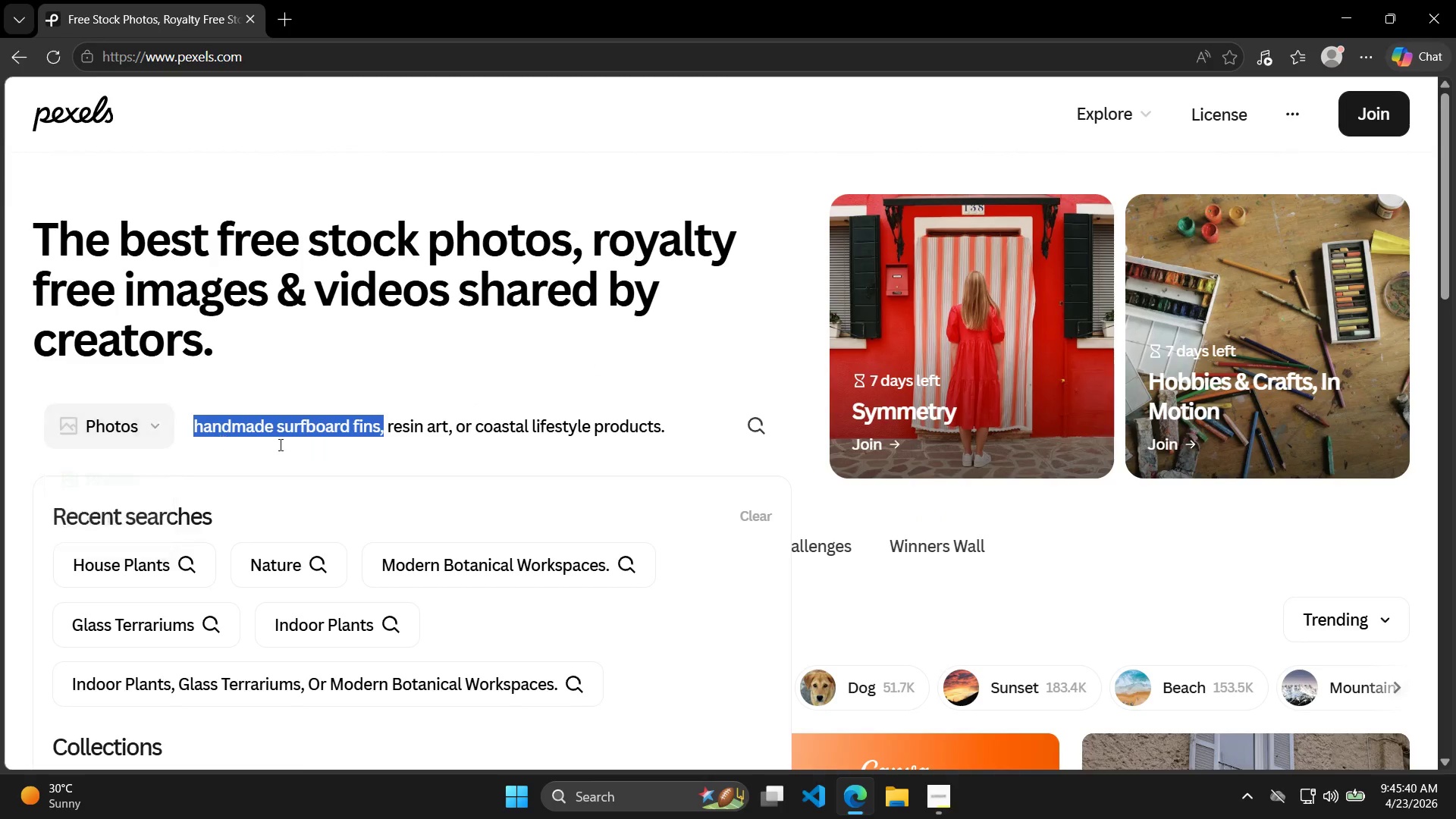 
key(Backspace)
 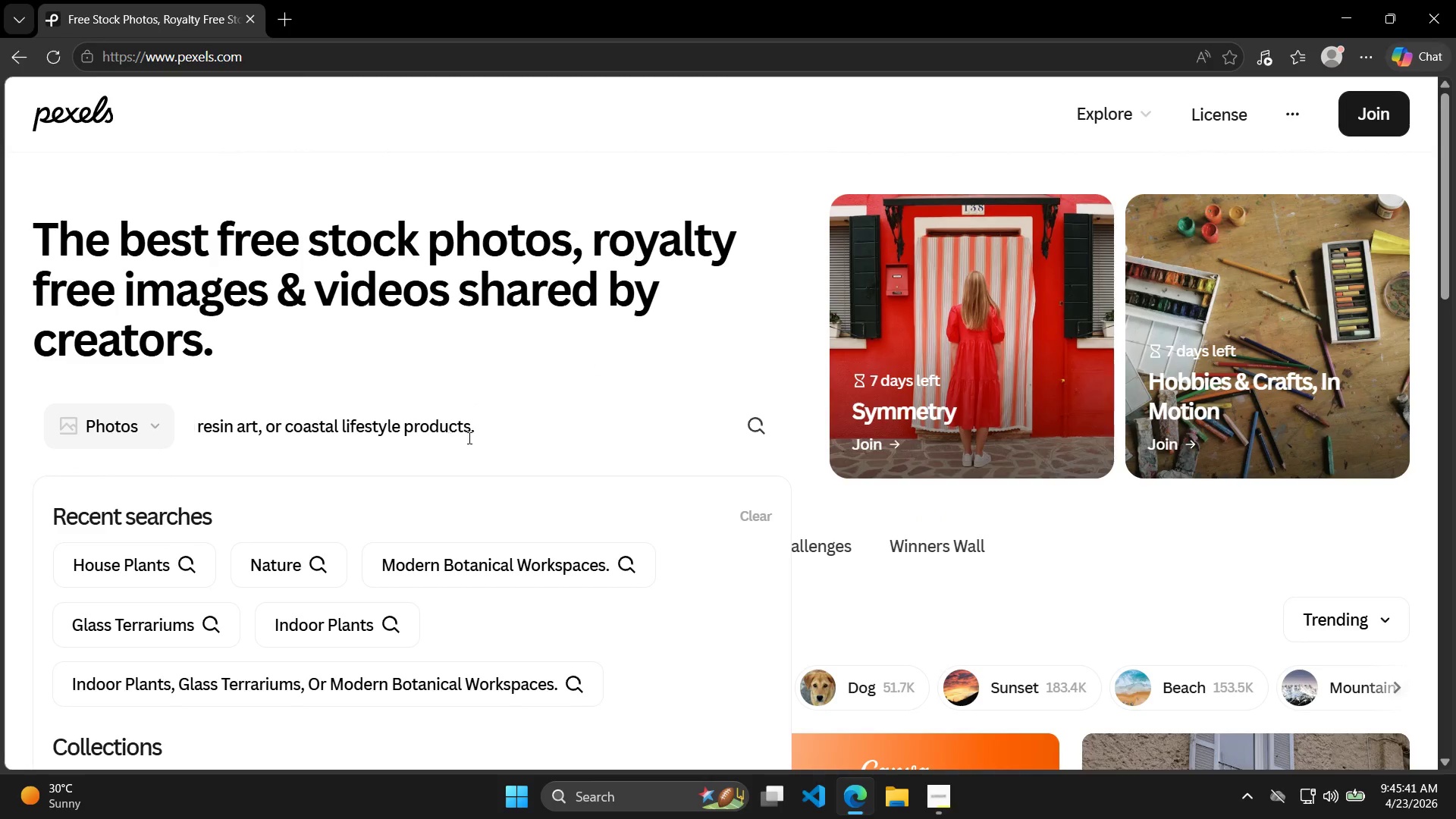 
left_click_drag(start_coordinate=[509, 441], to_coordinate=[262, 452])
 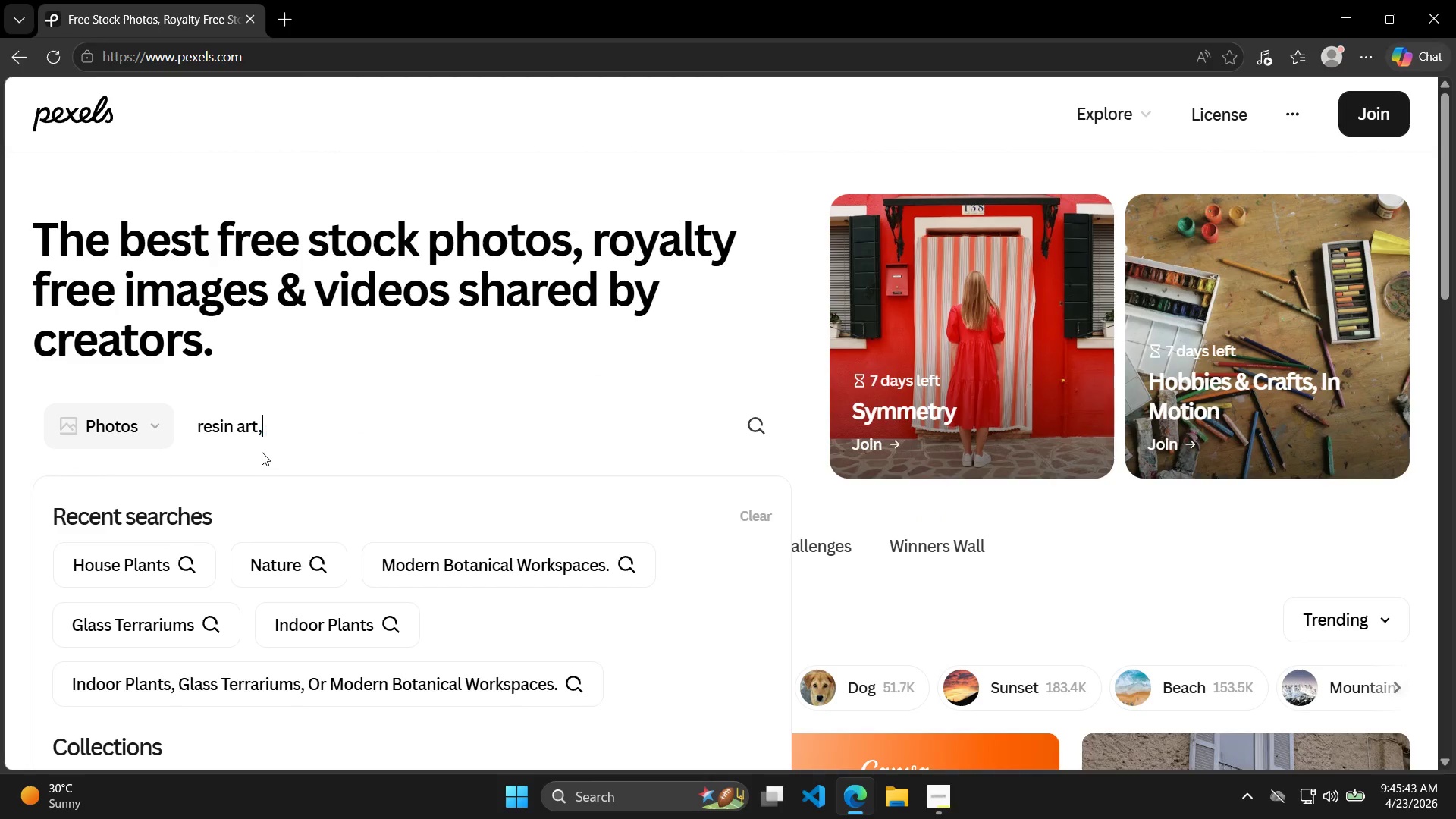 
key(Backspace)
 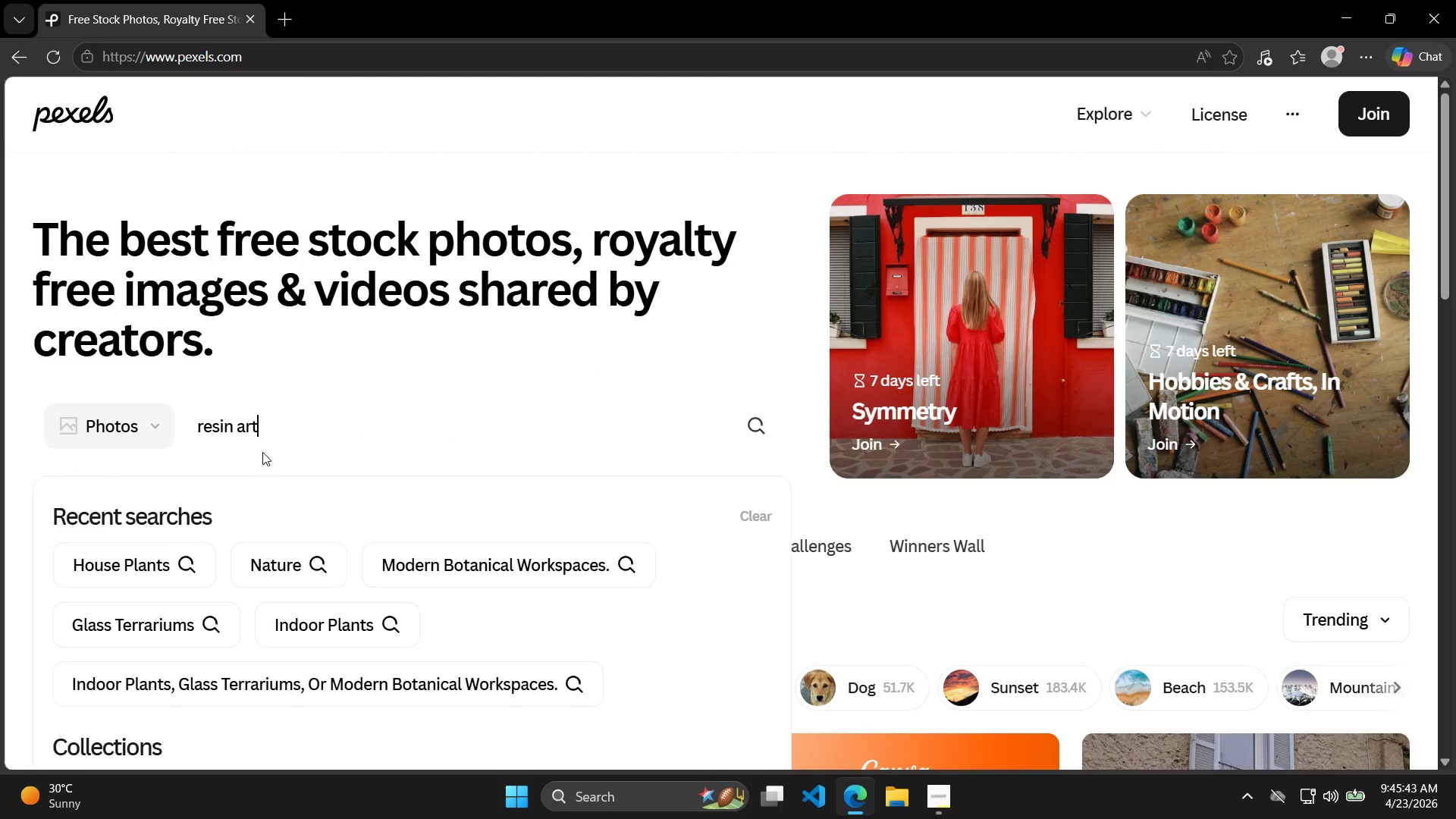 
key(Backspace)
 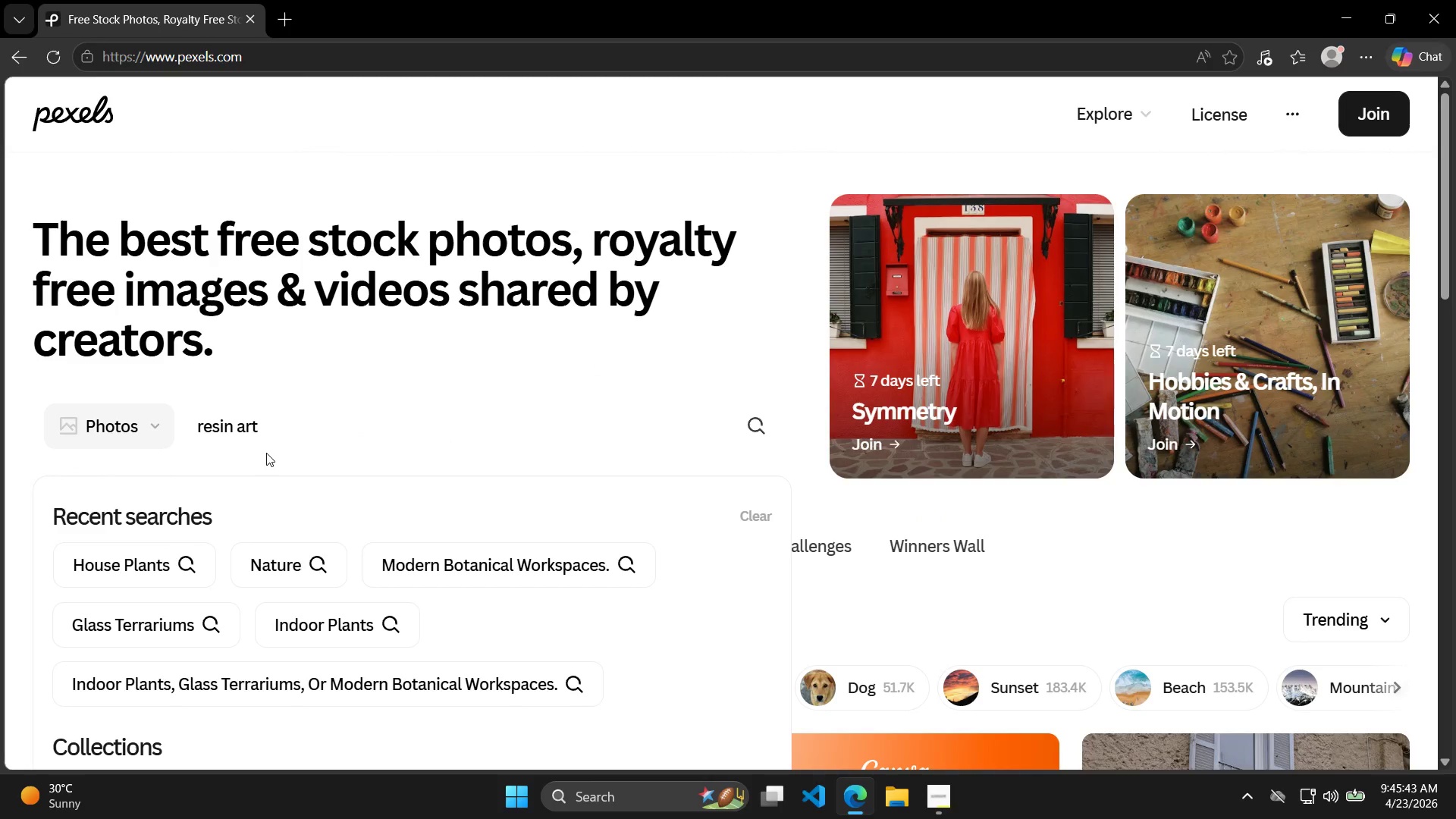 
key(Enter)
 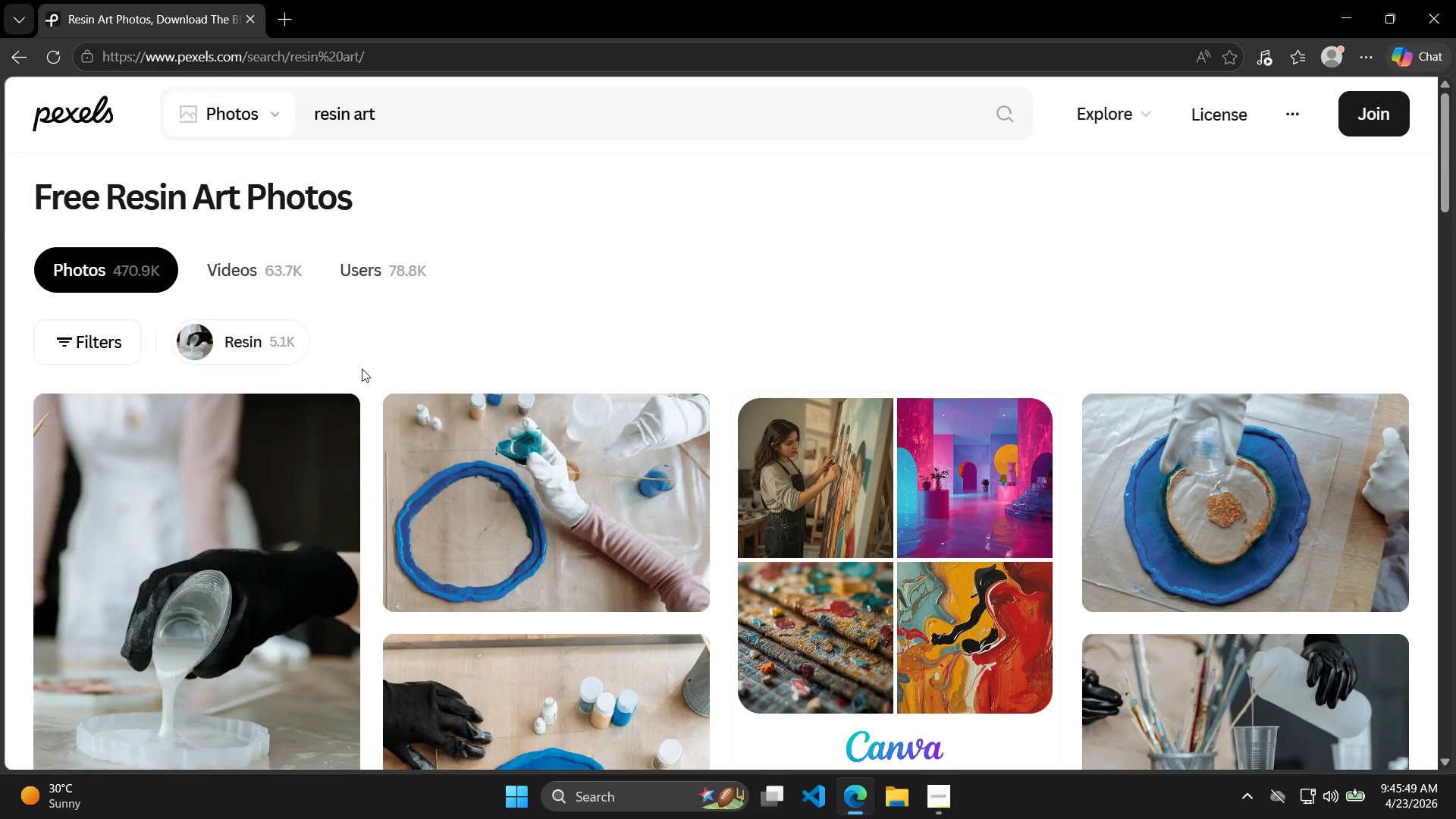 
wait(7.78)
 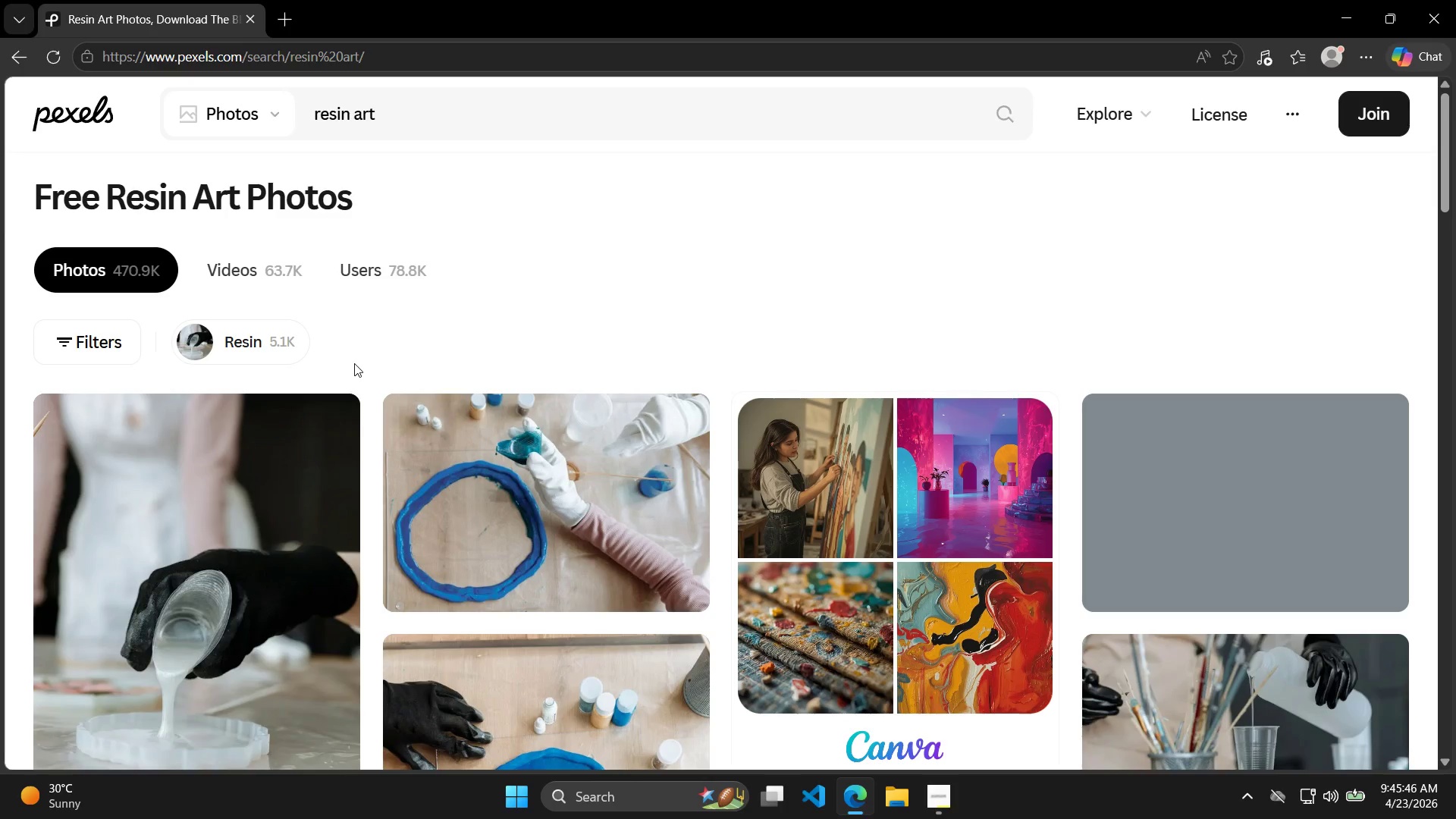 
scroll: coordinate [1113, 497], scroll_direction: down, amount: 13.0
 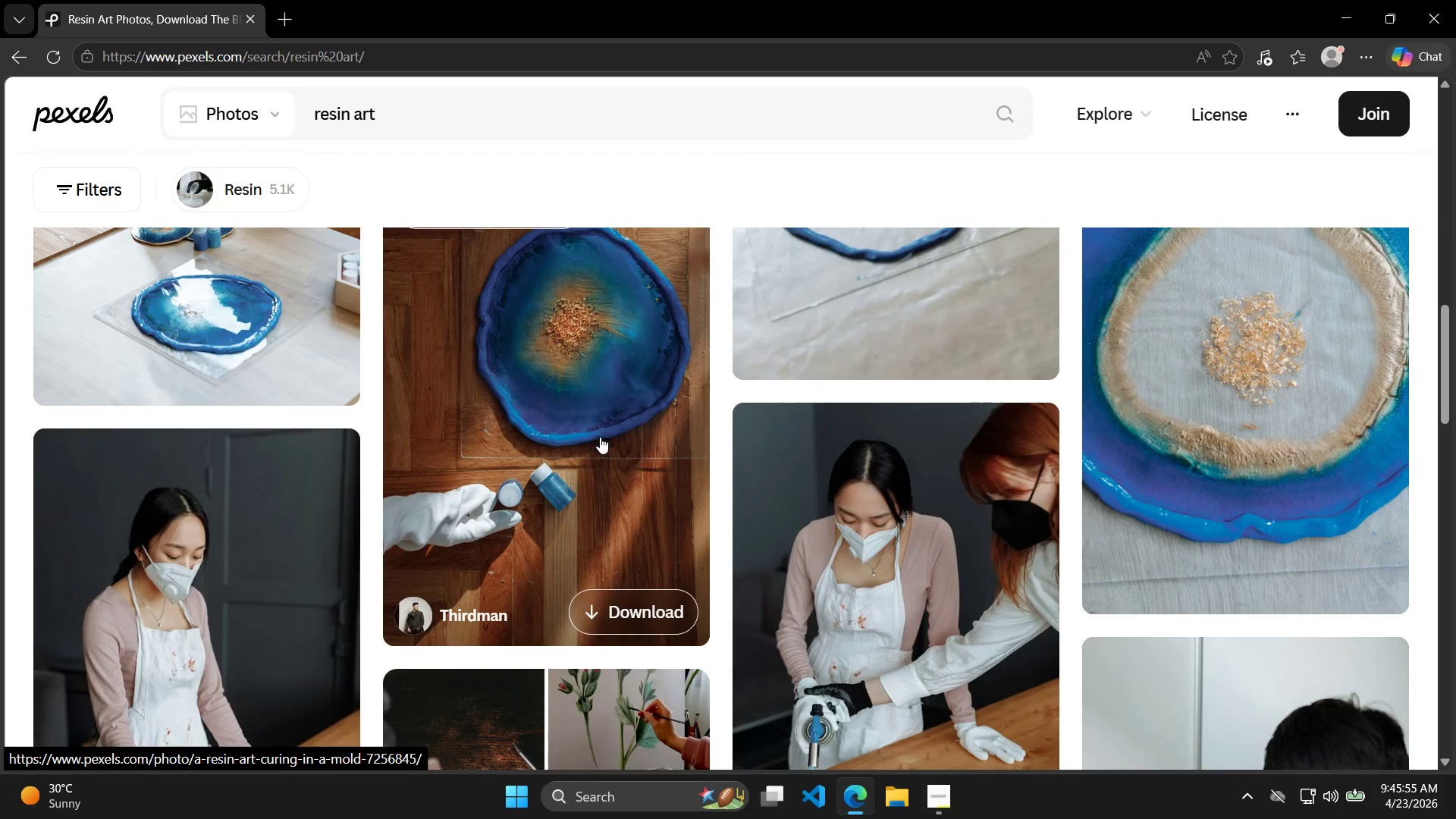 
scroll: coordinate [1081, 499], scroll_direction: up, amount: 7.0
 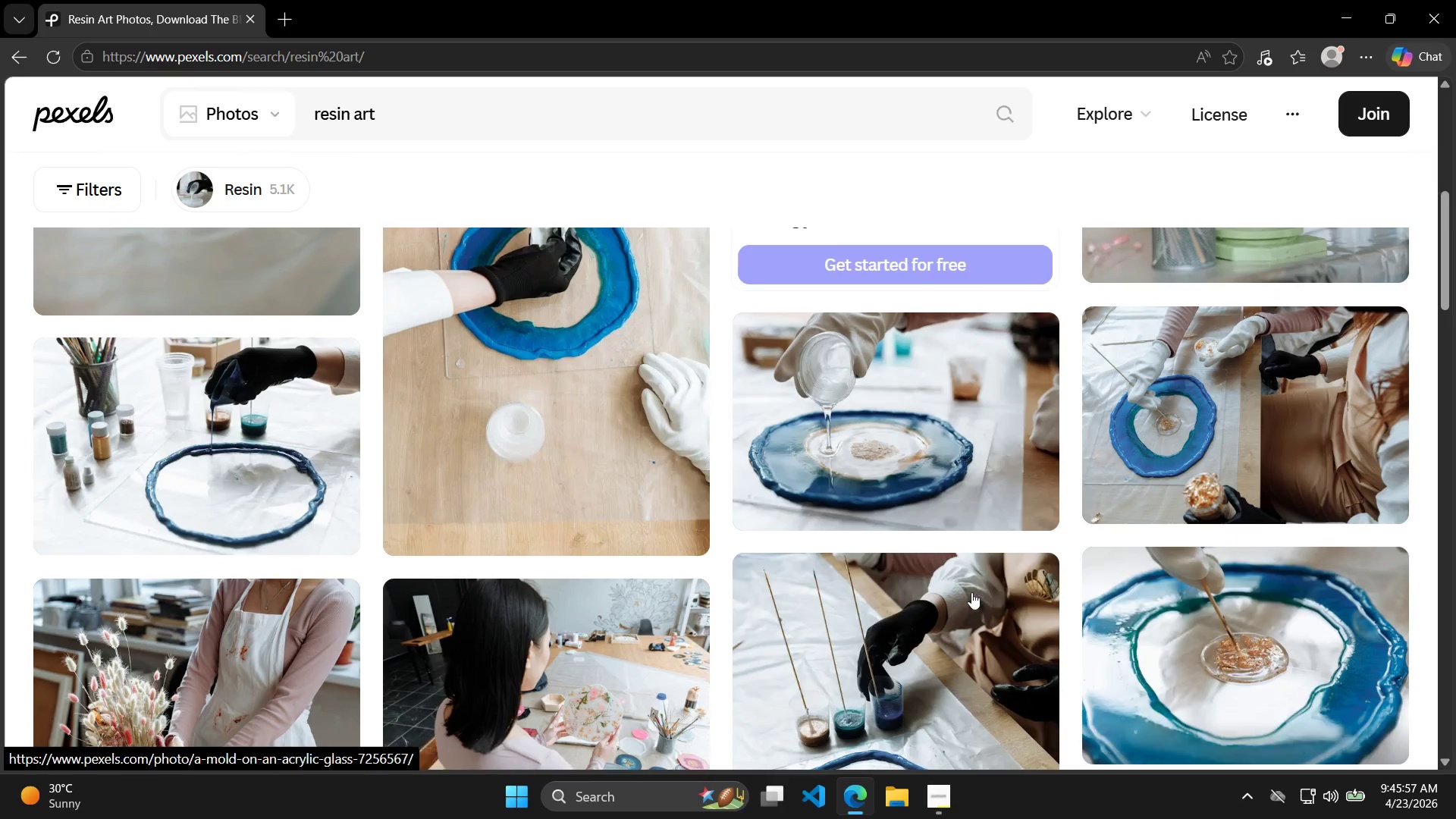 
left_click([538, 619])
 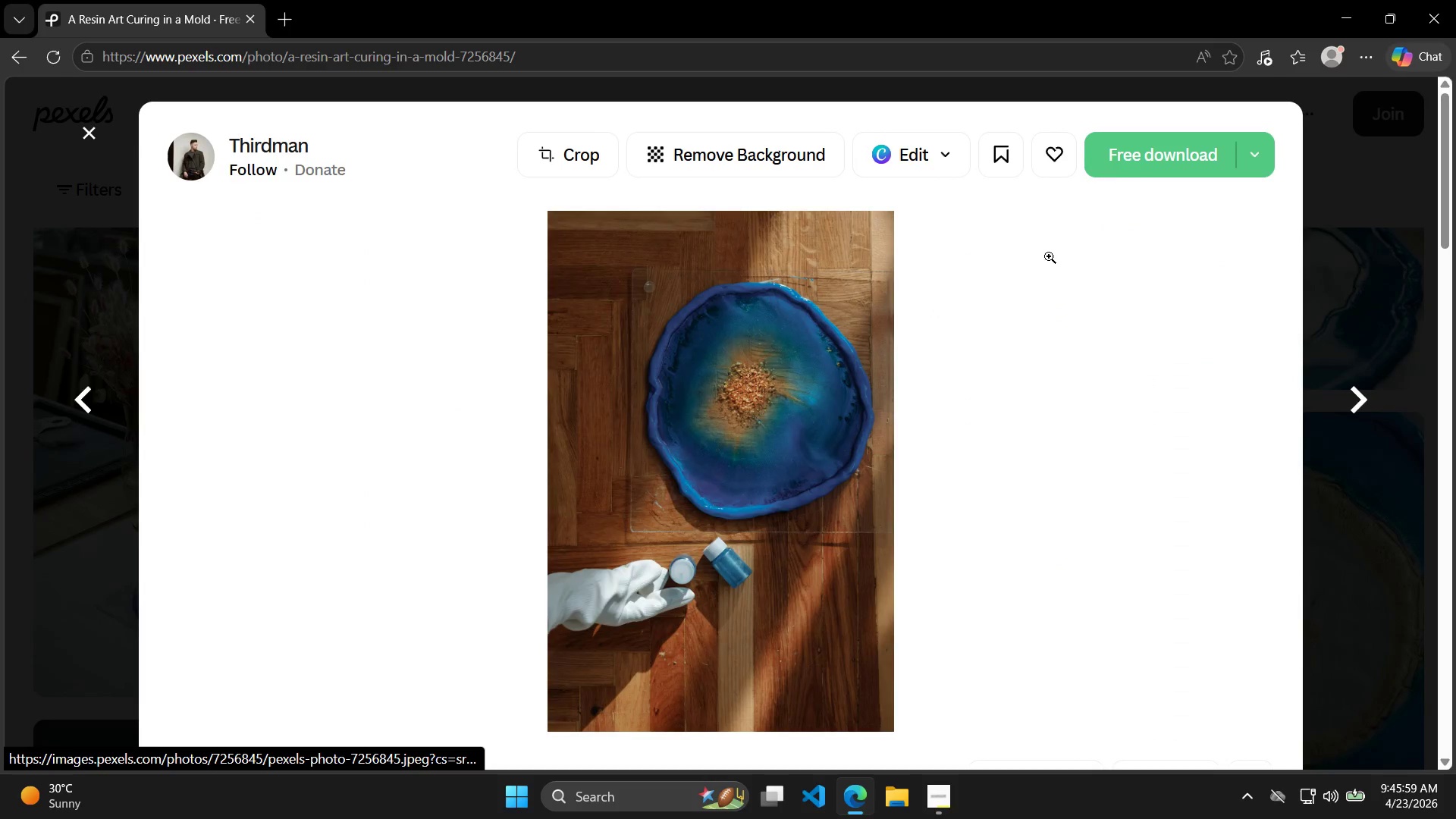 
scroll: coordinate [593, 517], scroll_direction: down, amount: 4.0
 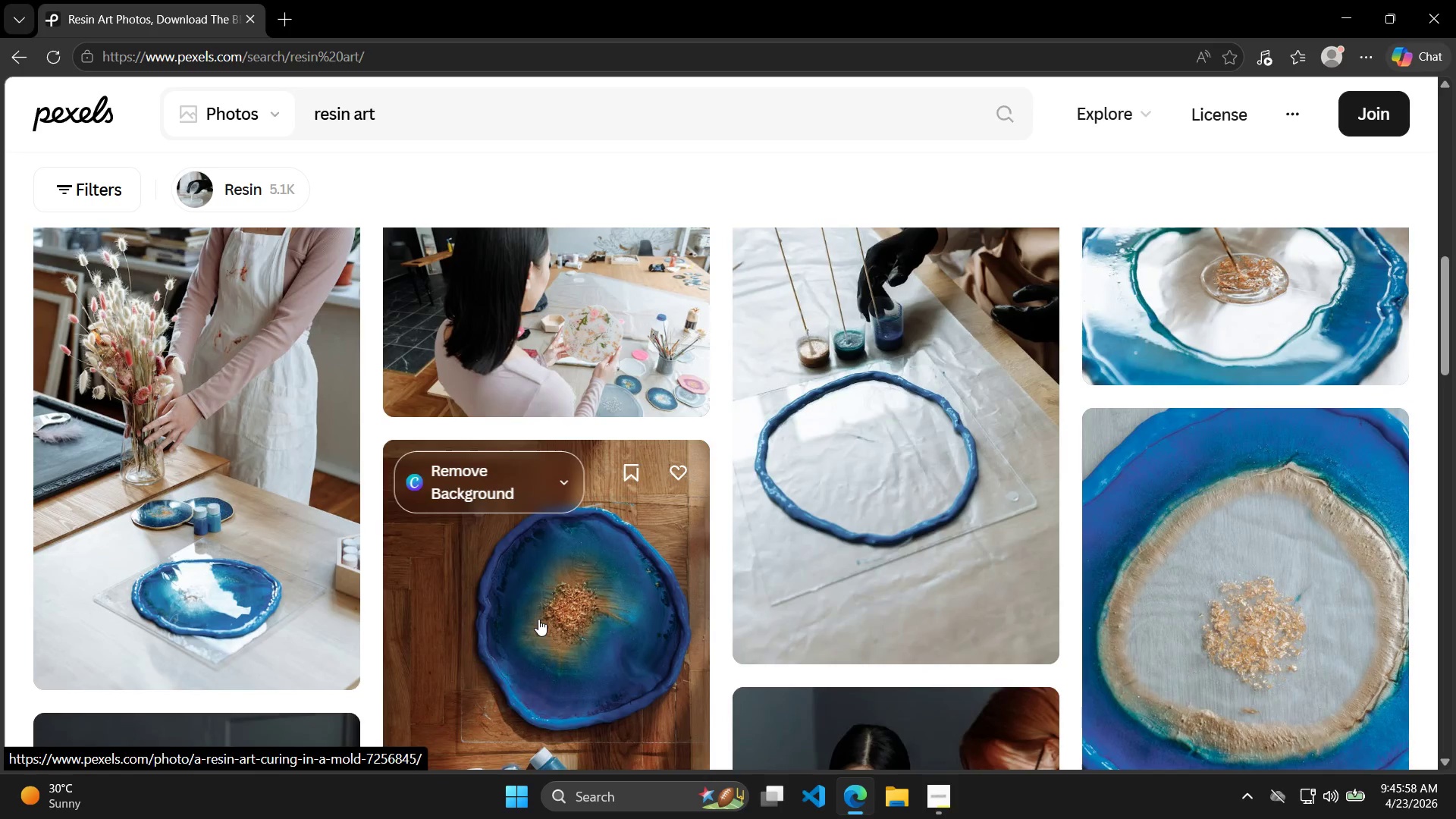 
left_click([1136, 158])
 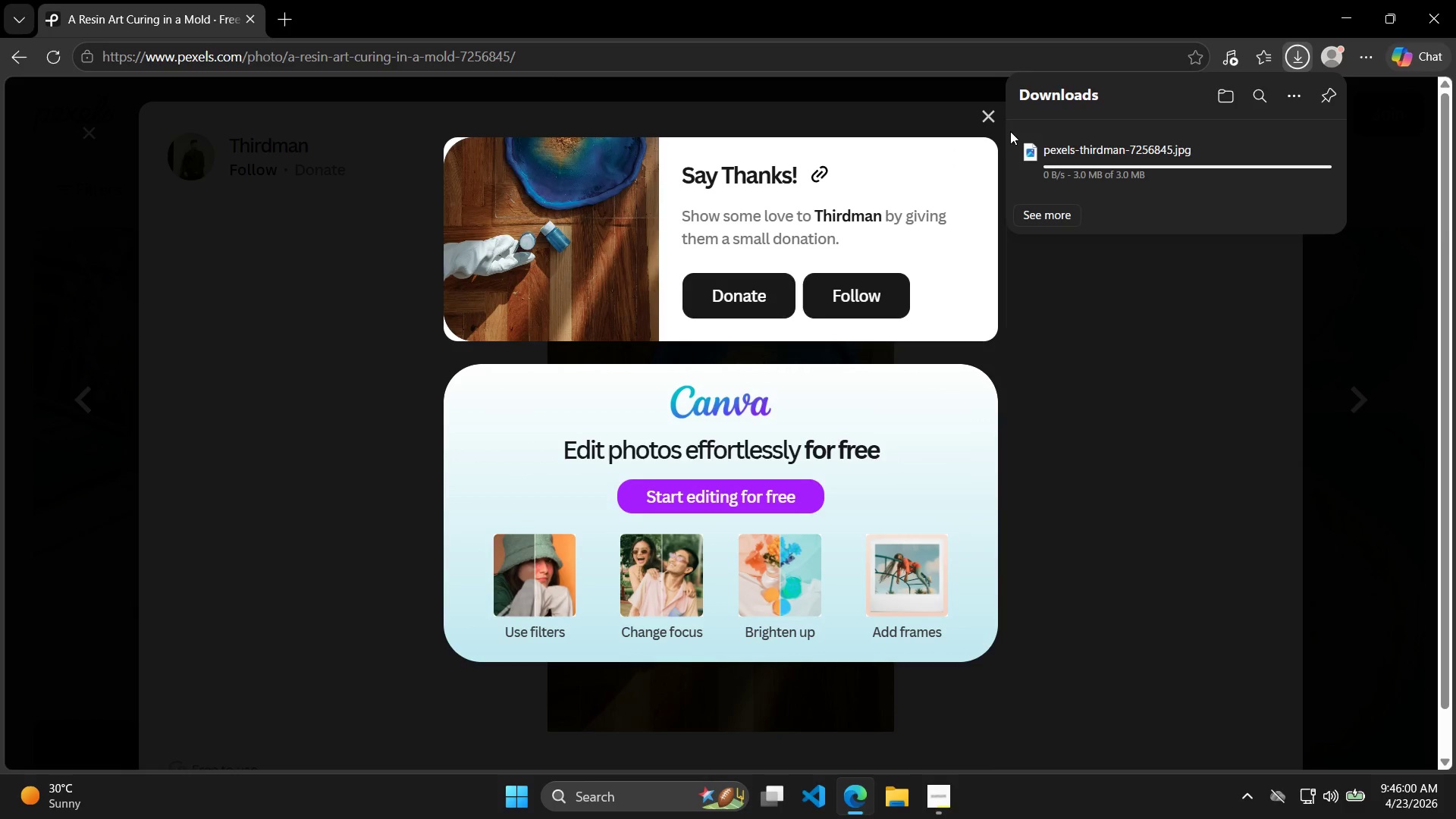 
left_click([981, 116])
 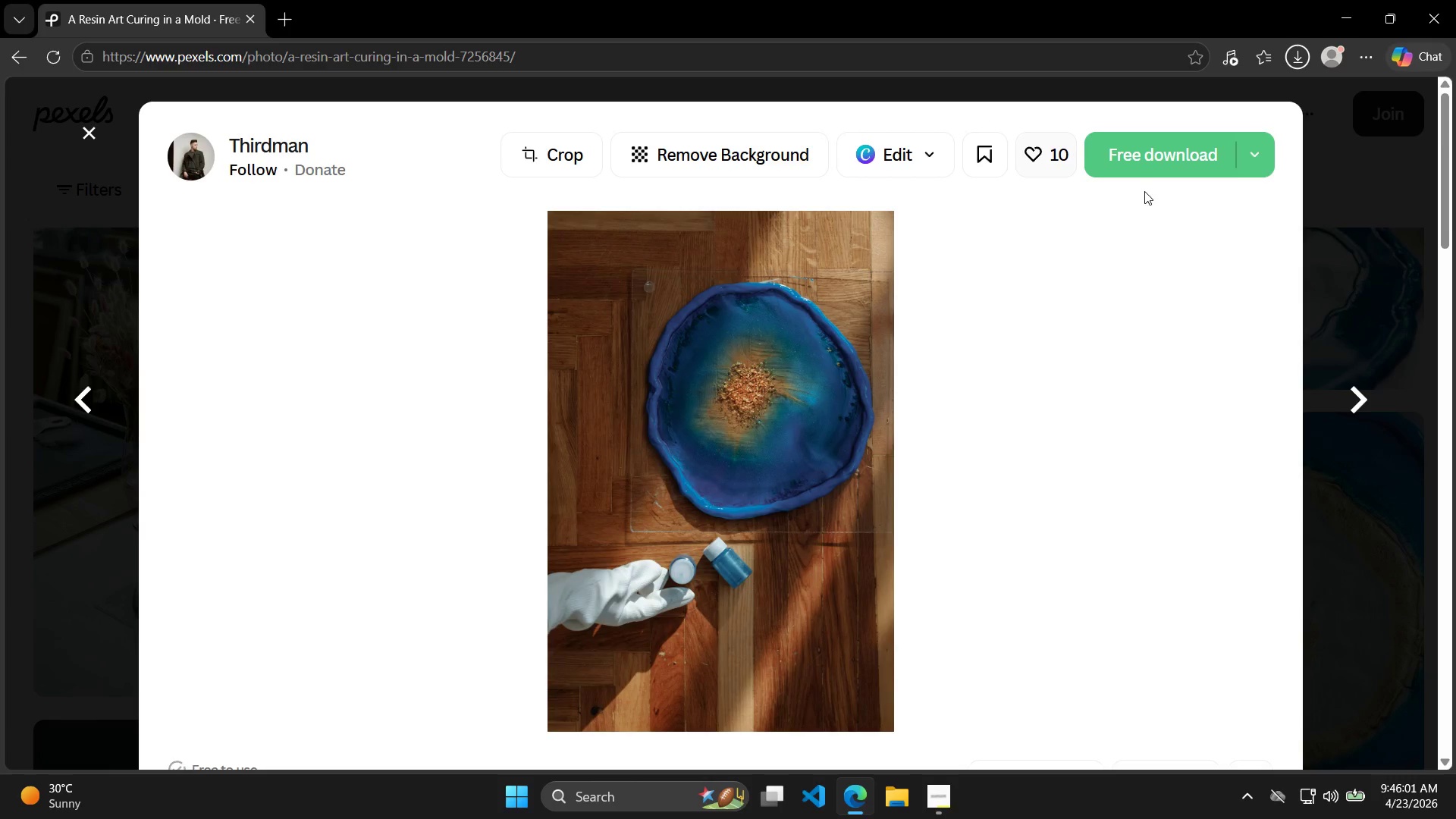 
left_click([1330, 255])
 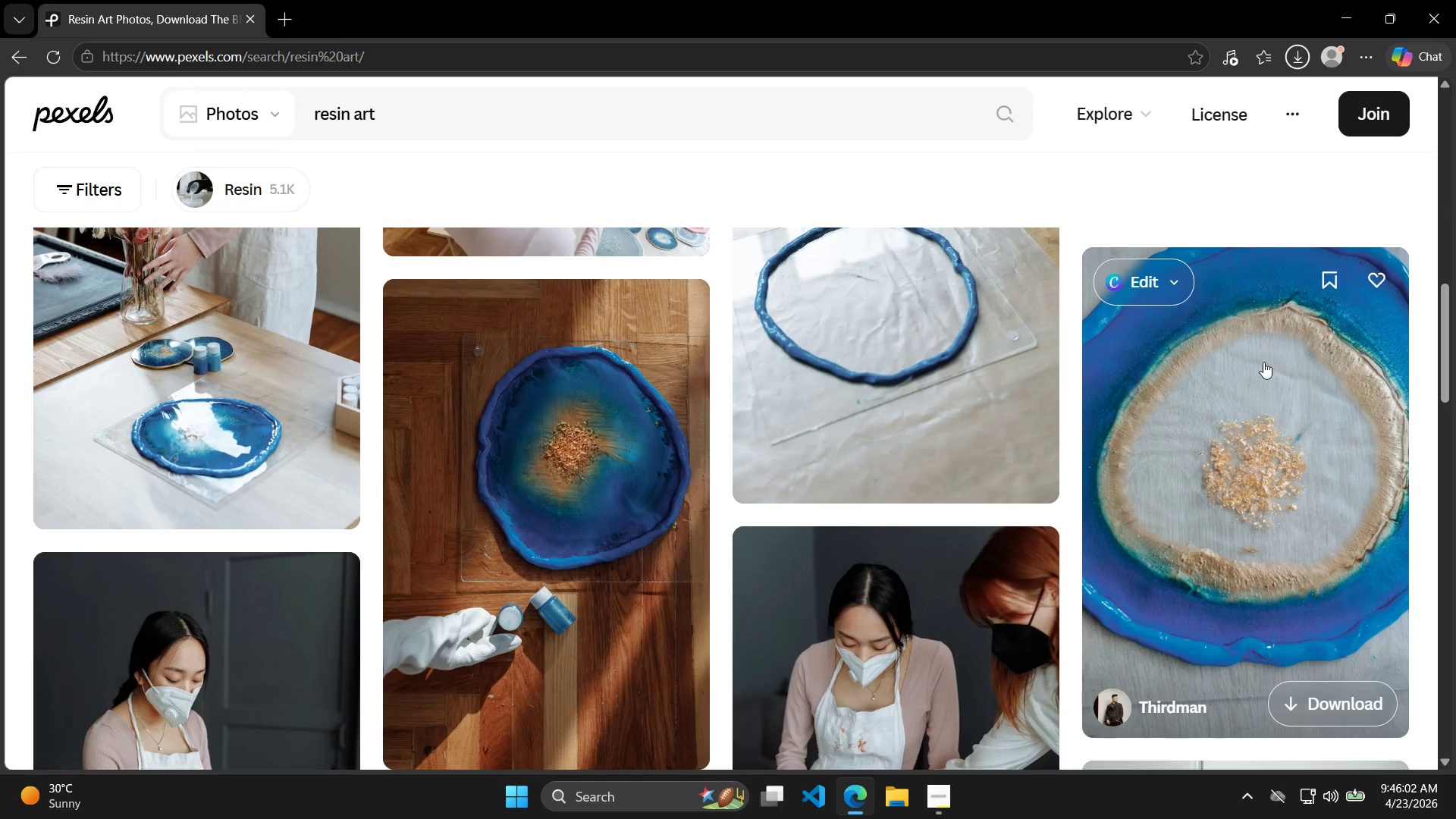 
scroll: coordinate [1202, 352], scroll_direction: up, amount: 4.0
 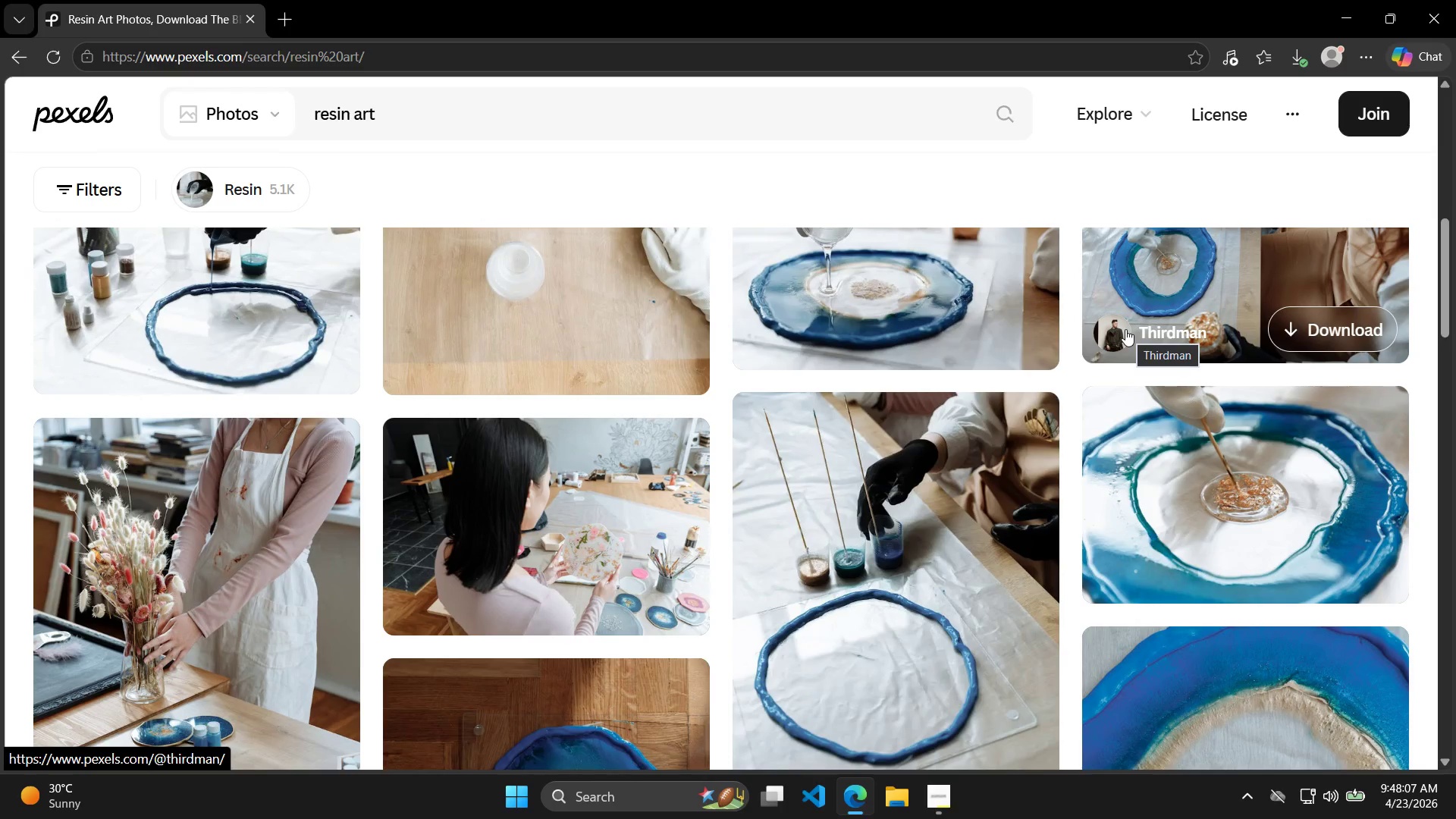 
wait(128.27)
 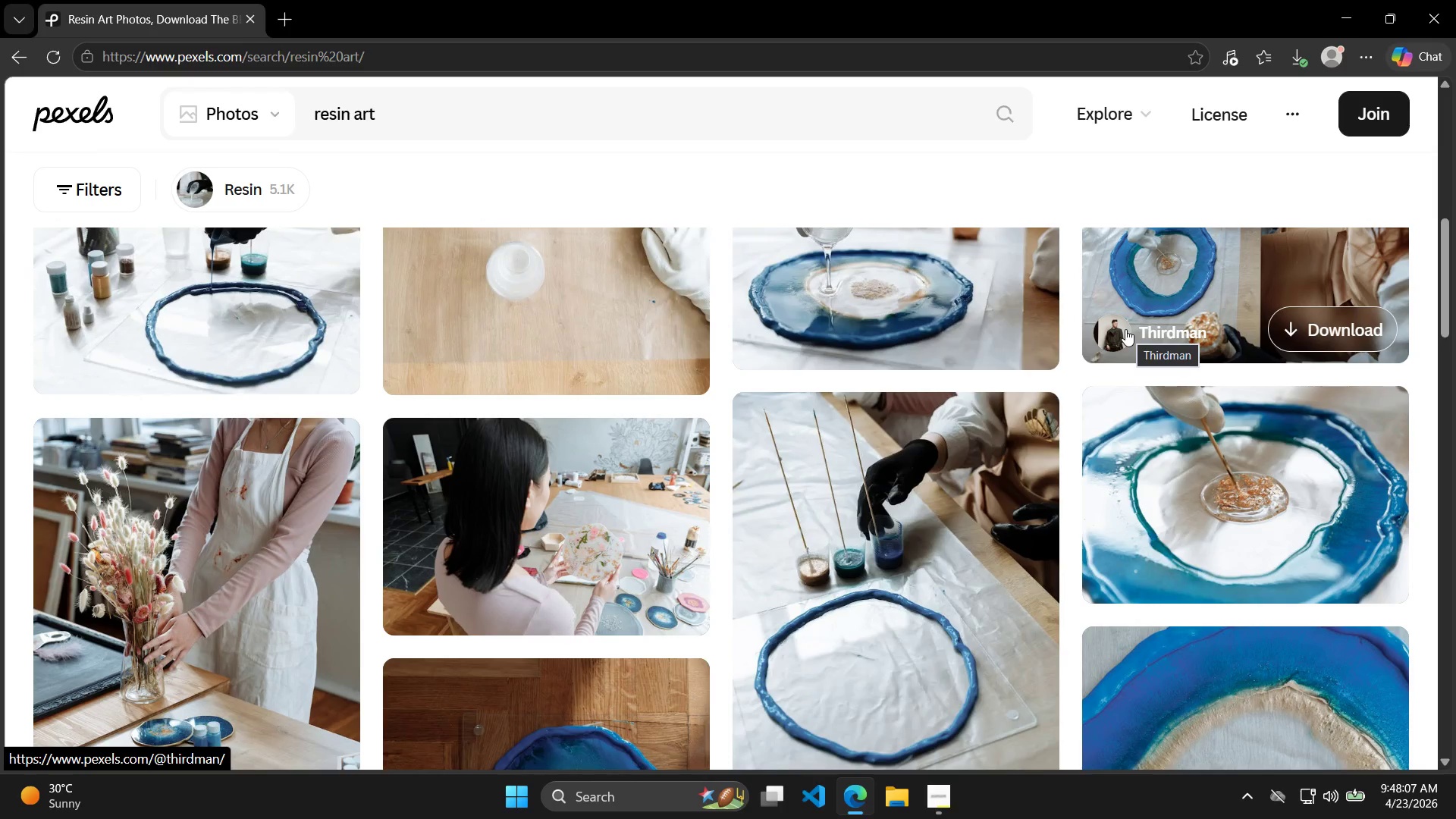 
scroll: coordinate [802, 375], scroll_direction: down, amount: 2.0
 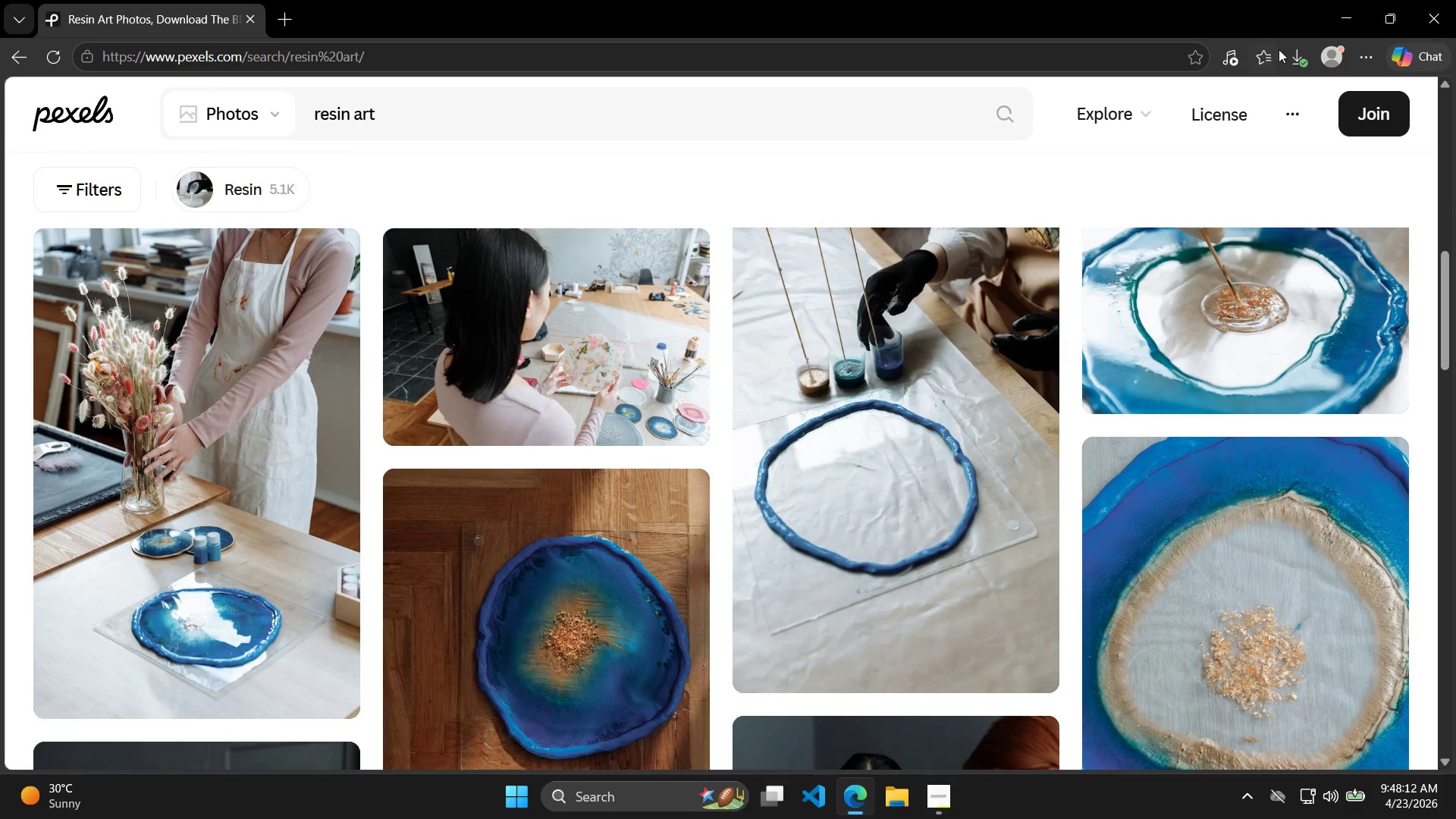 
left_click([1298, 46])
 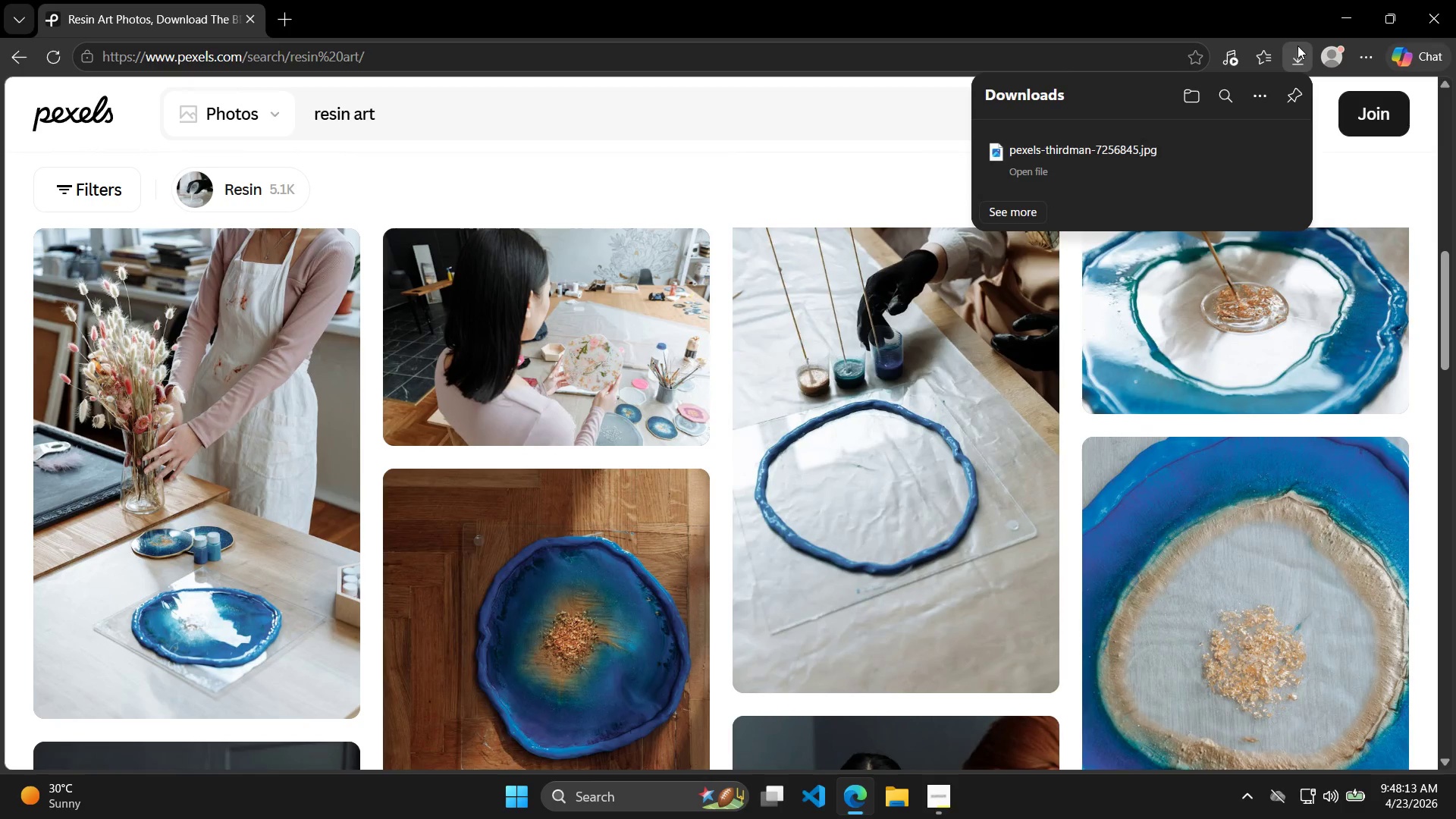 
left_click([1298, 46])
 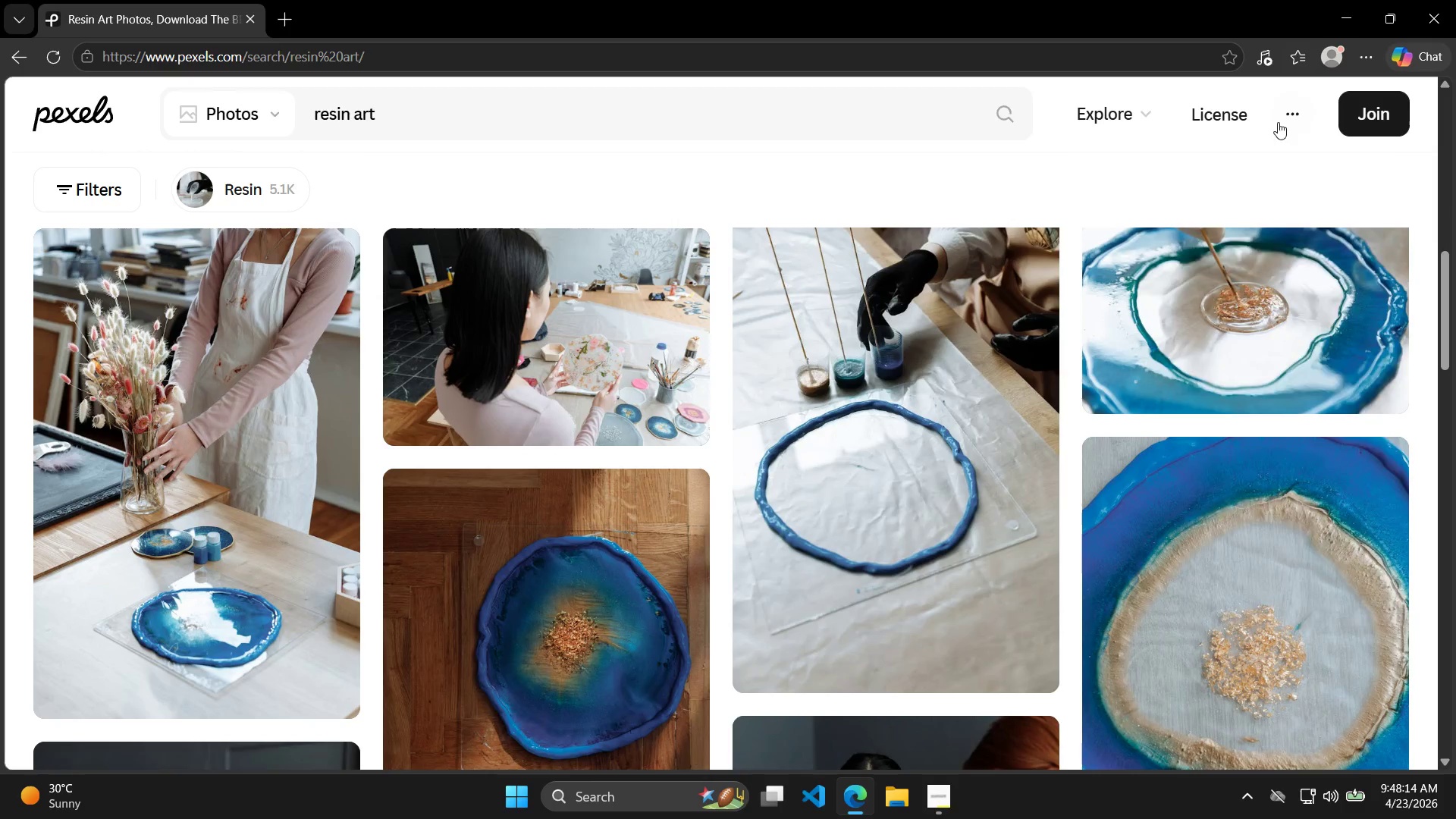 
scroll: coordinate [1250, 243], scroll_direction: down, amount: 3.0
 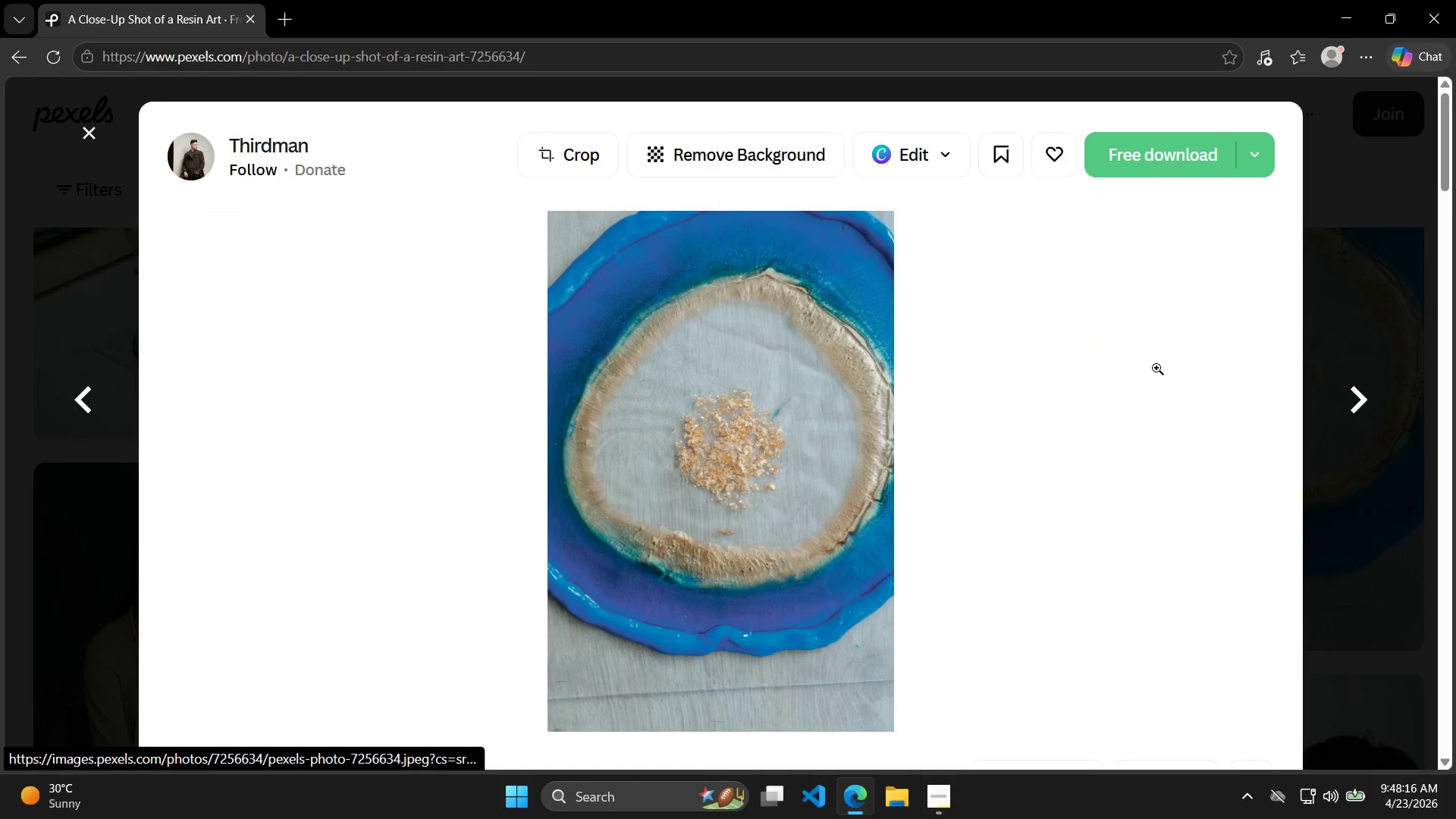 
left_click([1122, 162])
 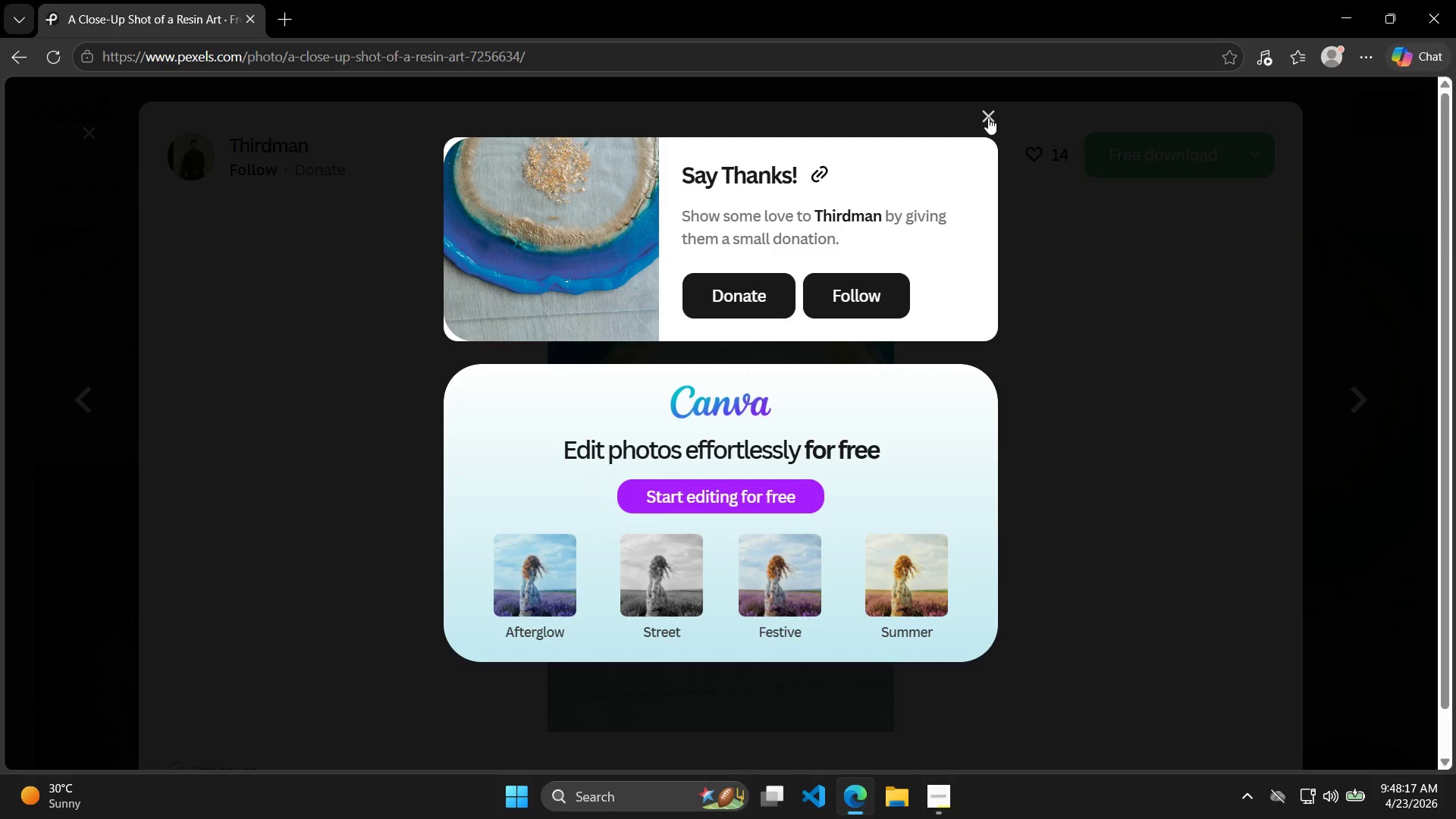 
left_click([988, 118])
 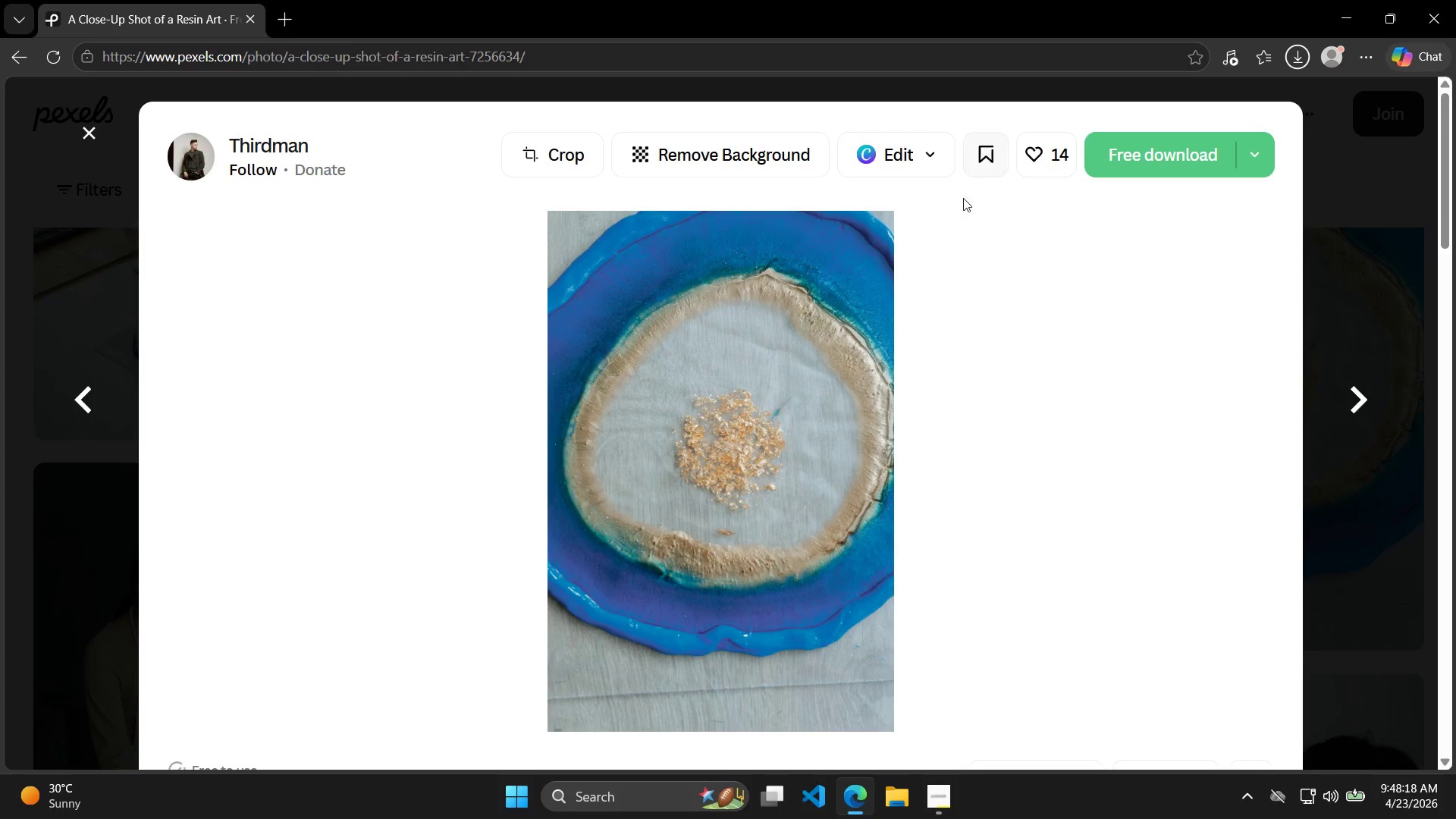 
scroll: coordinate [999, 230], scroll_direction: down, amount: 7.0
 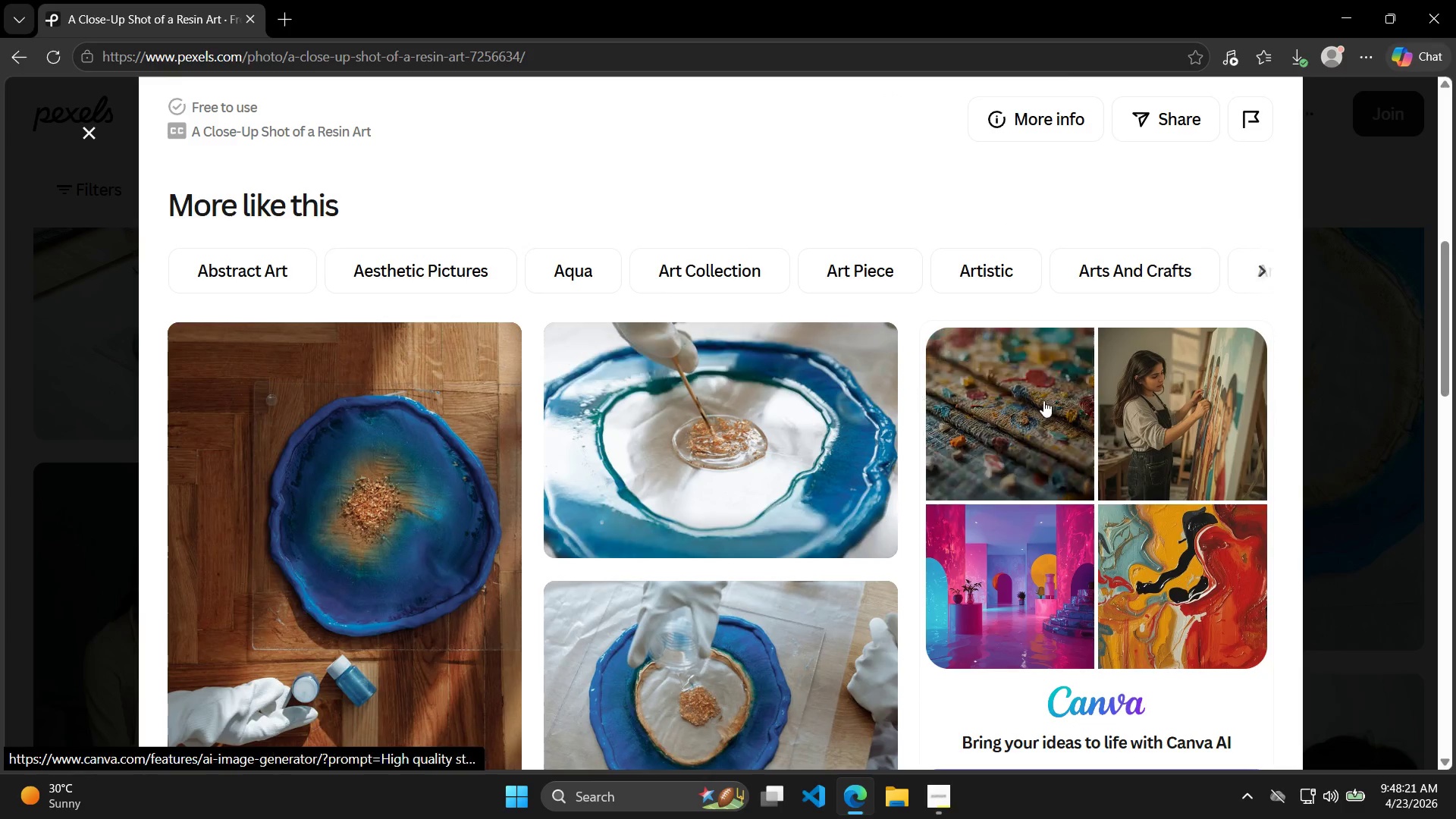 
left_click([1381, 322])
 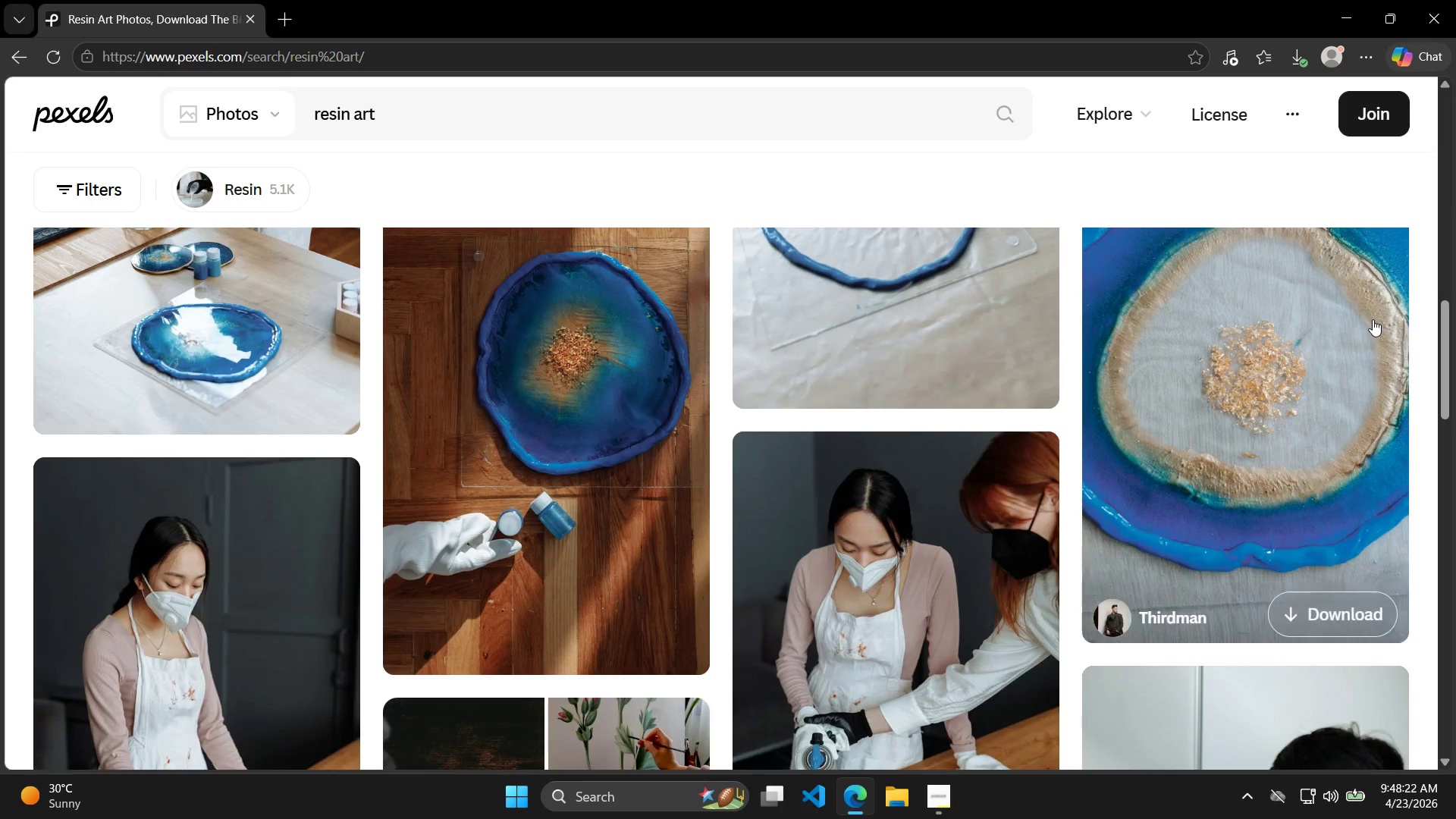 
scroll: coordinate [1301, 249], scroll_direction: down, amount: 17.0
 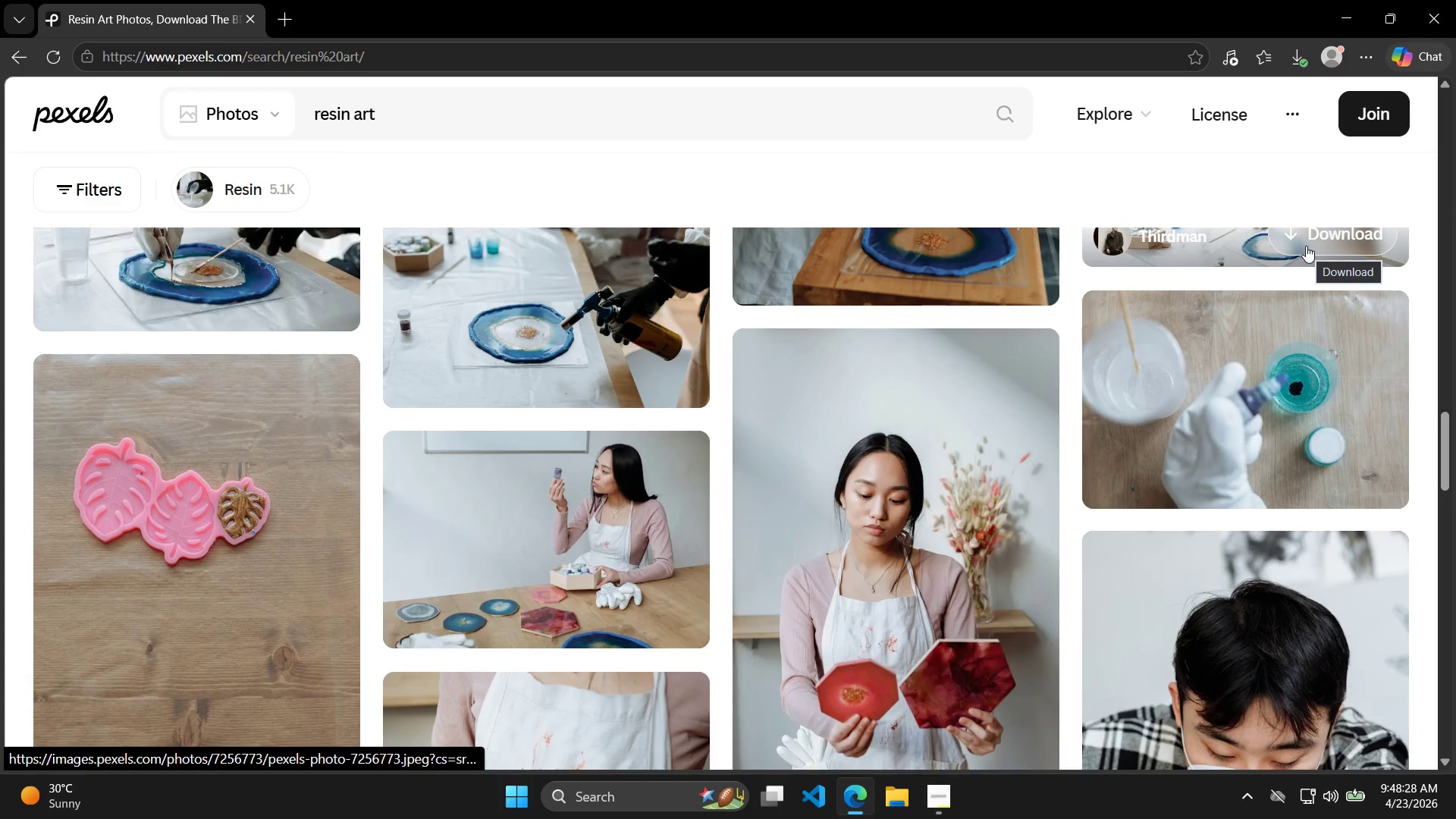 
scroll: coordinate [1158, 354], scroll_direction: down, amount: 8.0
 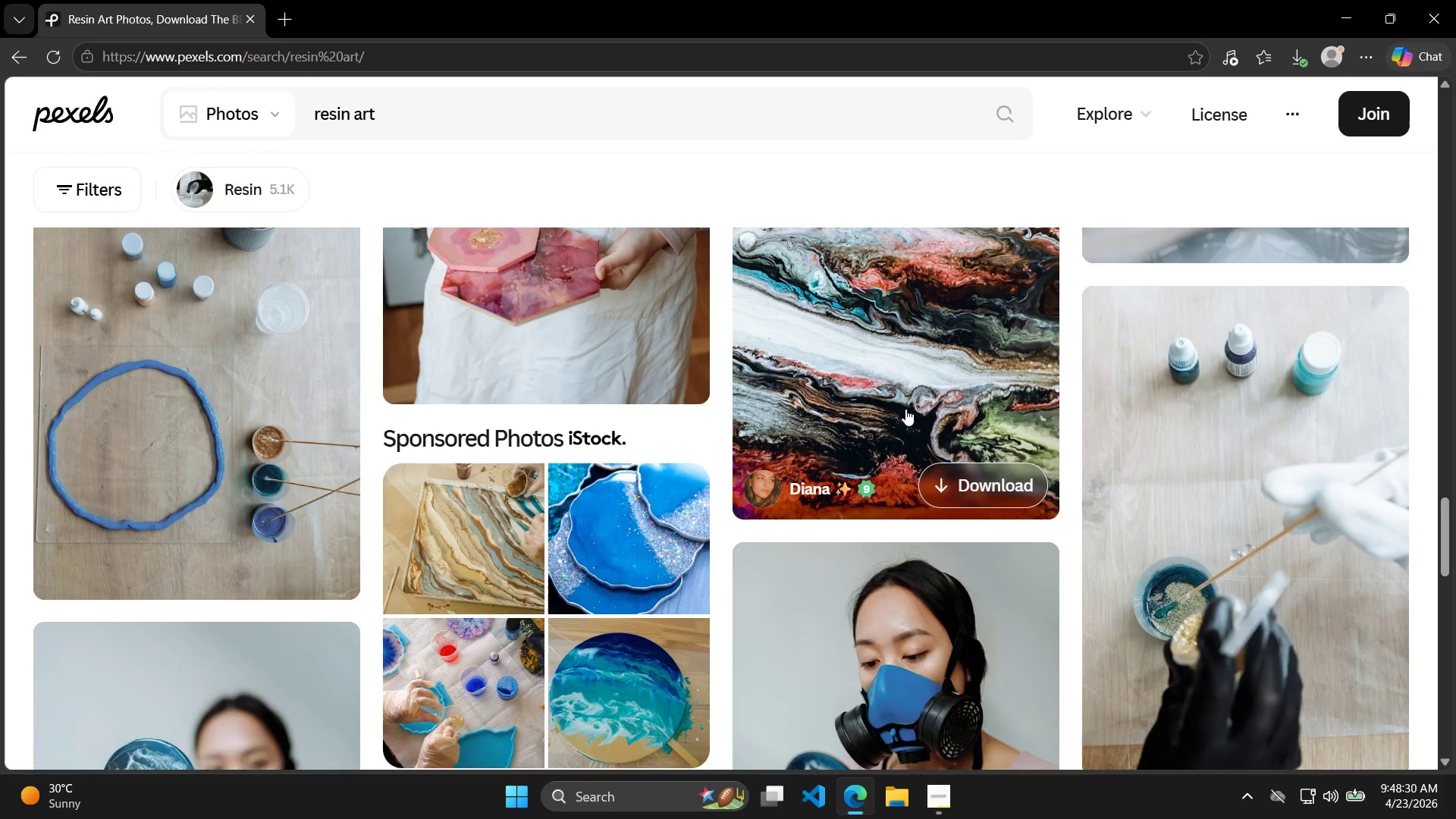 
left_click([905, 406])
 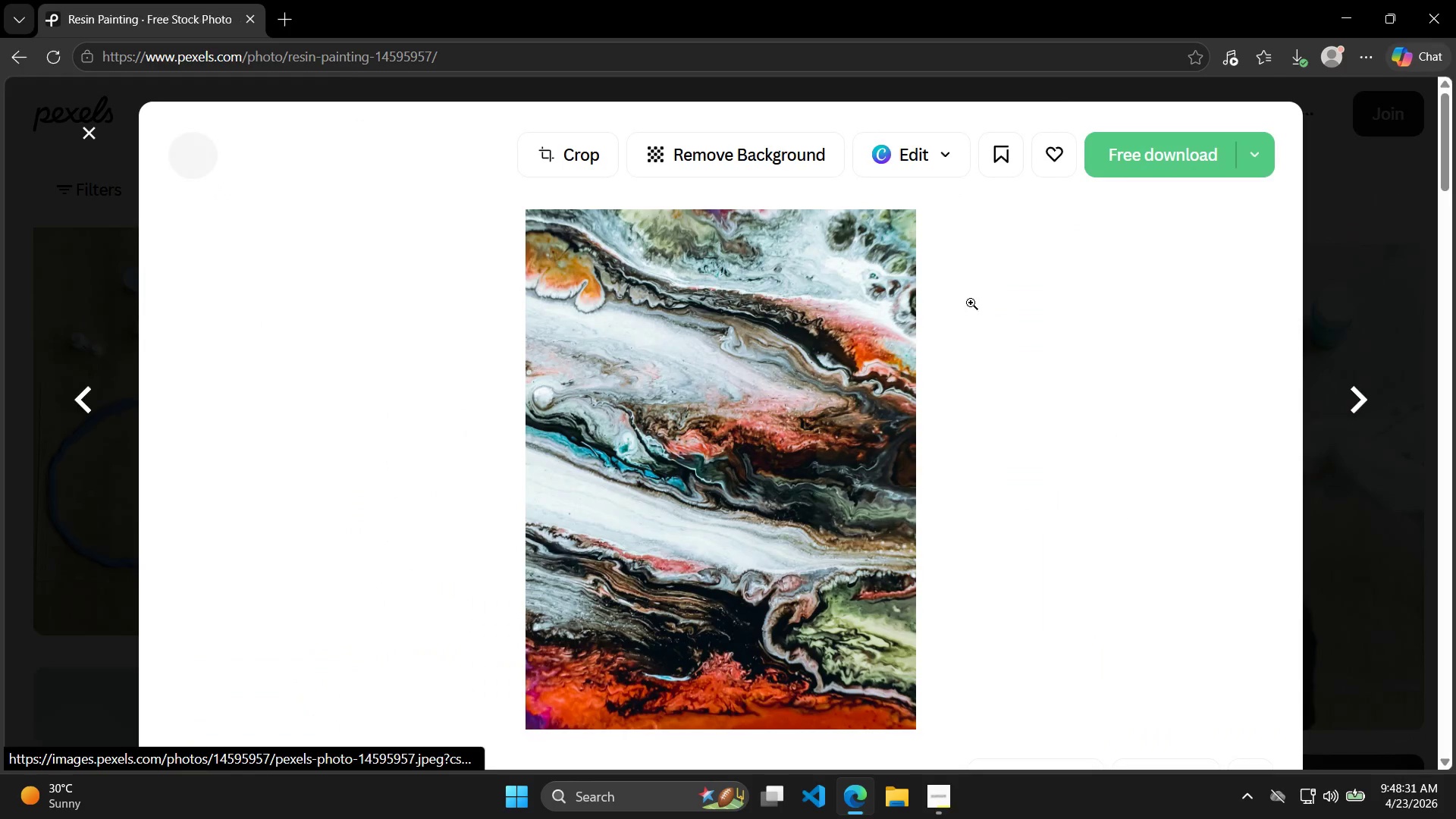 
scroll: coordinate [1095, 279], scroll_direction: up, amount: 2.0
 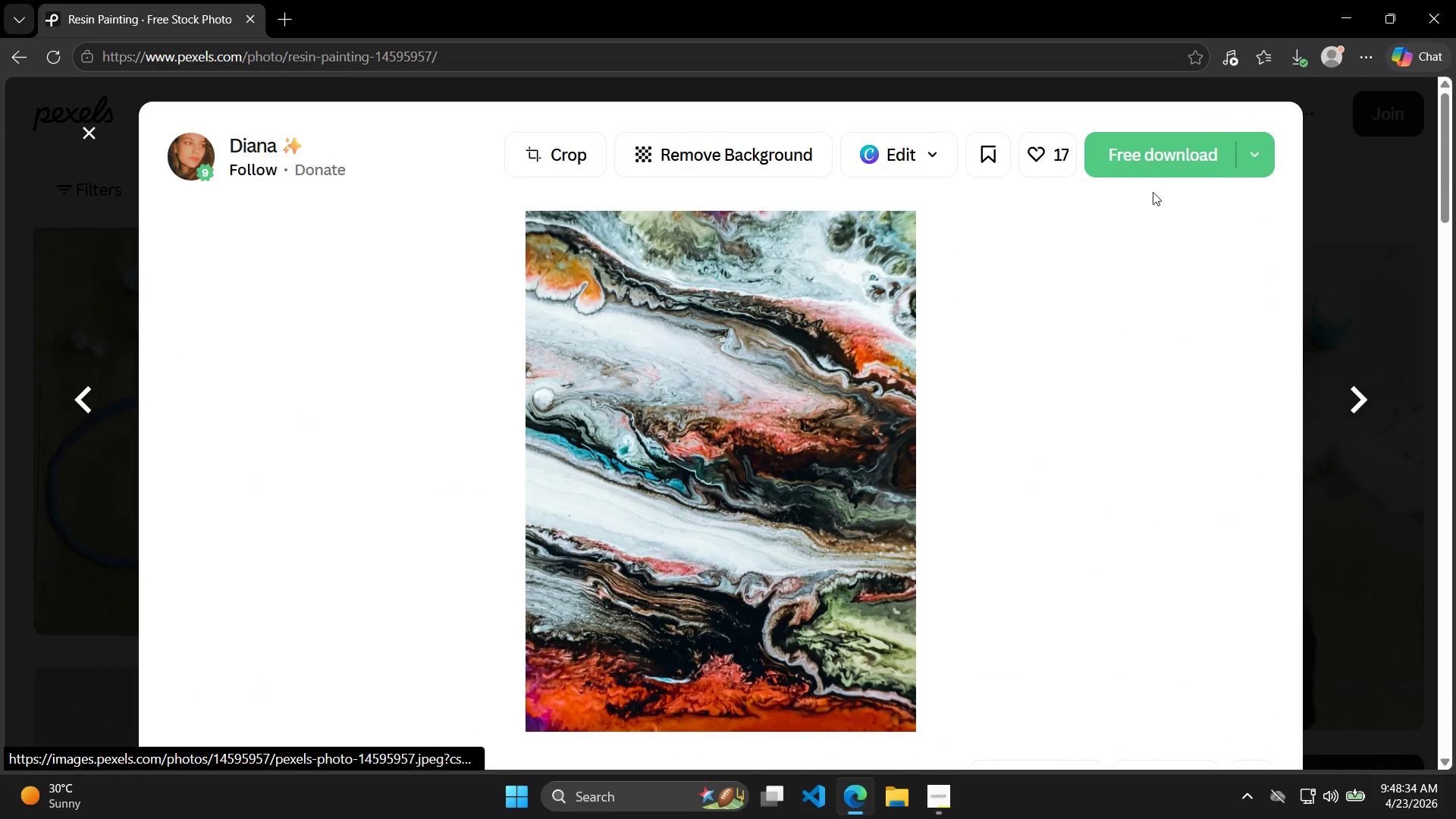 
left_click([1178, 171])
 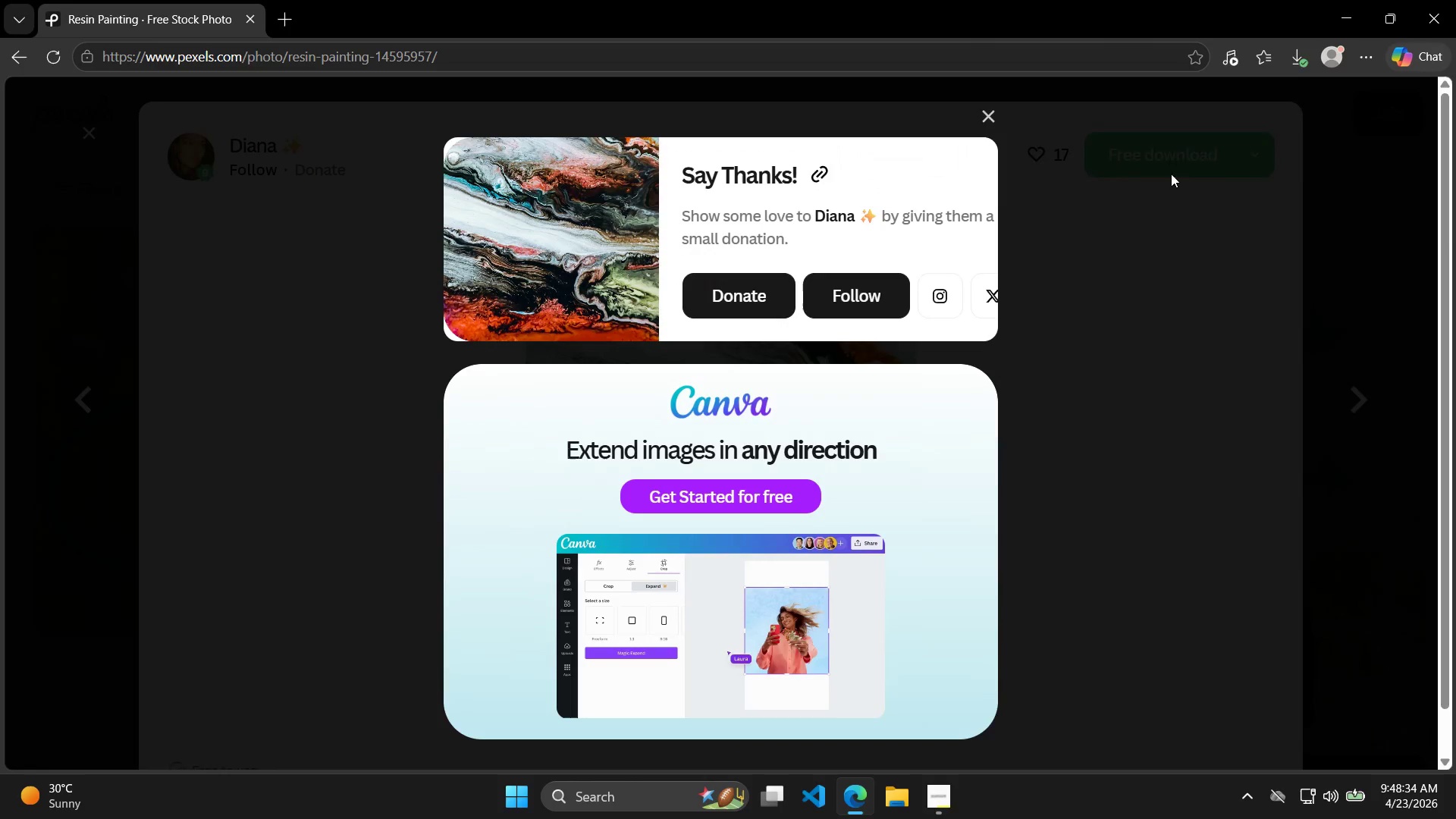 
left_click_drag(start_coordinate=[1084, 317], to_coordinate=[1081, 318])
 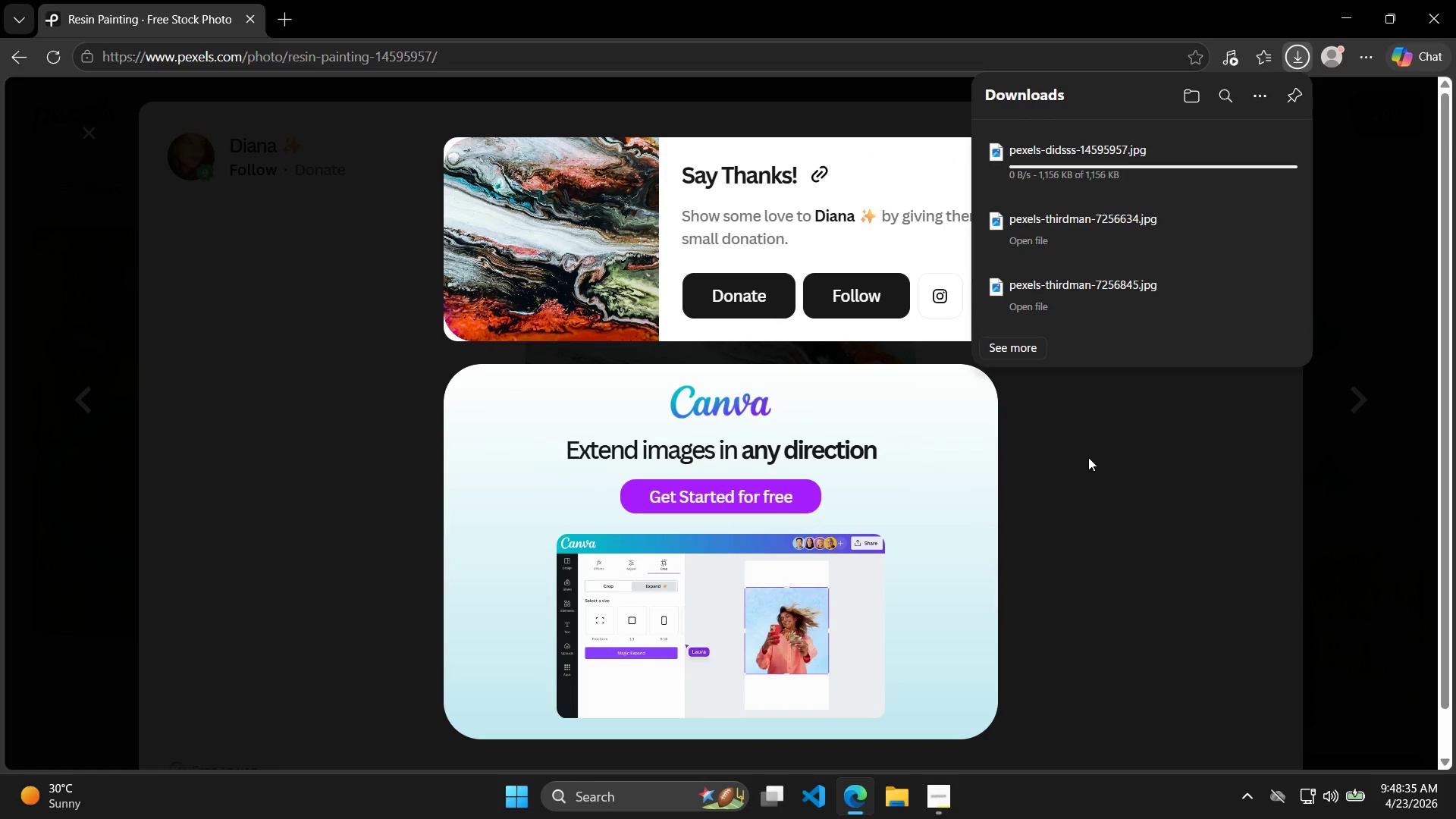 
left_click([1099, 466])
 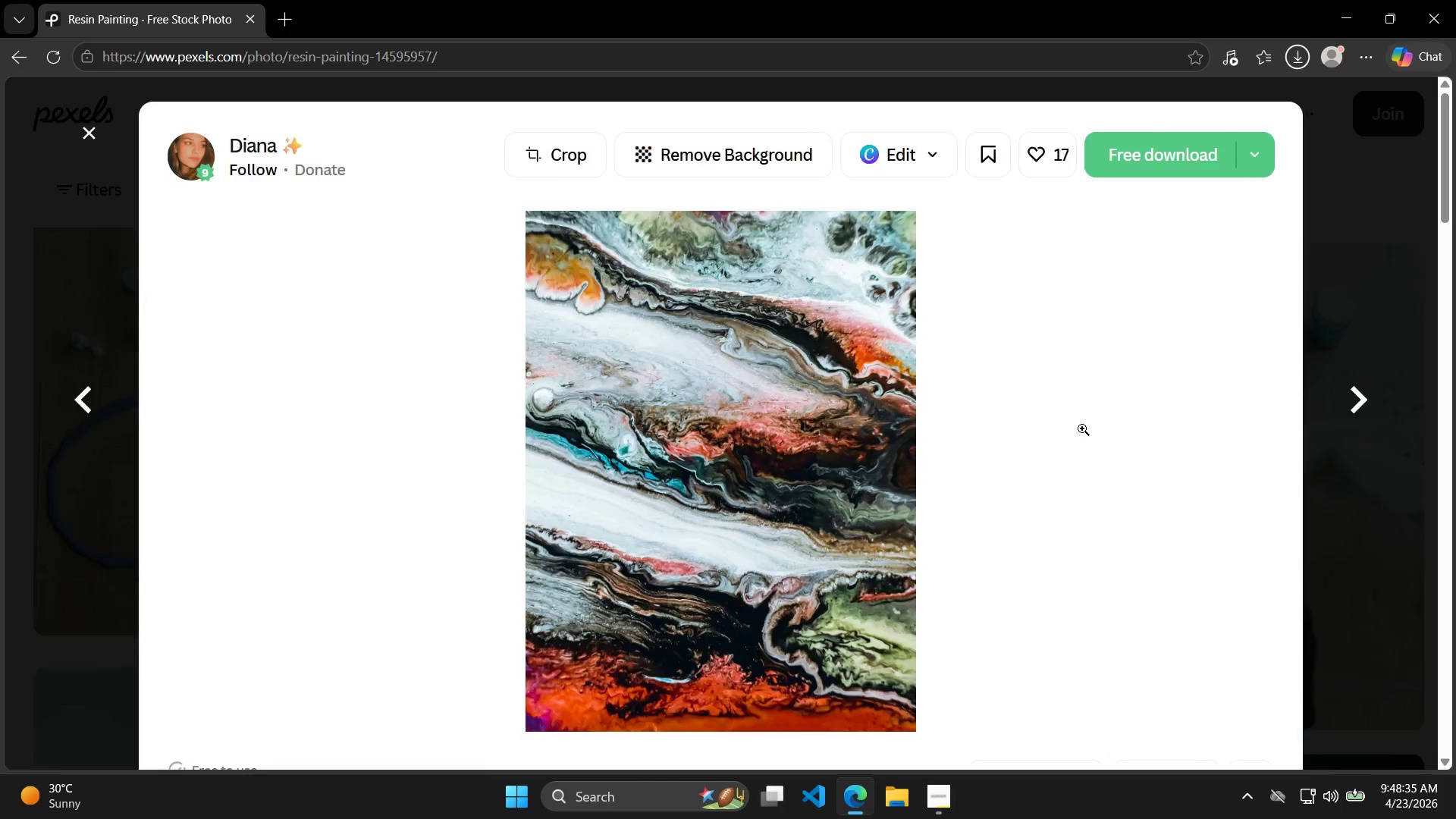 
left_click([553, 472])
 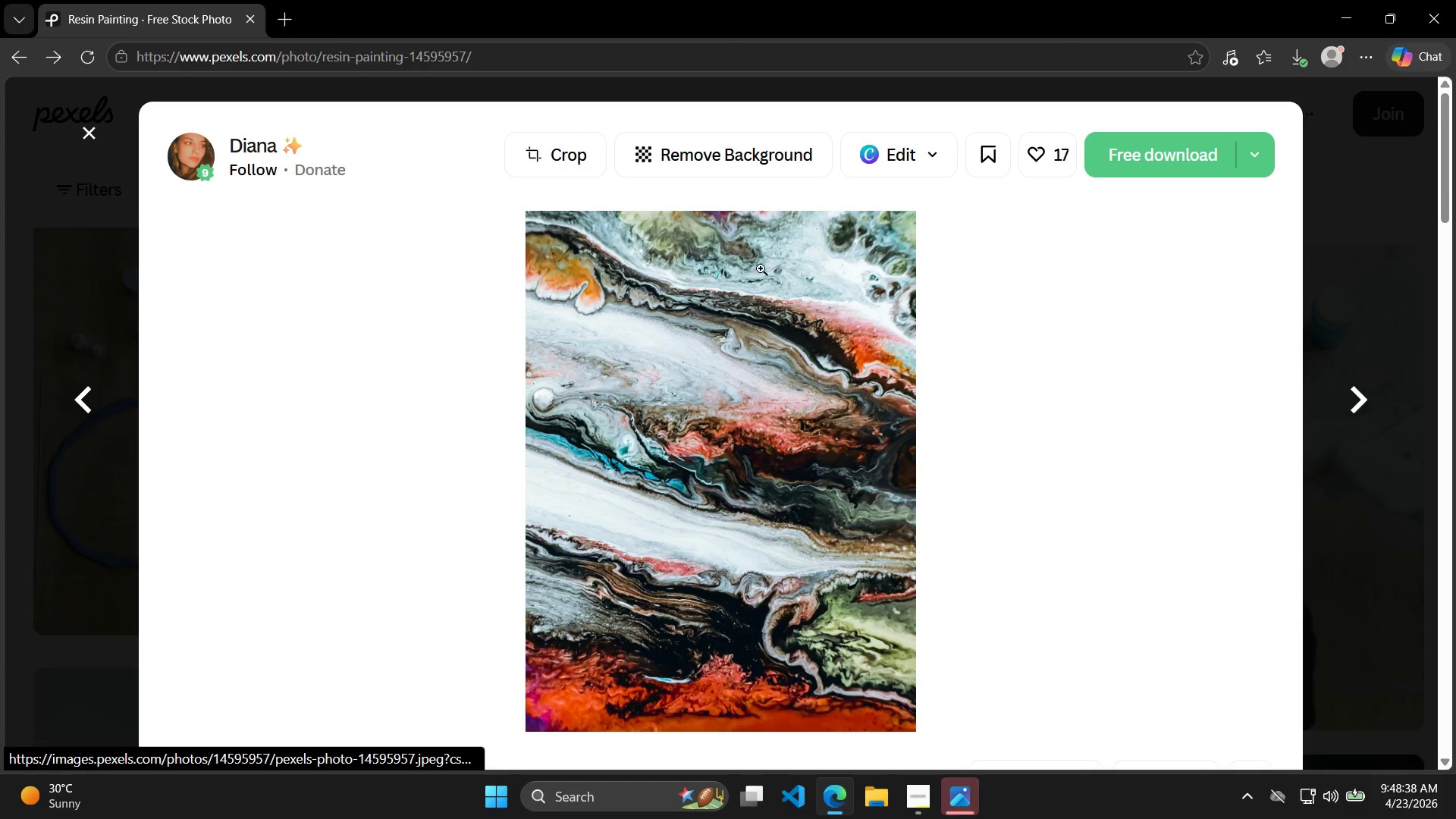 
scroll: coordinate [1098, 384], scroll_direction: down, amount: 7.0
 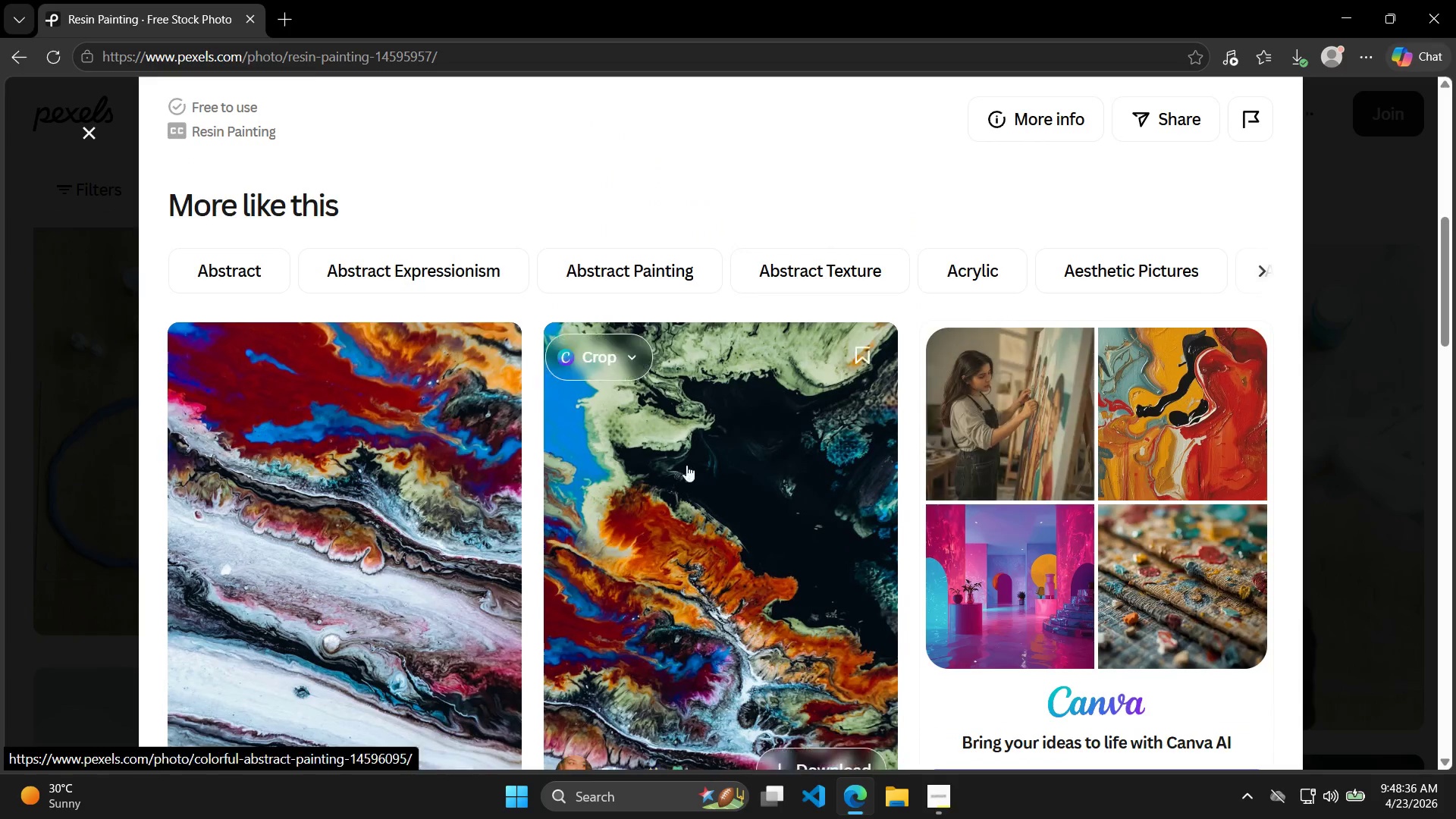 
left_click([1109, 152])
 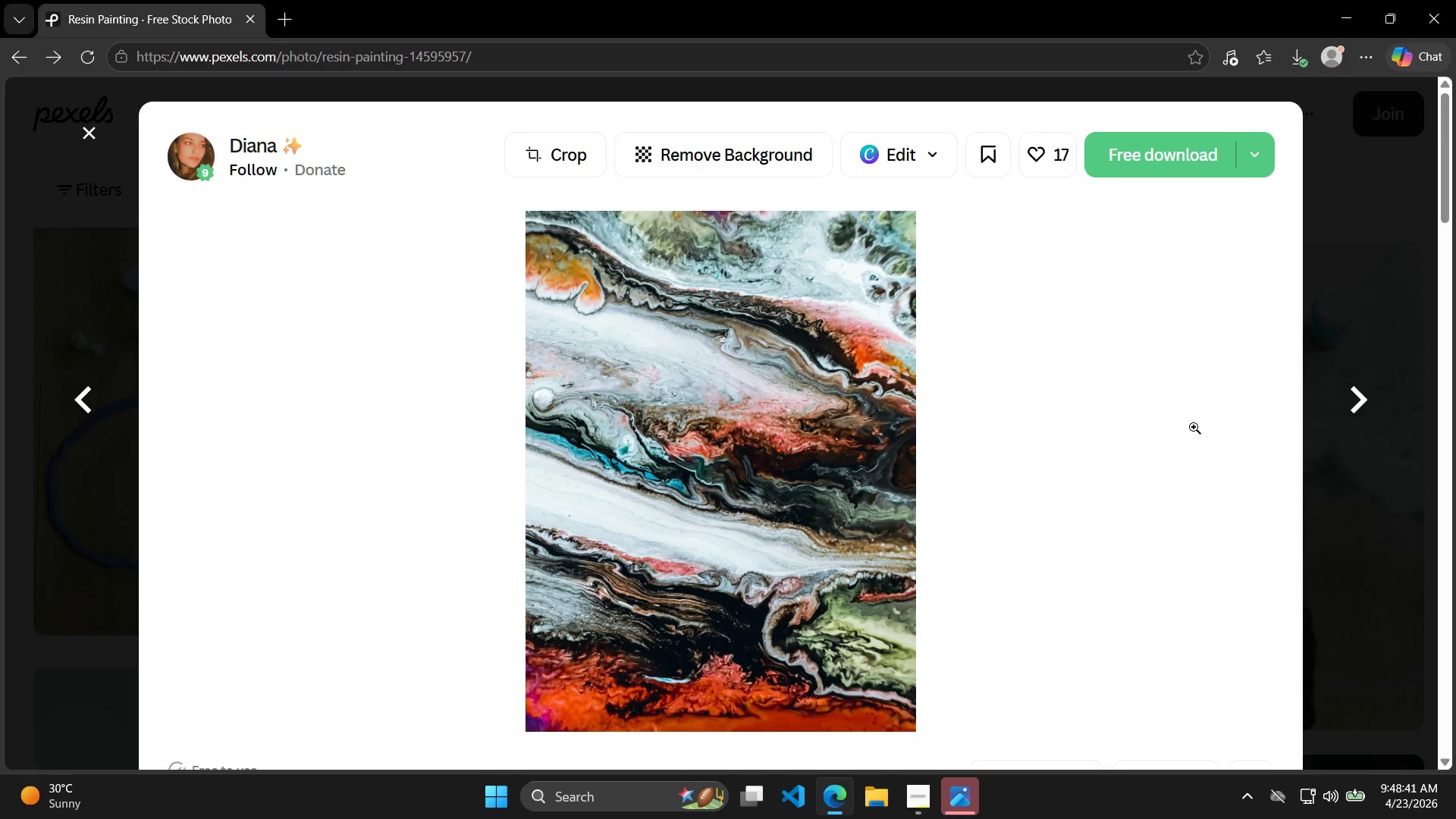 
left_click_drag(start_coordinate=[952, 421], to_coordinate=[944, 423])
 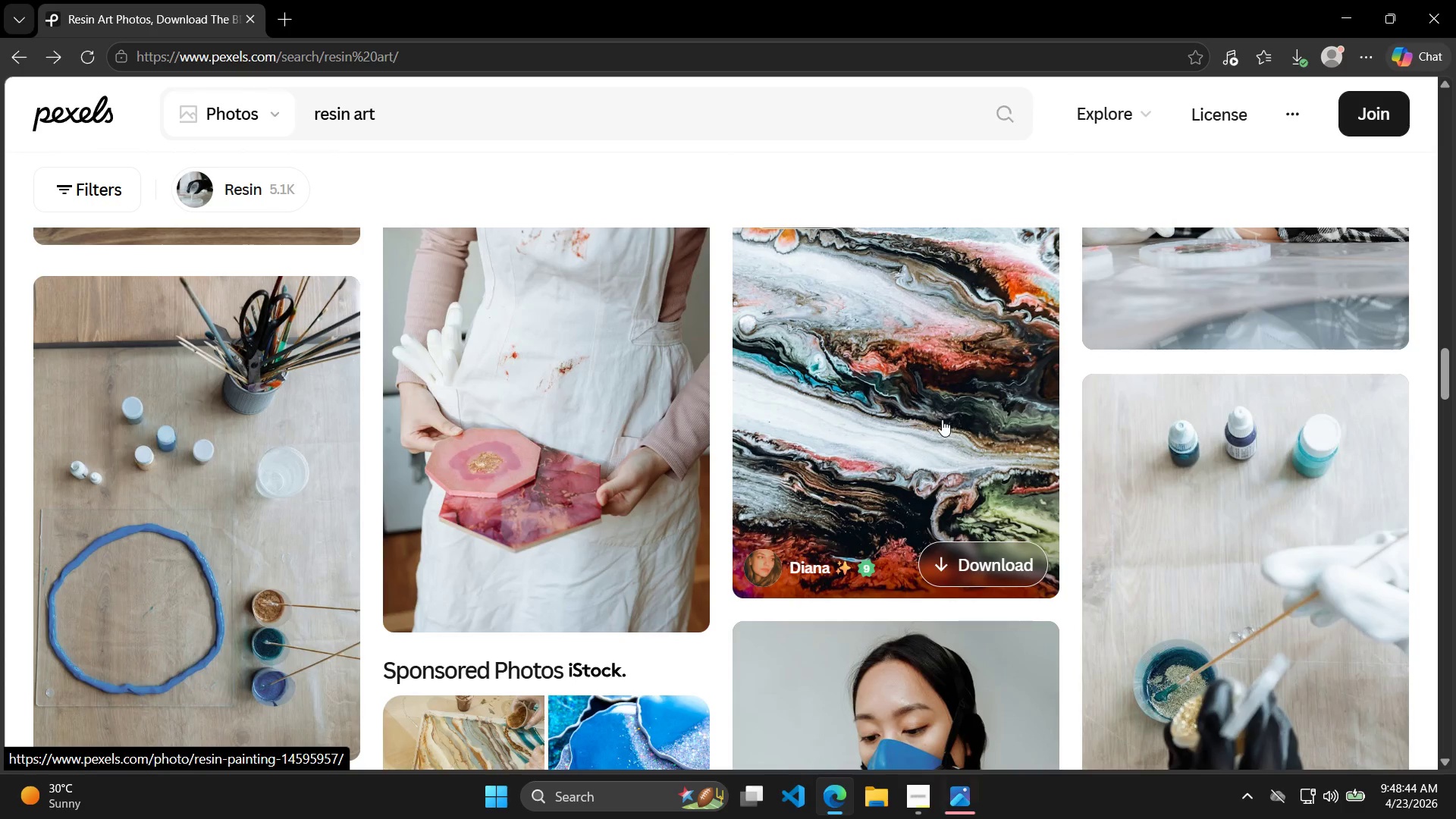 
scroll: coordinate [964, 432], scroll_direction: up, amount: 1.0
 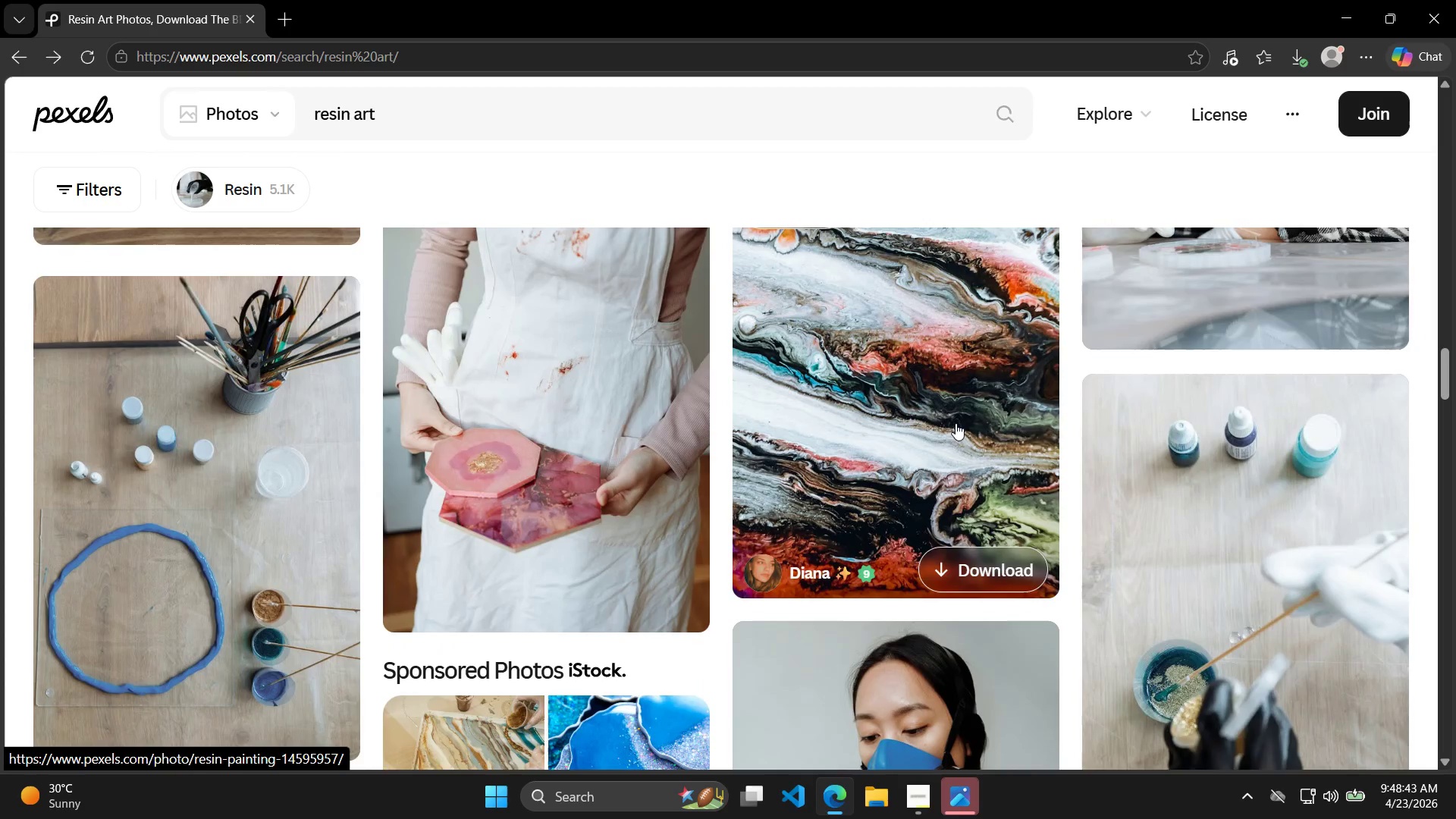 
left_click([942, 419])
 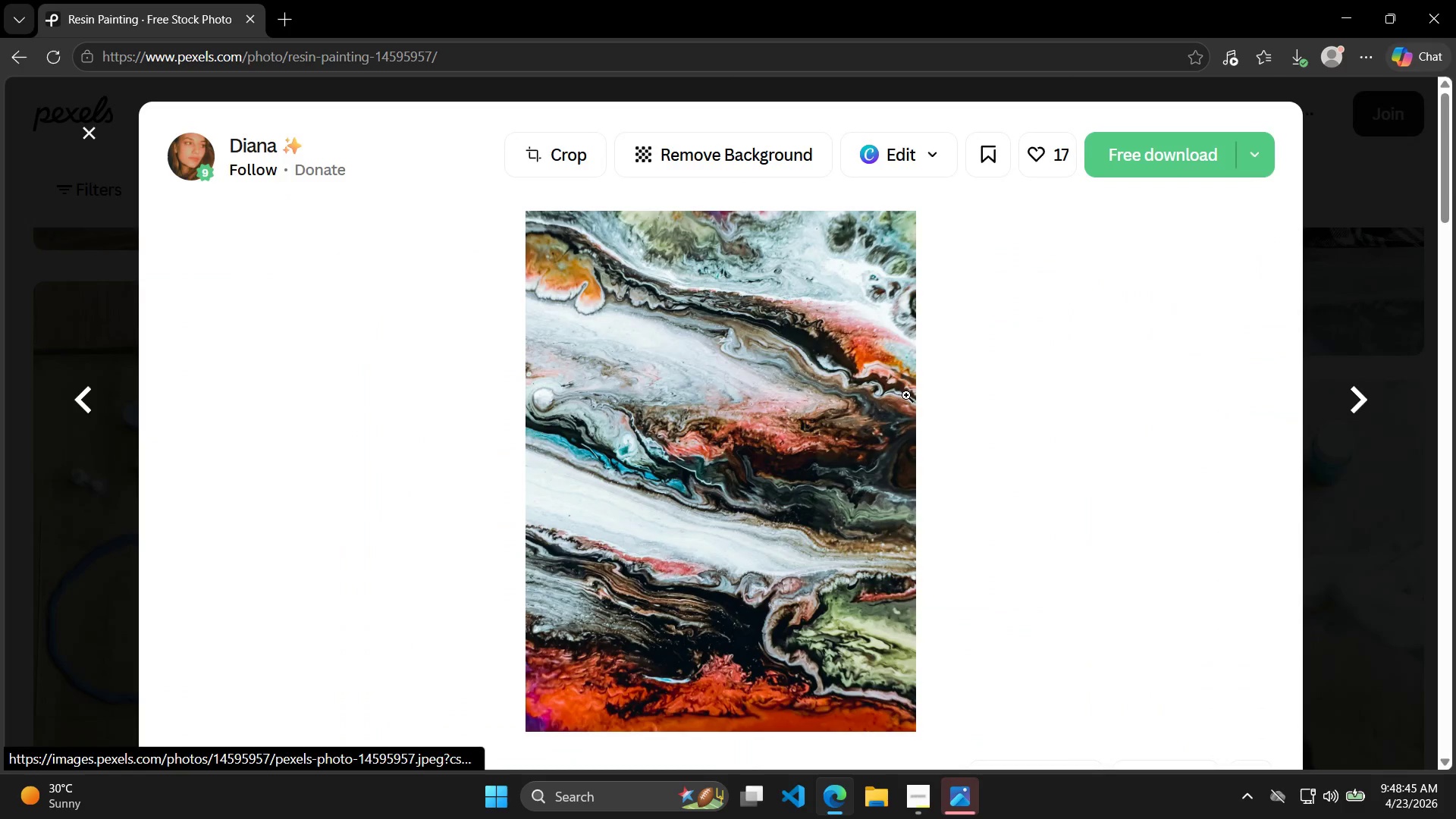 
scroll: coordinate [874, 360], scroll_direction: down, amount: 8.0
 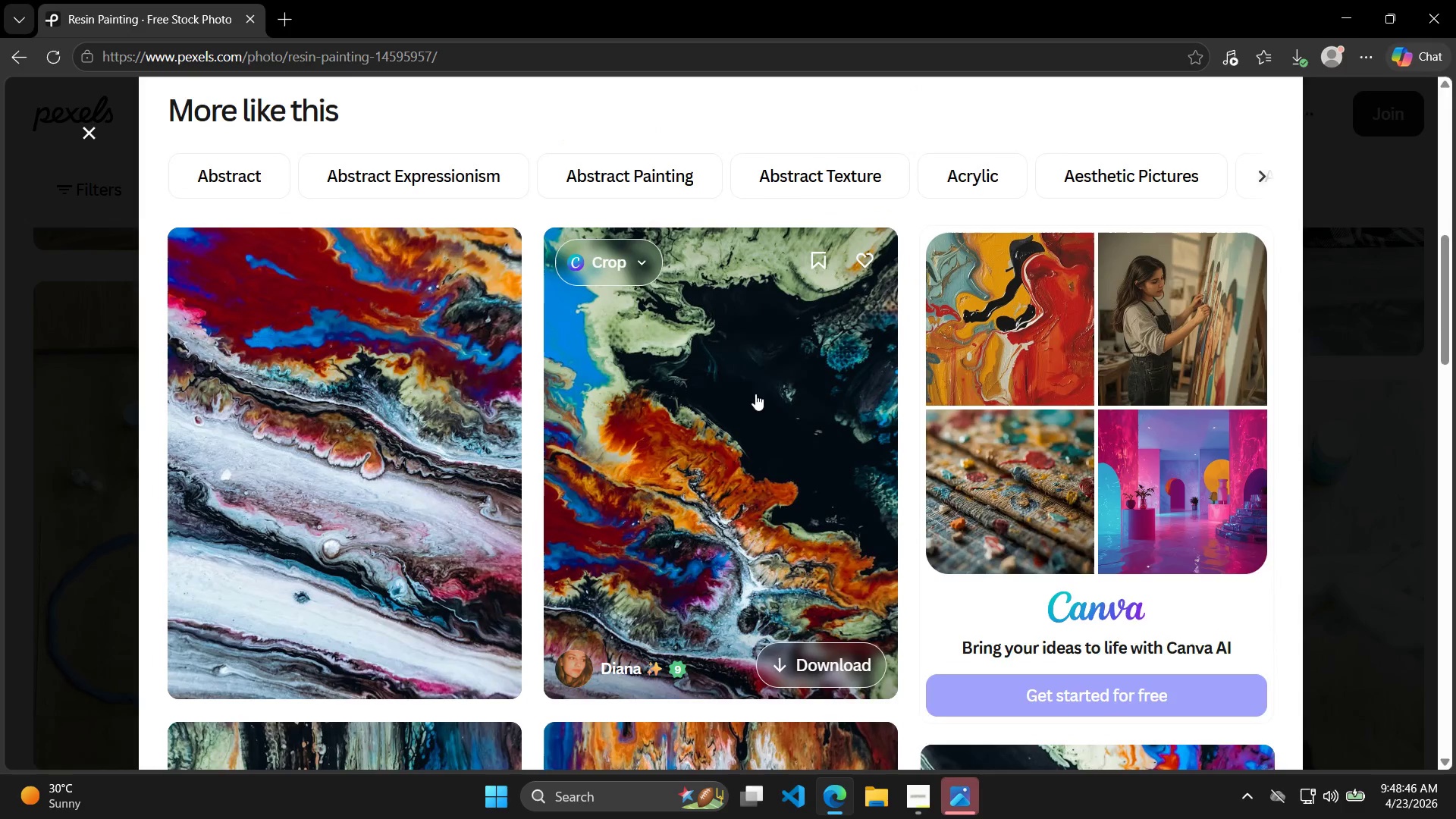 
left_click([709, 469])
 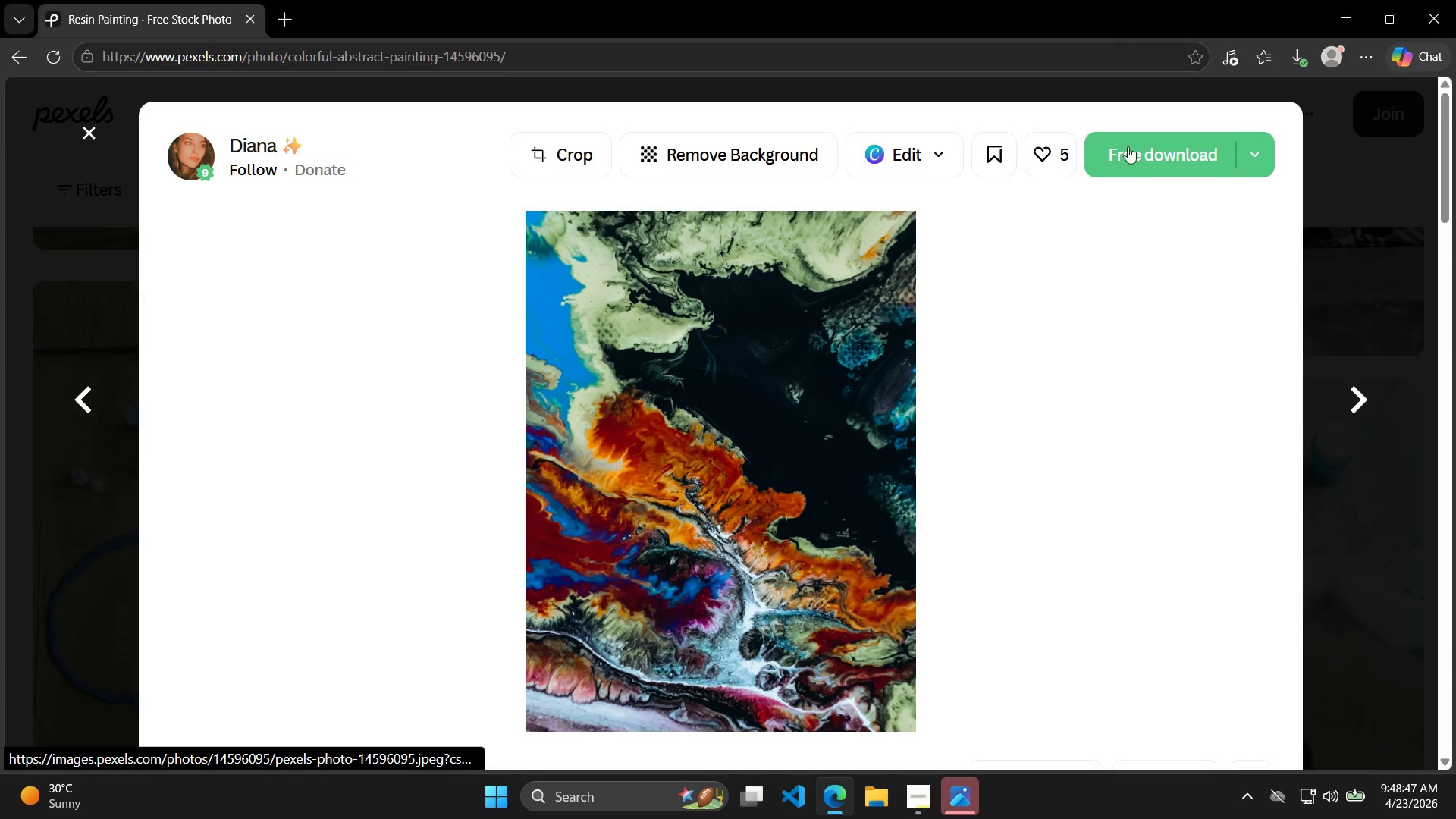 
left_click([1150, 145])
 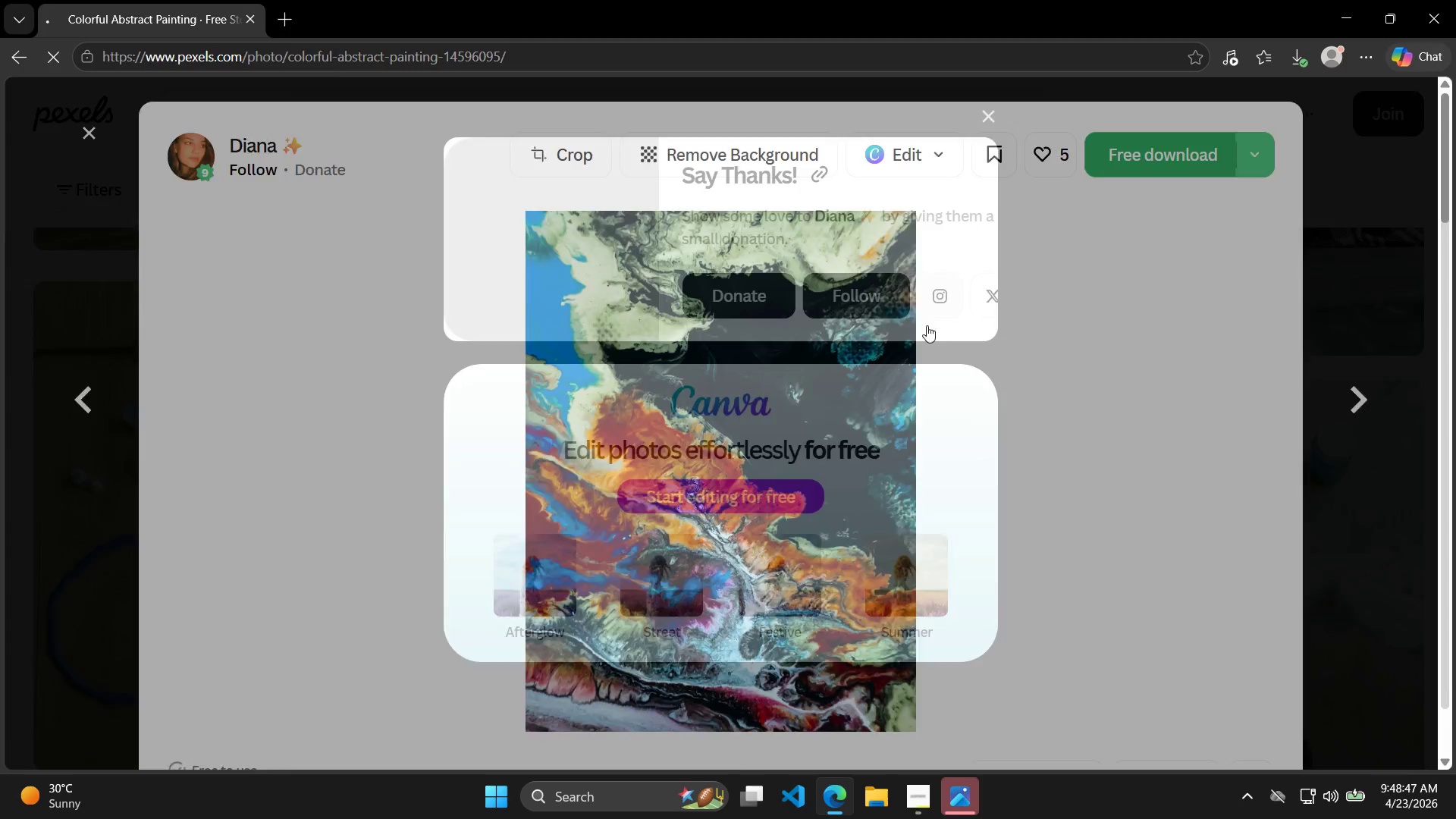 
scroll: coordinate [825, 460], scroll_direction: down, amount: 6.0
 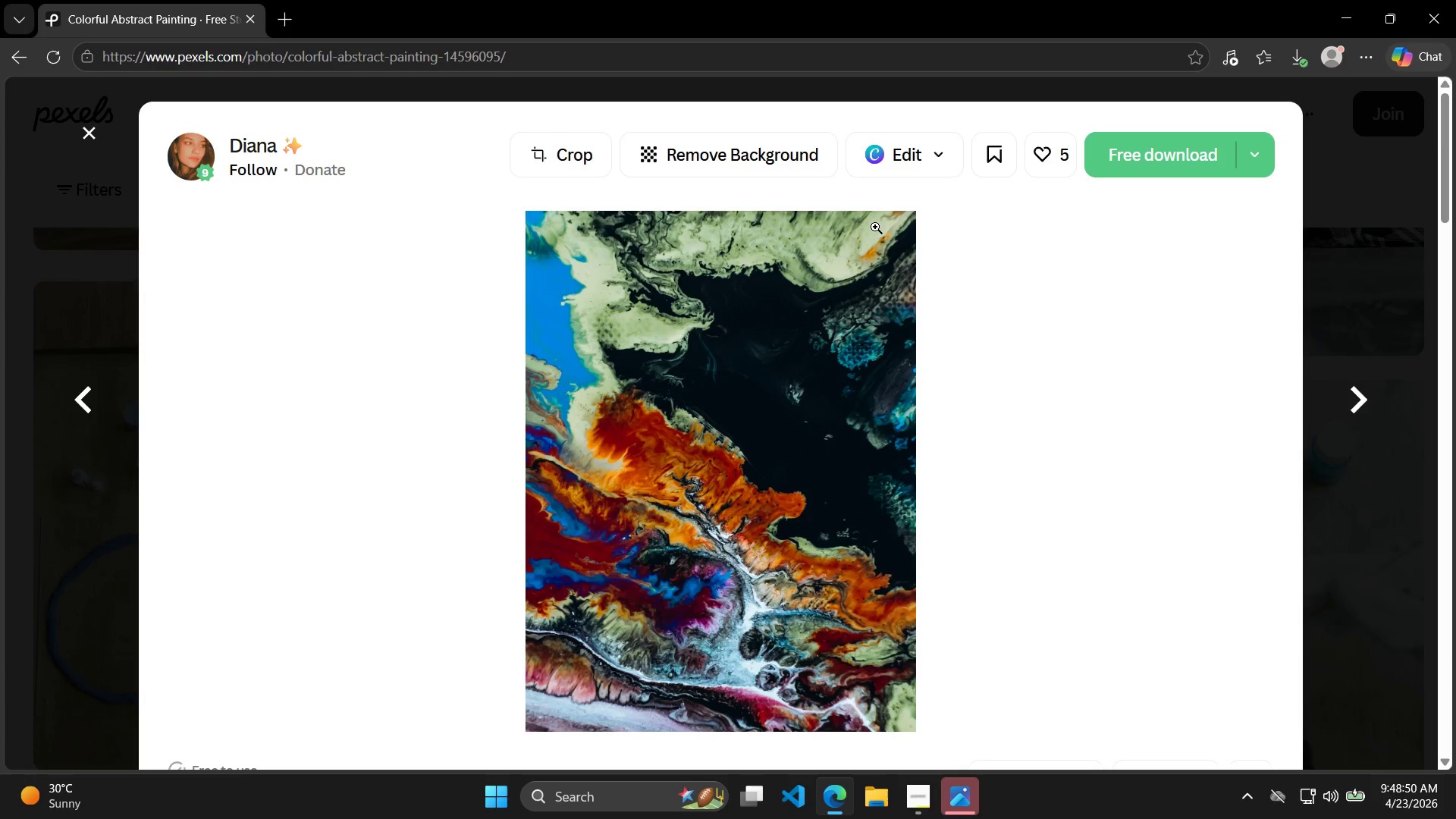 
key(ArrowRight)
 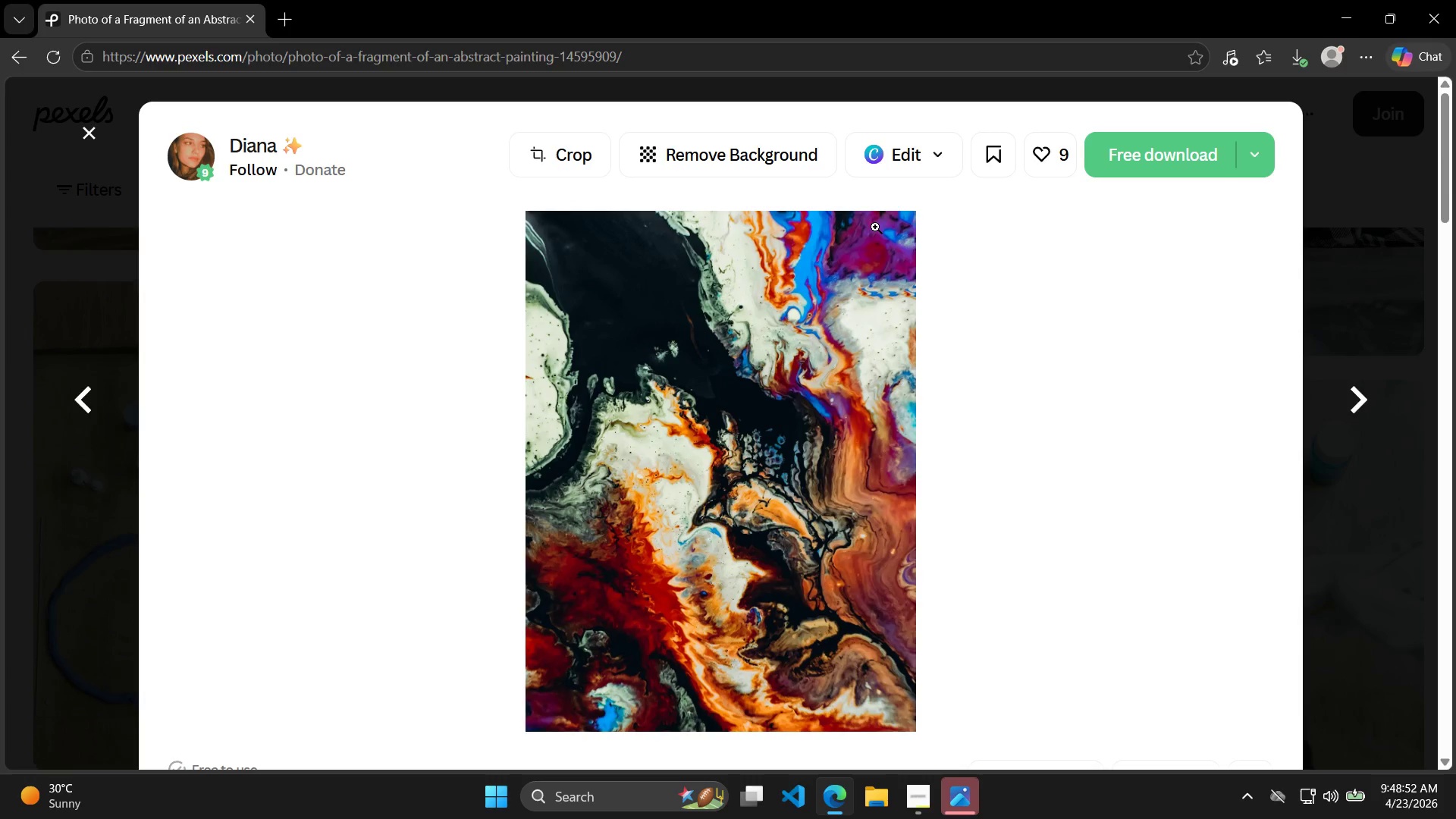 
key(ArrowRight)
 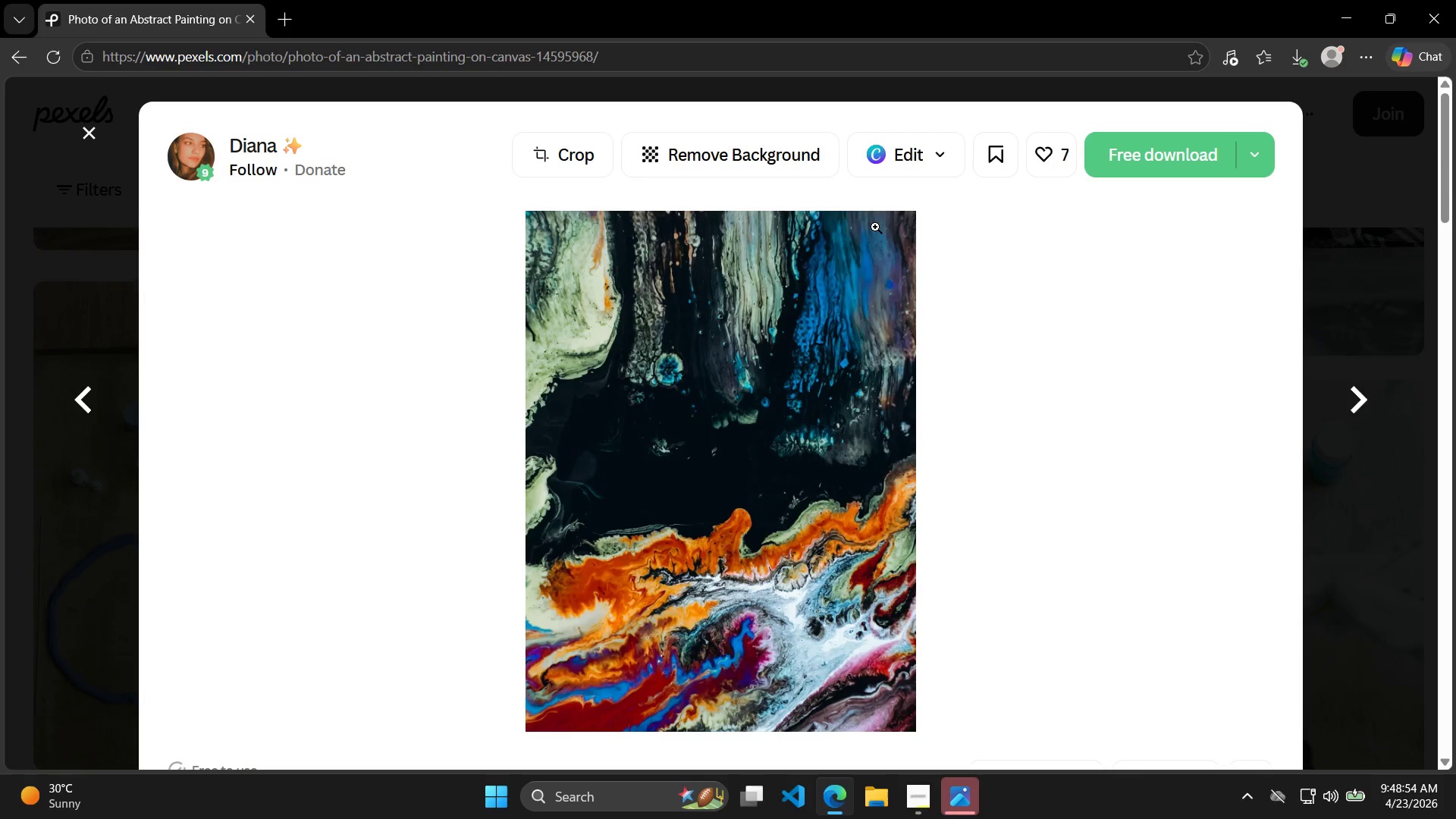 
key(ArrowLeft)
 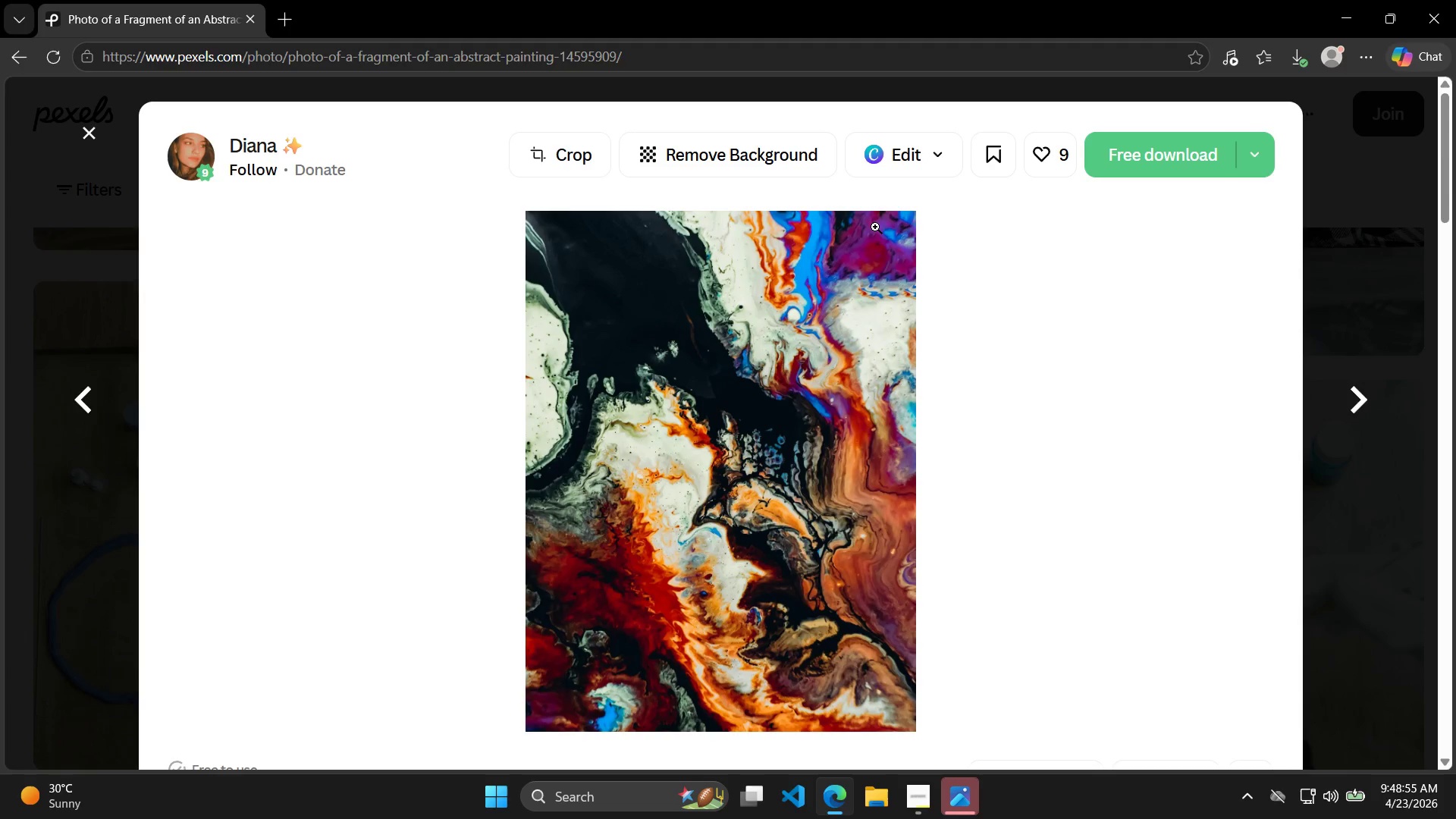 
key(ArrowRight)
 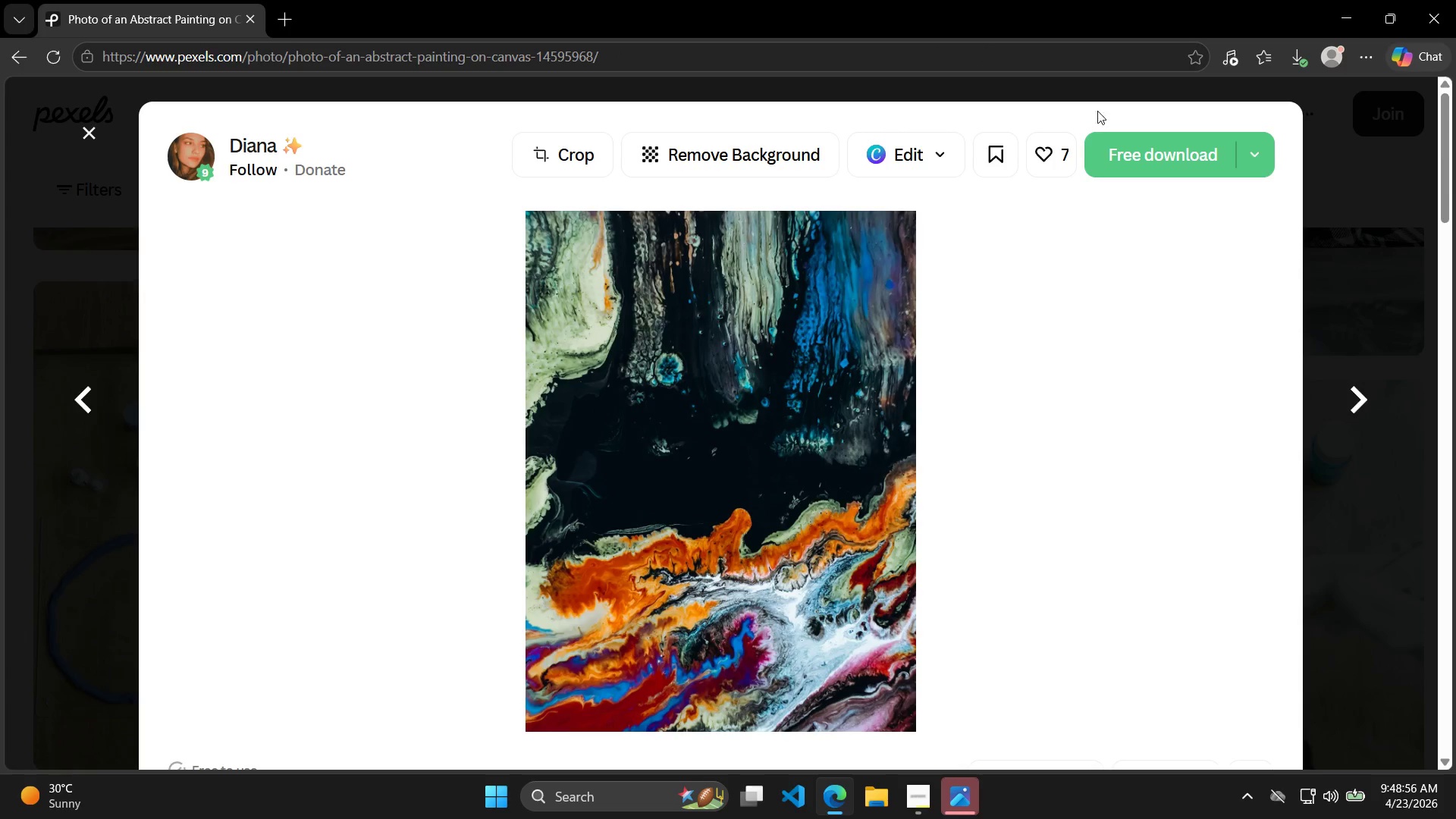 
left_click([1131, 150])
 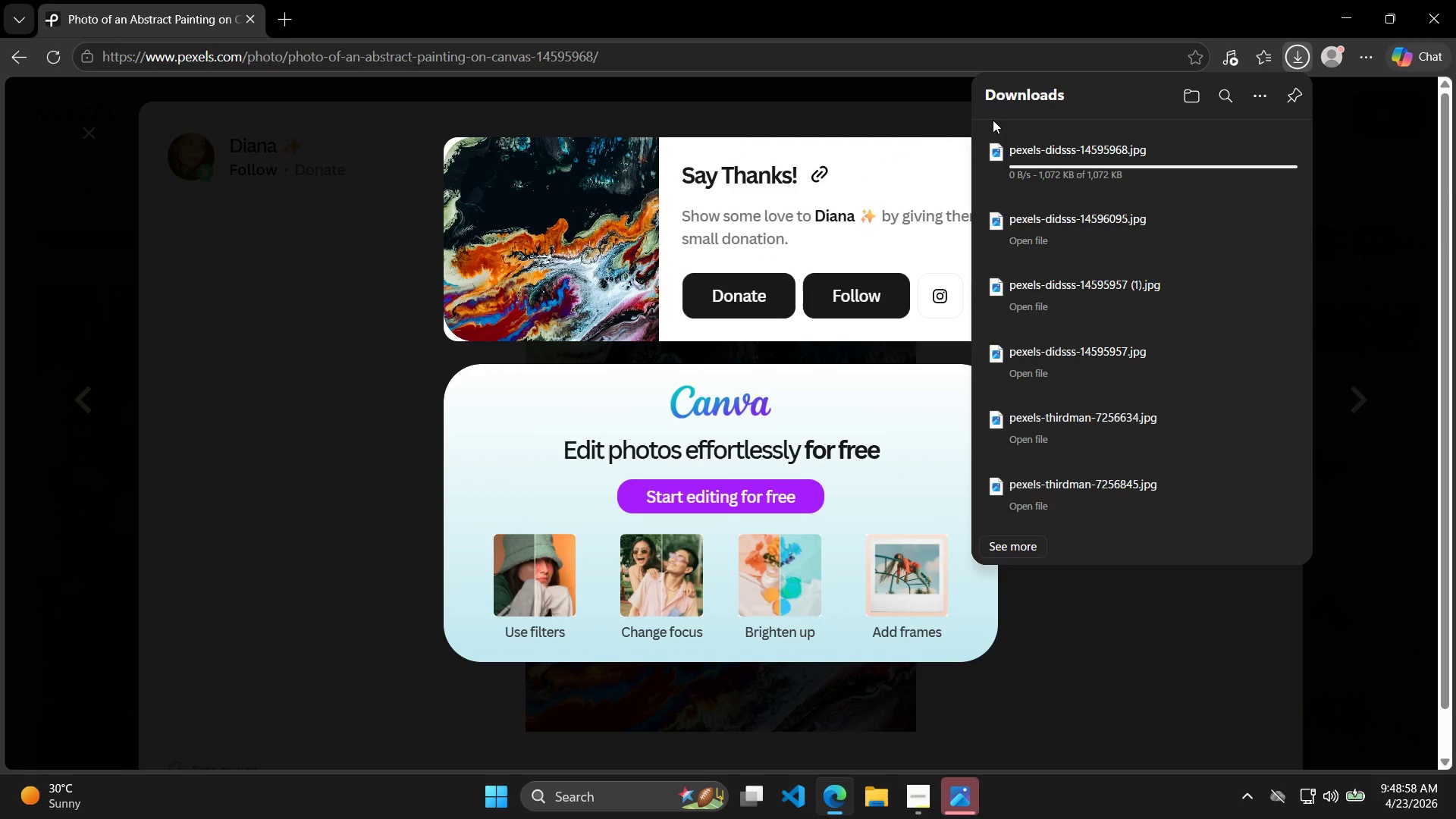 
key(Escape)
 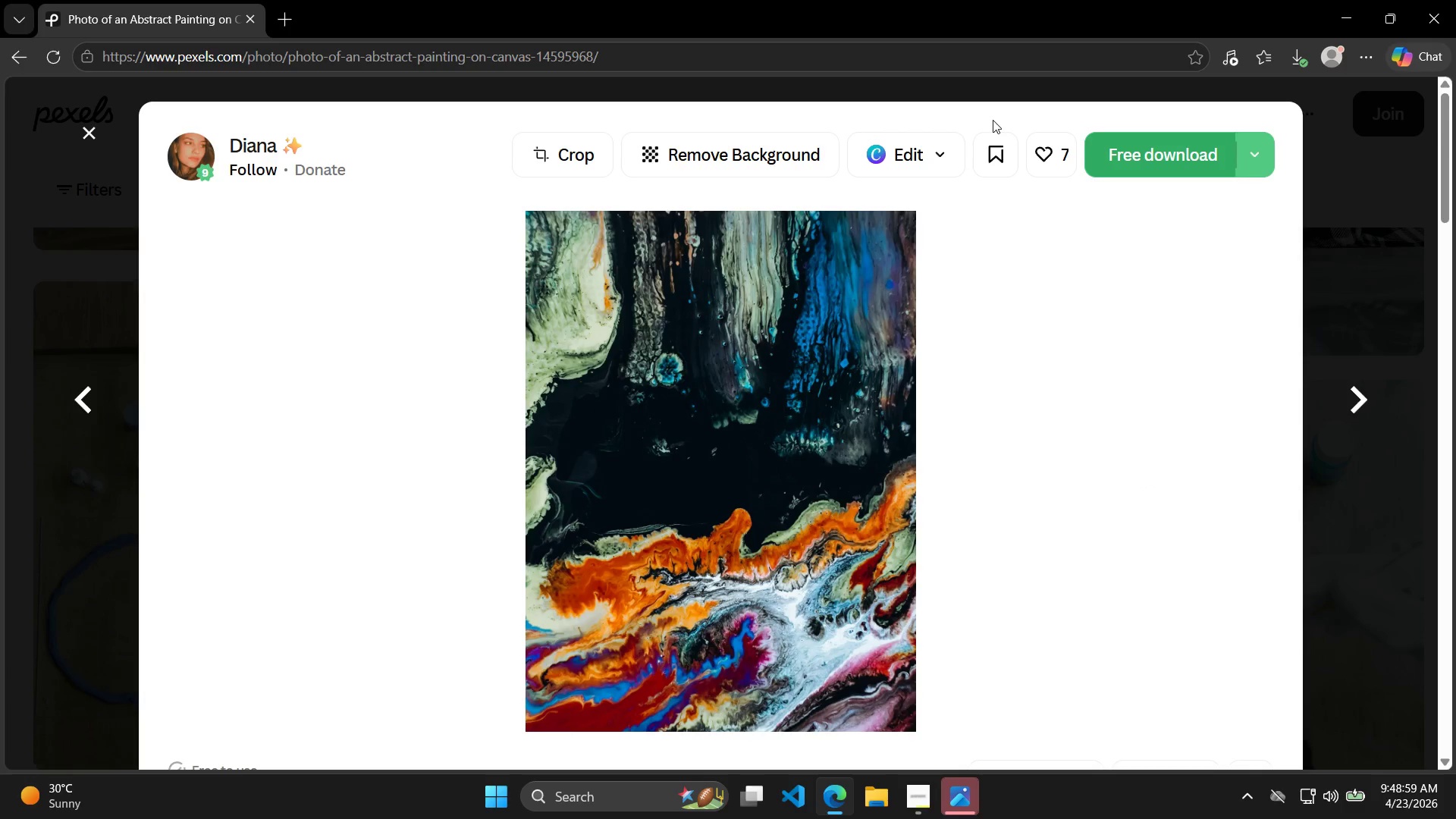 
key(ArrowRight)
 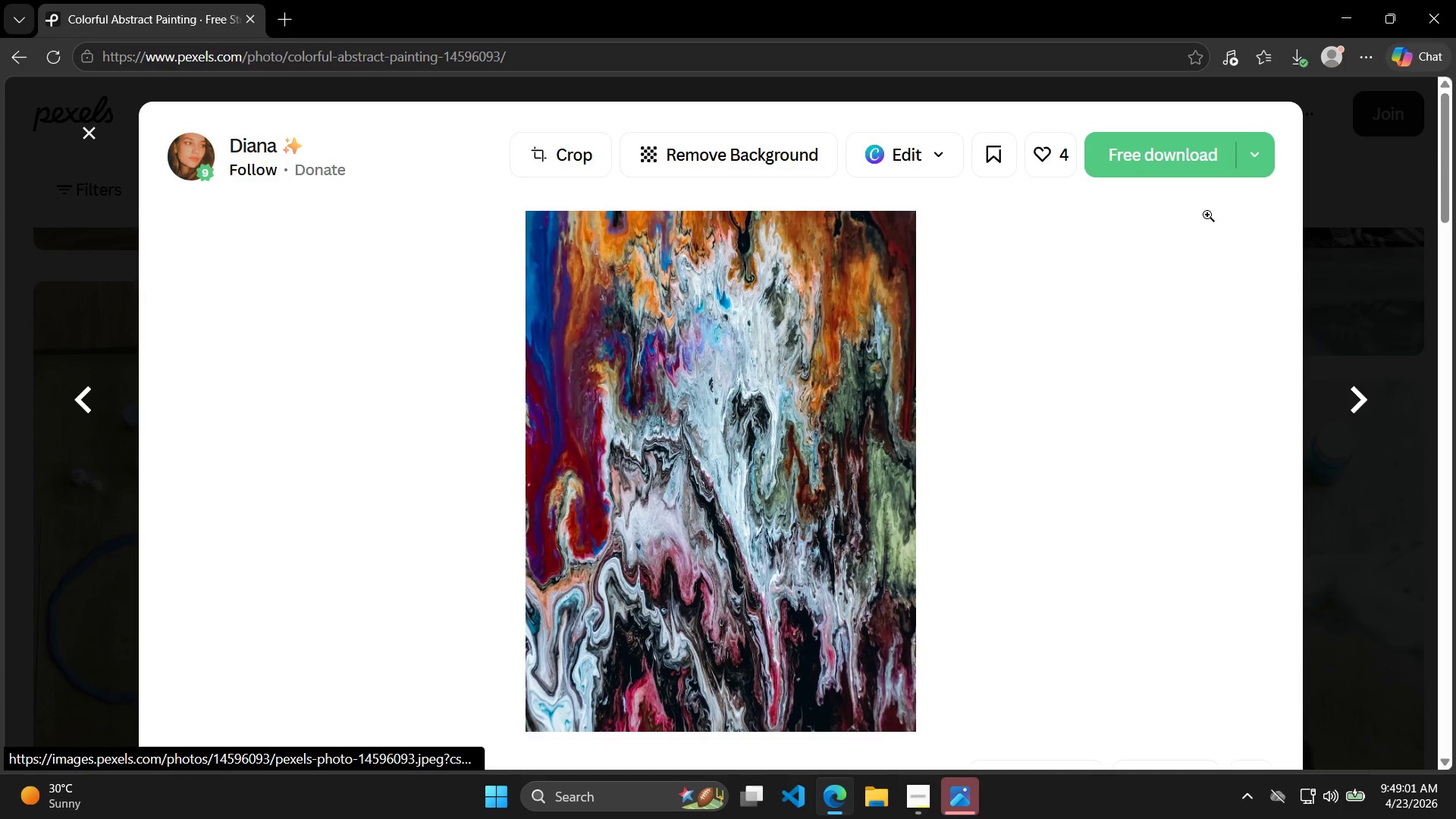 
left_click([1172, 175])
 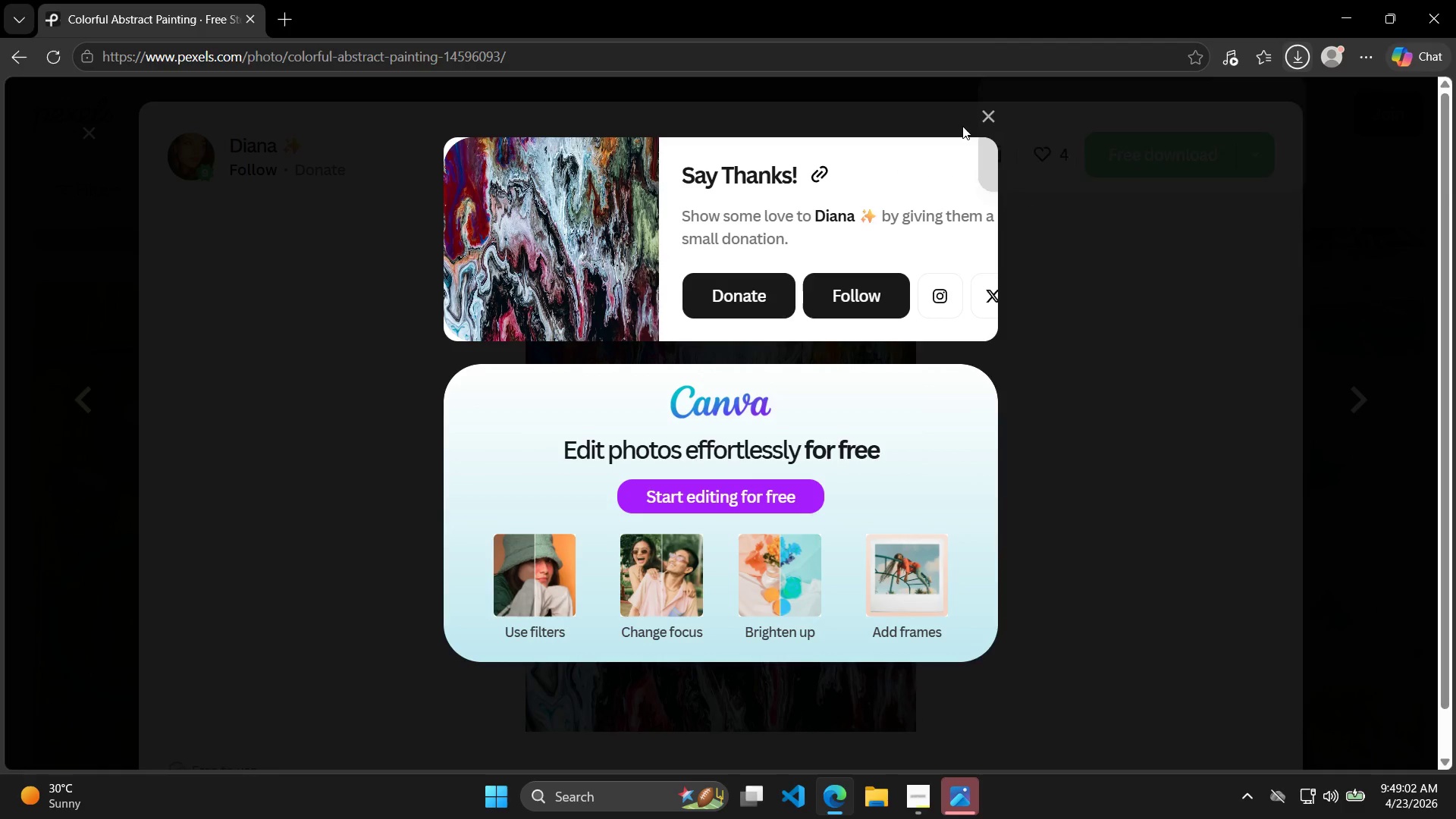 
key(Escape)
 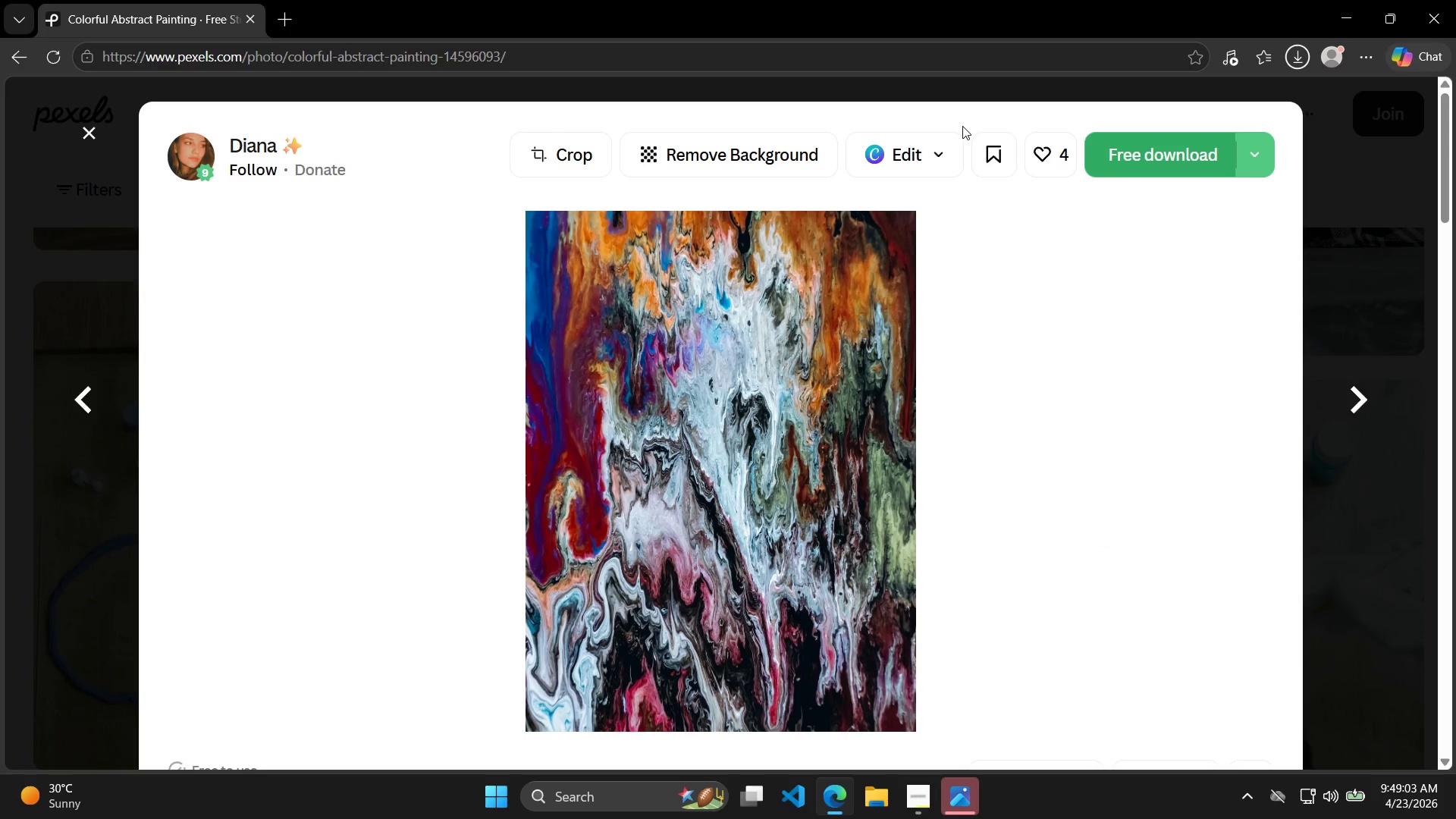 
key(ArrowRight)
 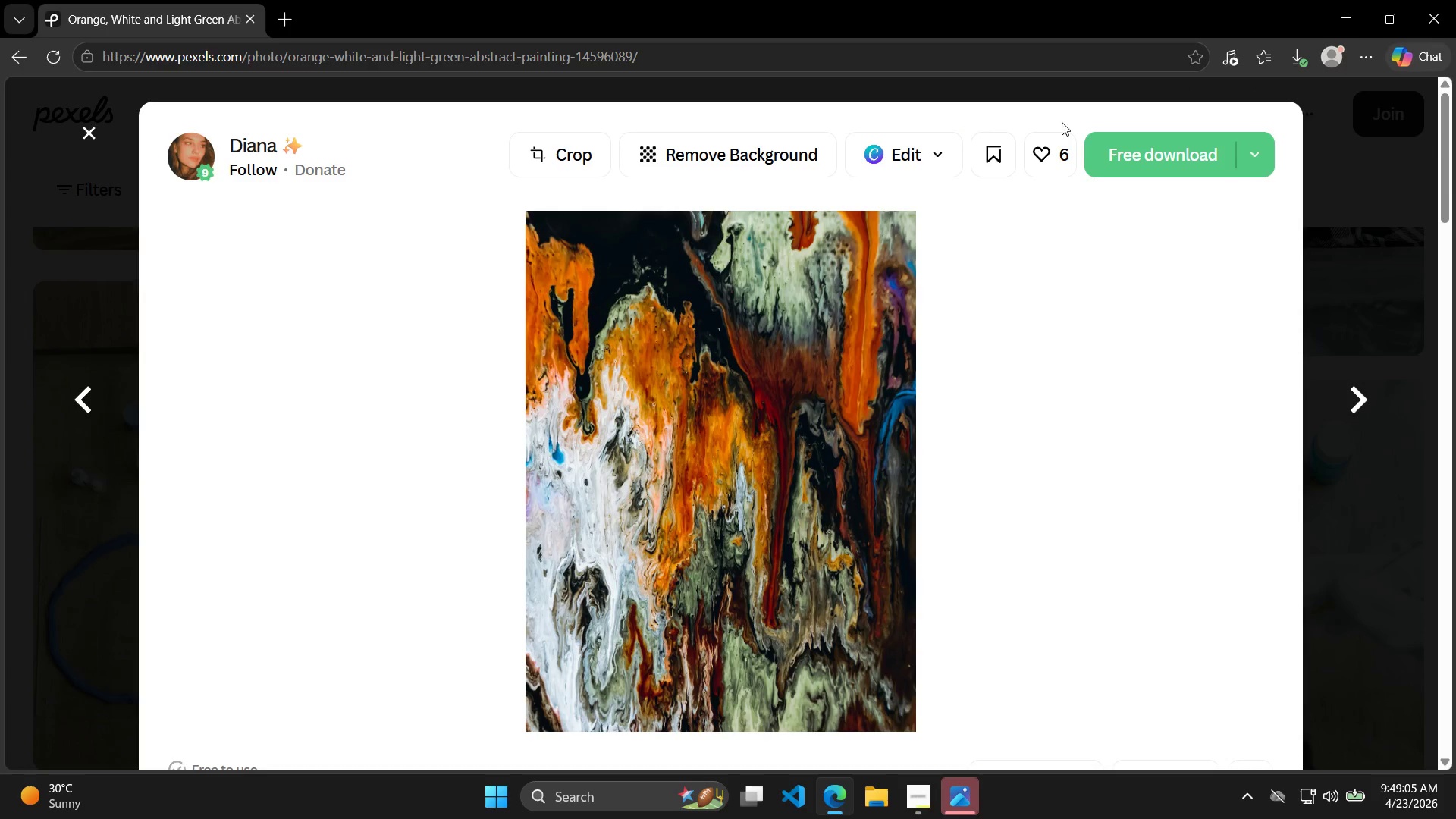 
left_click([1106, 141])
 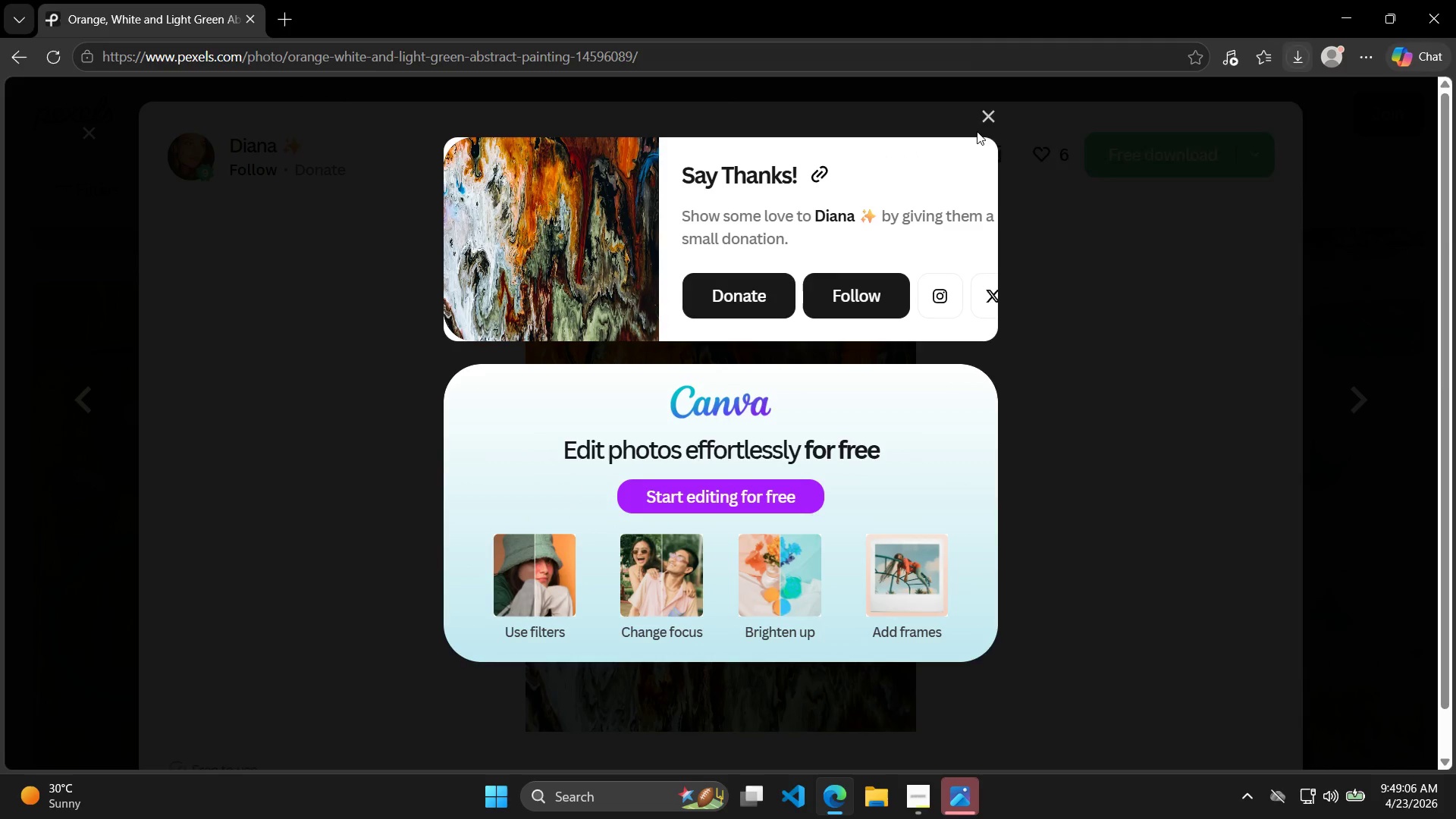 
key(Escape)
 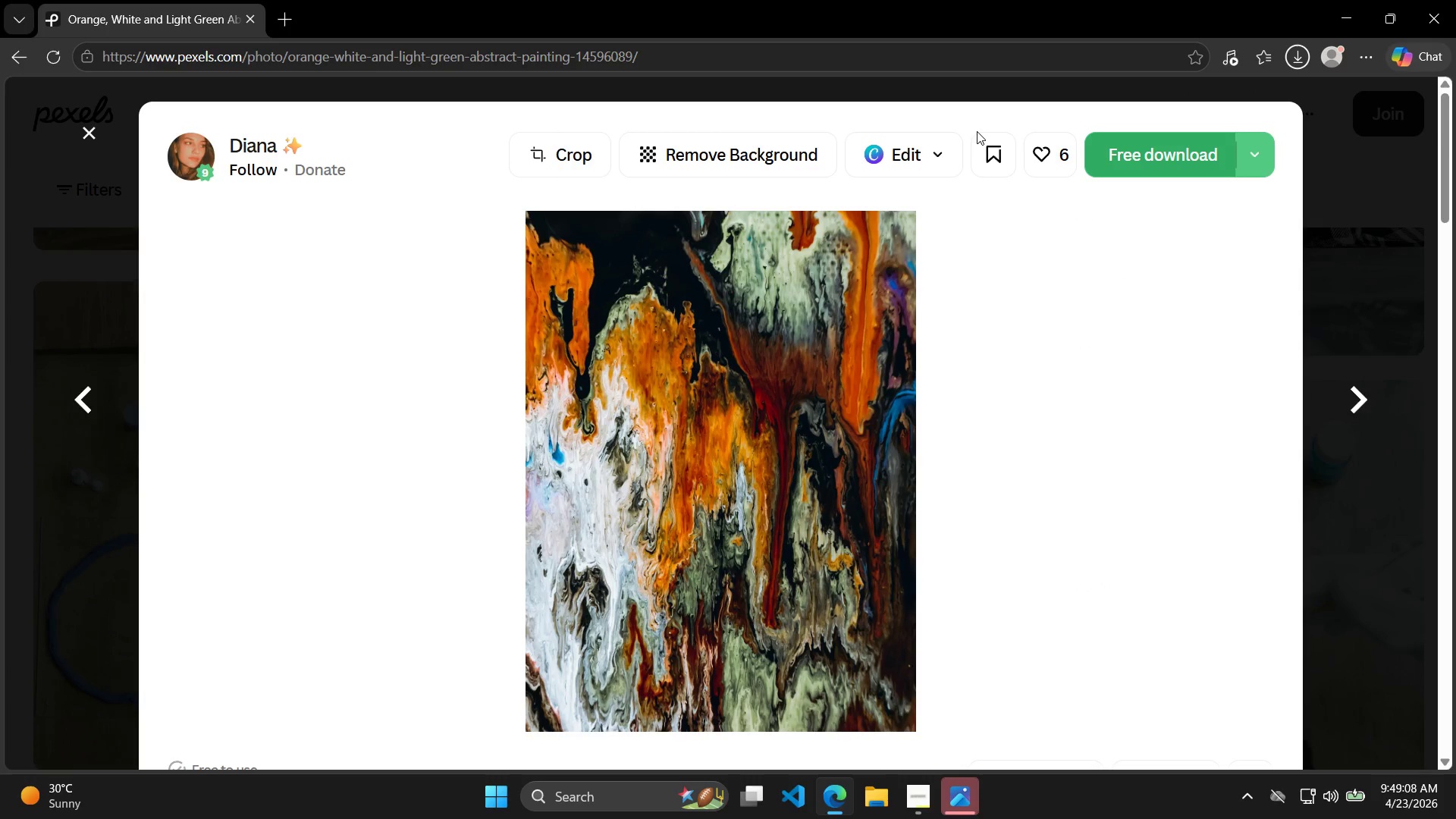 
key(ArrowRight)
 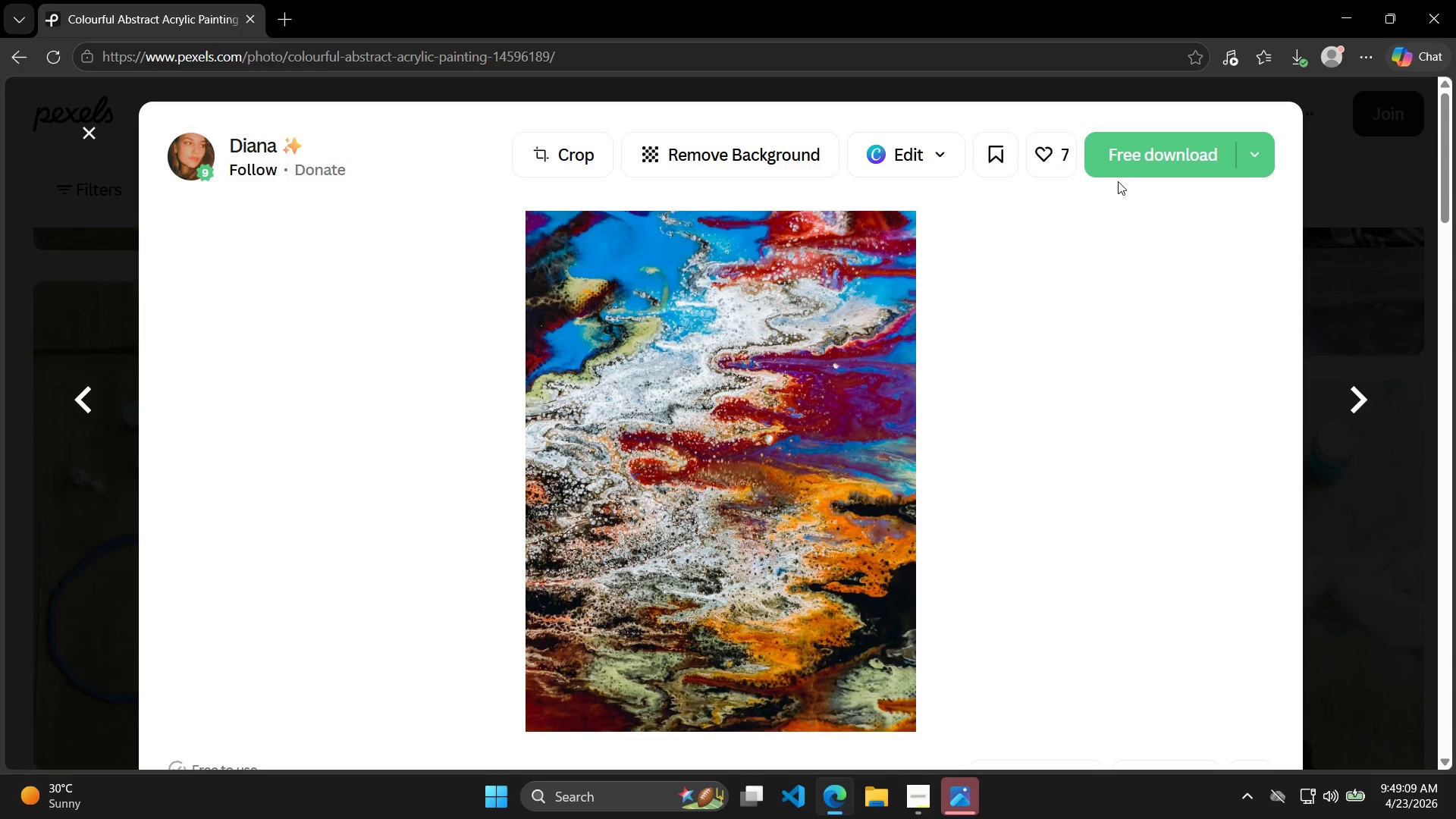 
left_click([1186, 163])
 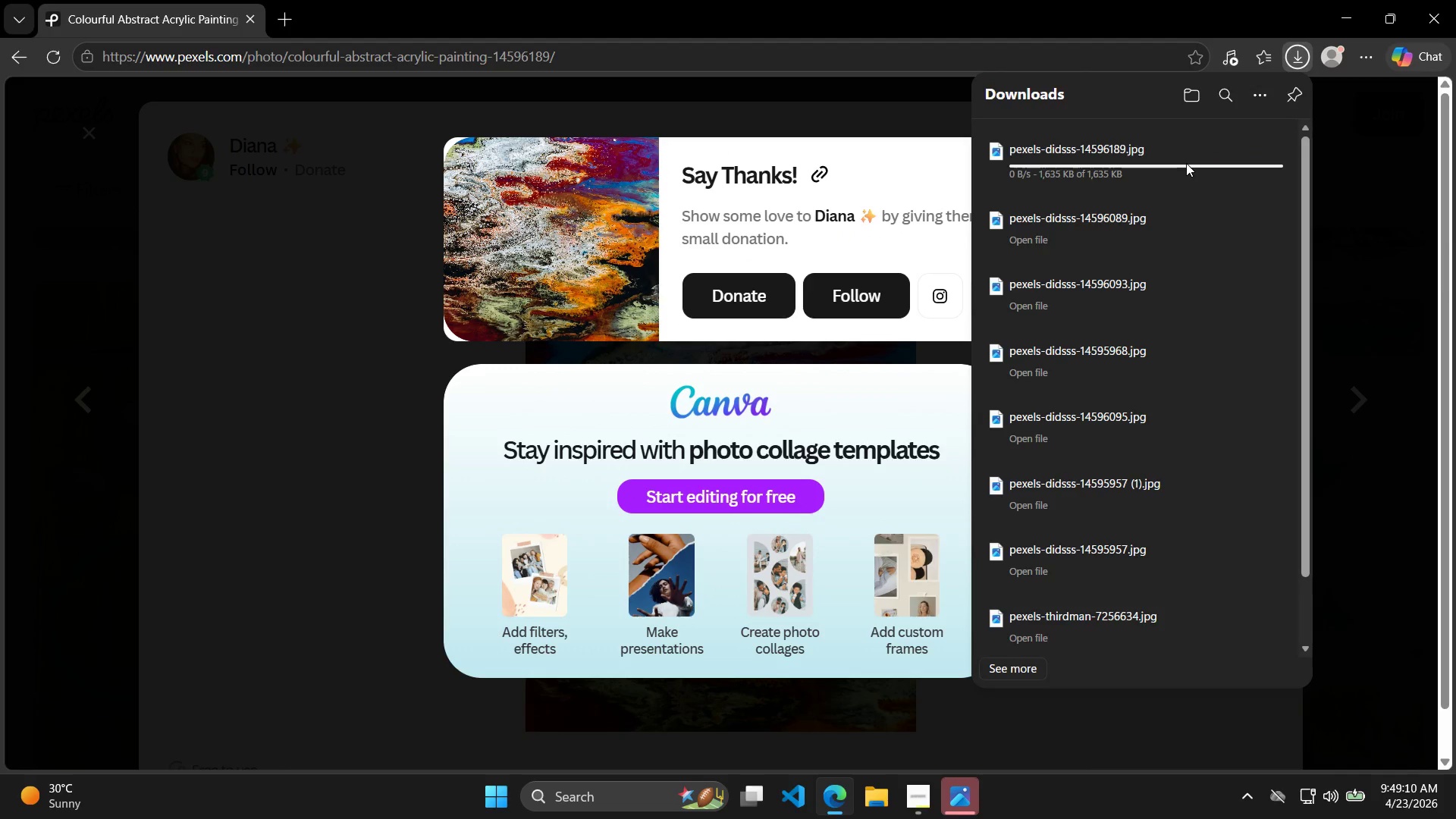 
key(Escape)
 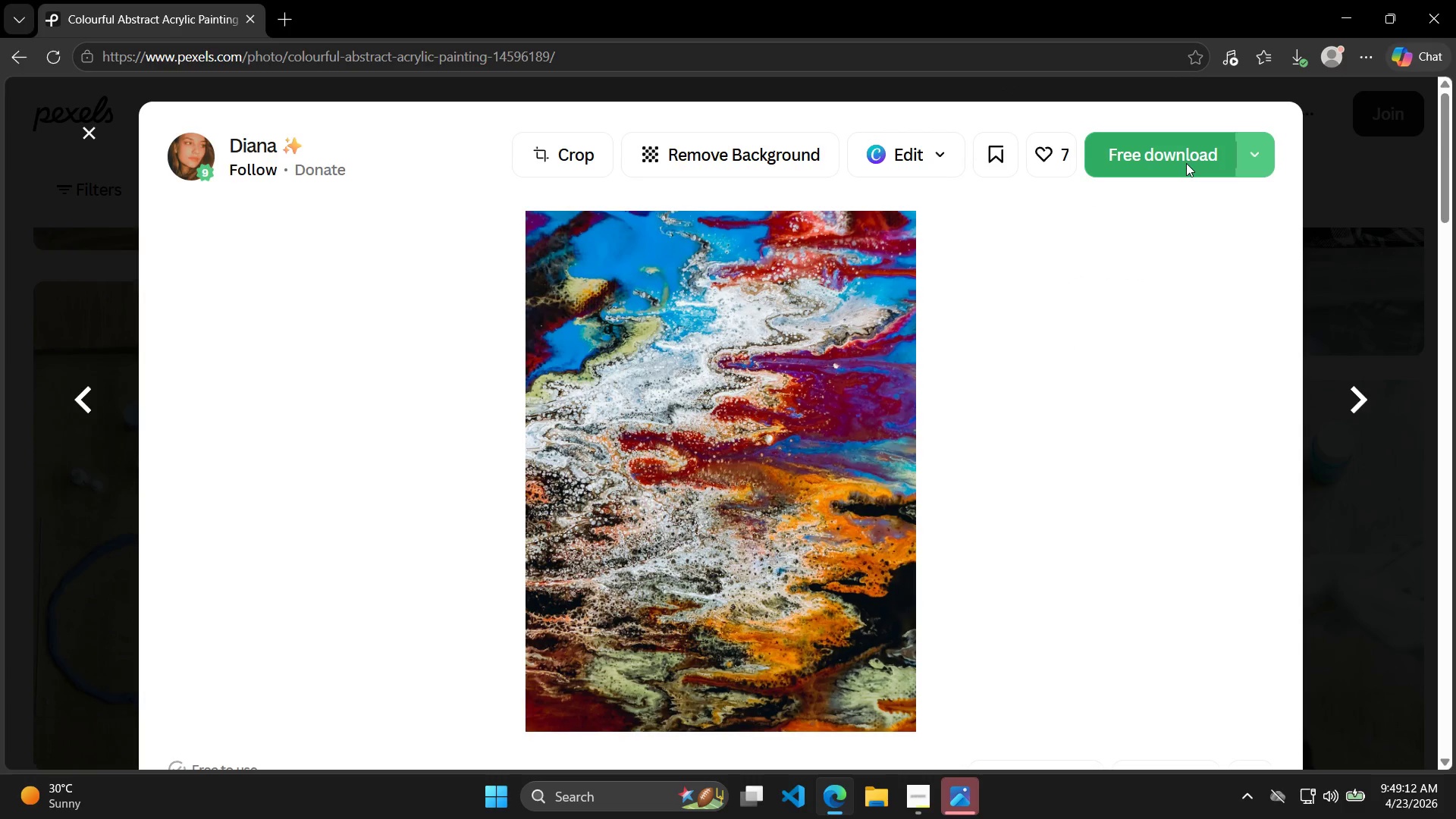 
key(ArrowRight)
 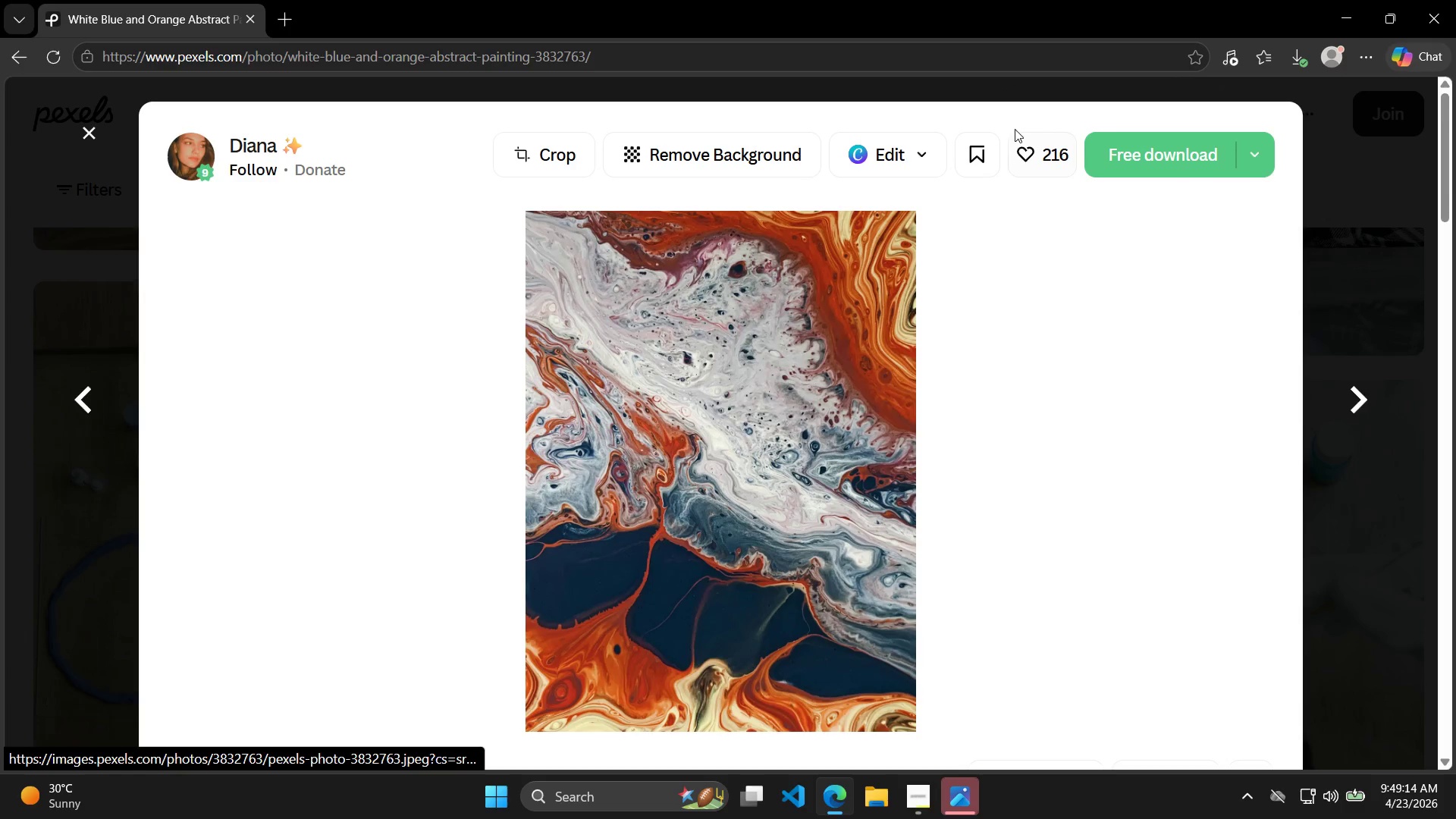 
left_click([1131, 138])
 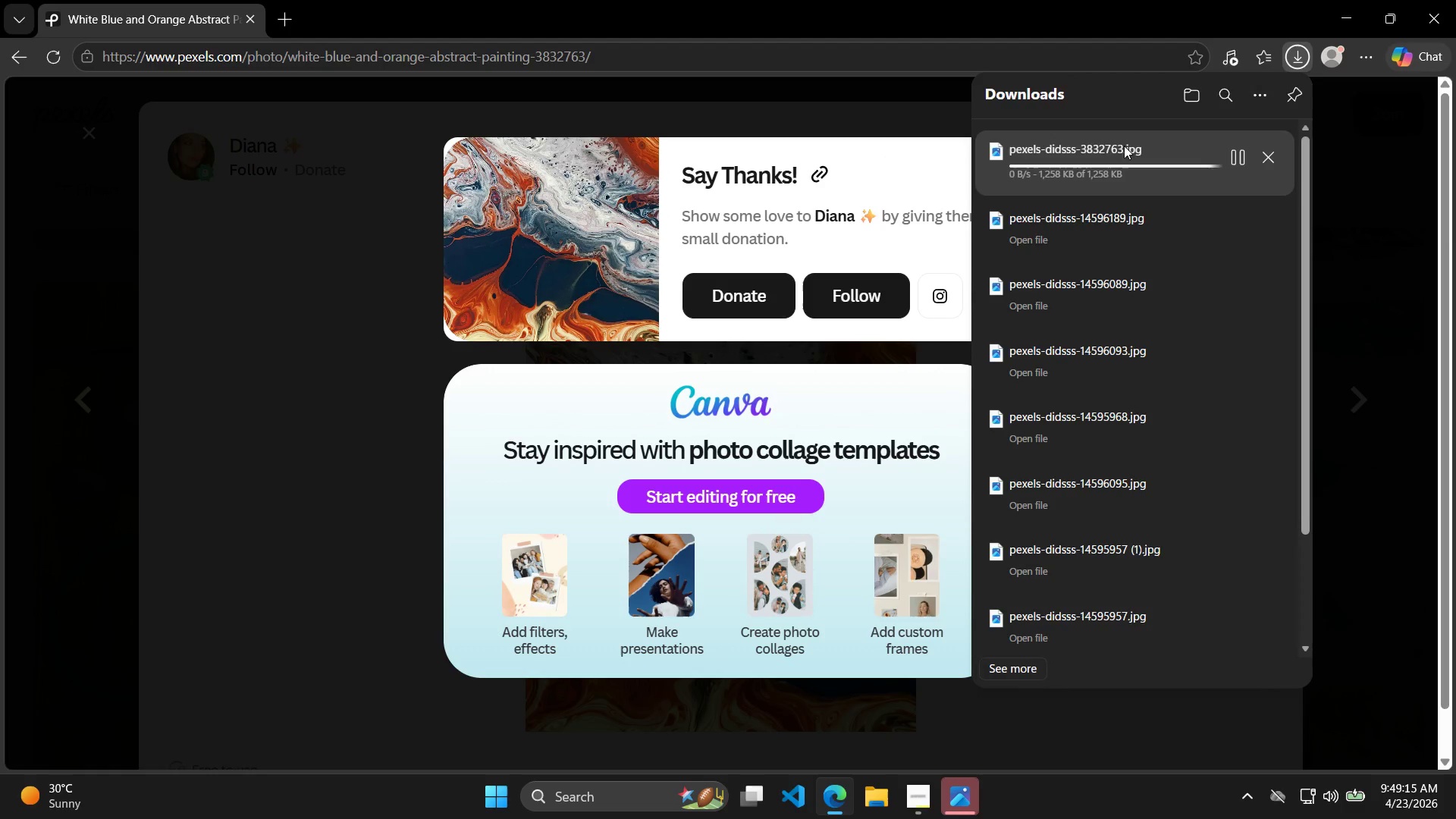 
key(Escape)
 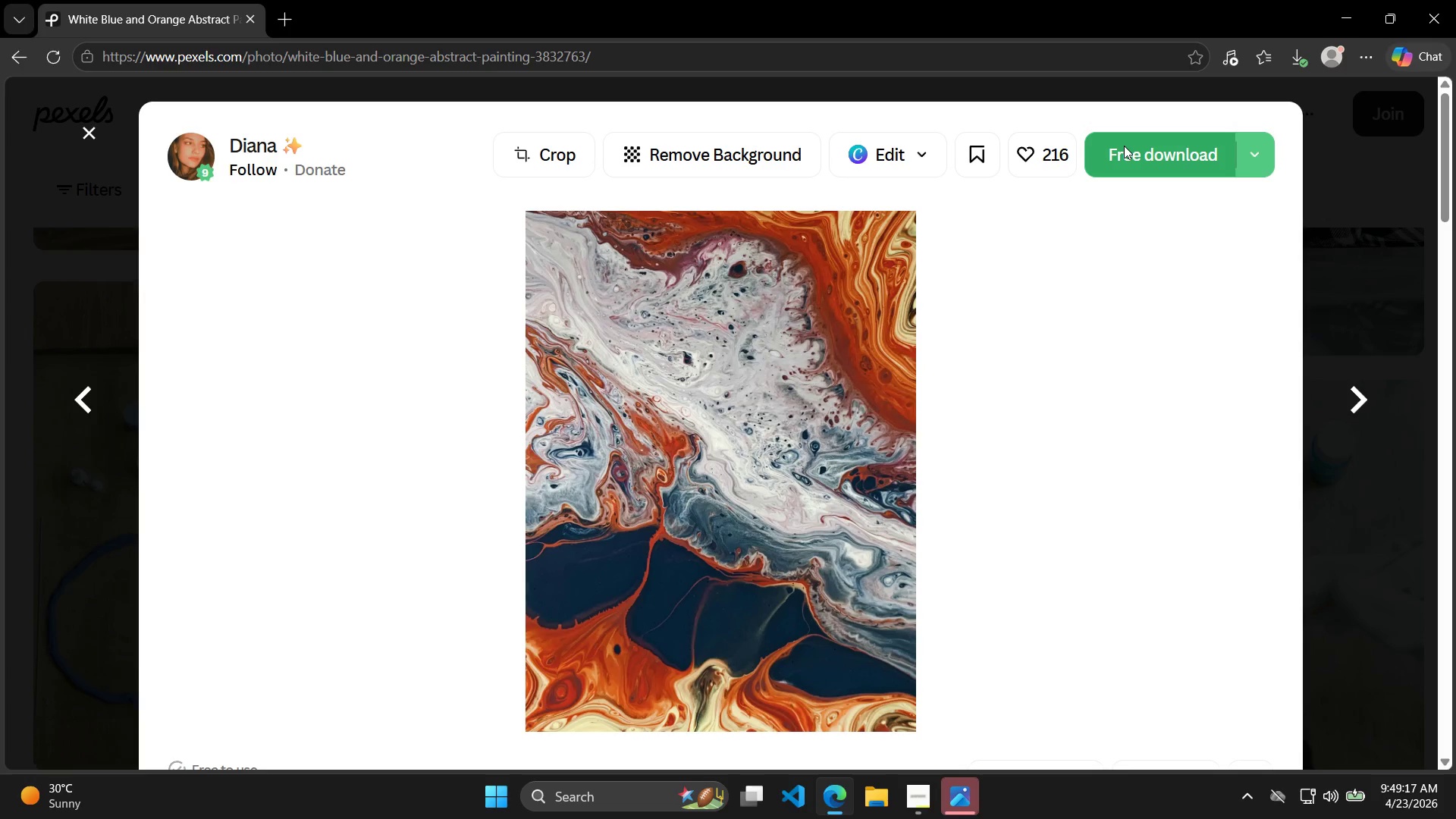 
key(ArrowRight)
 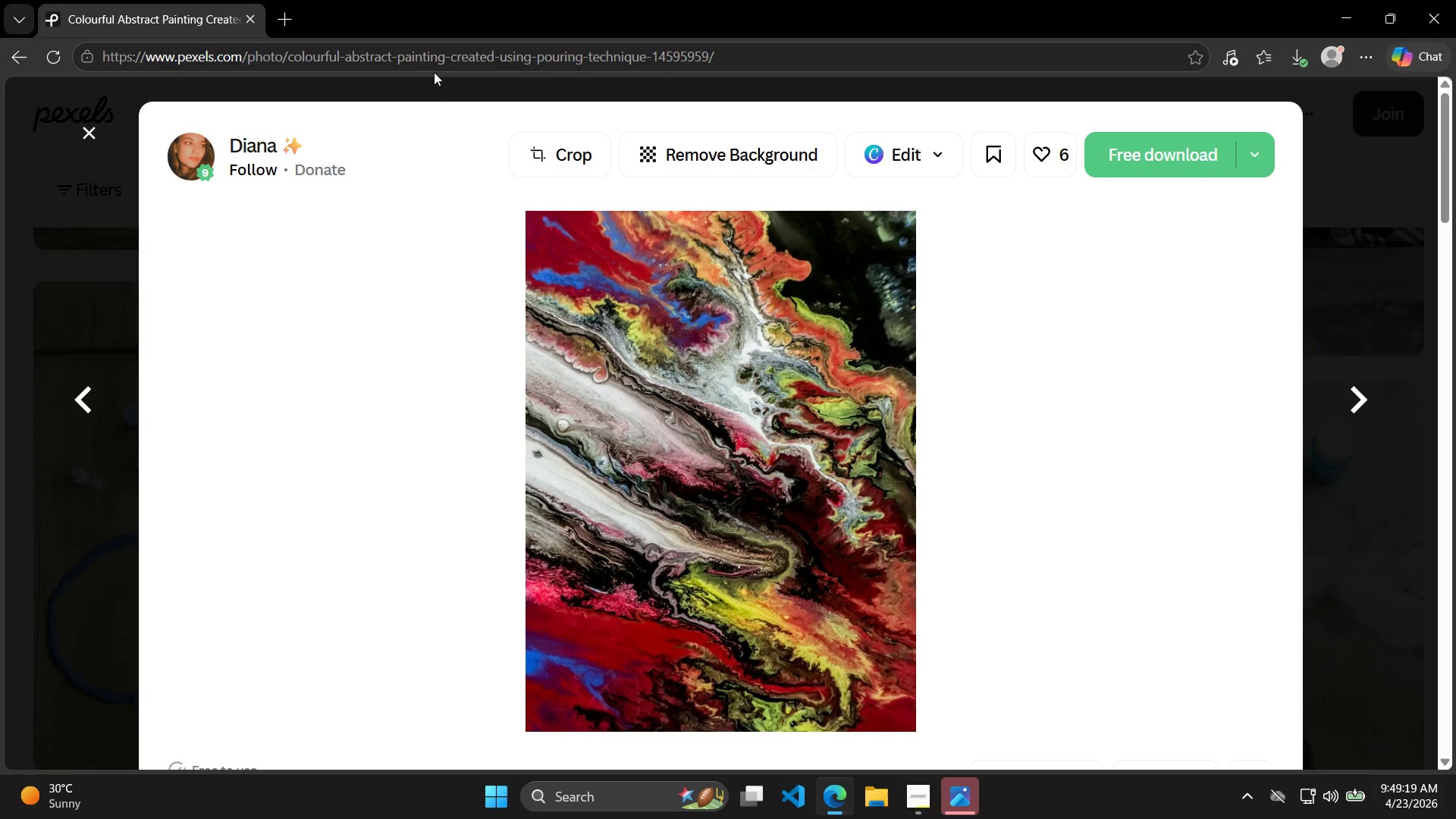 
left_click([285, 16])
 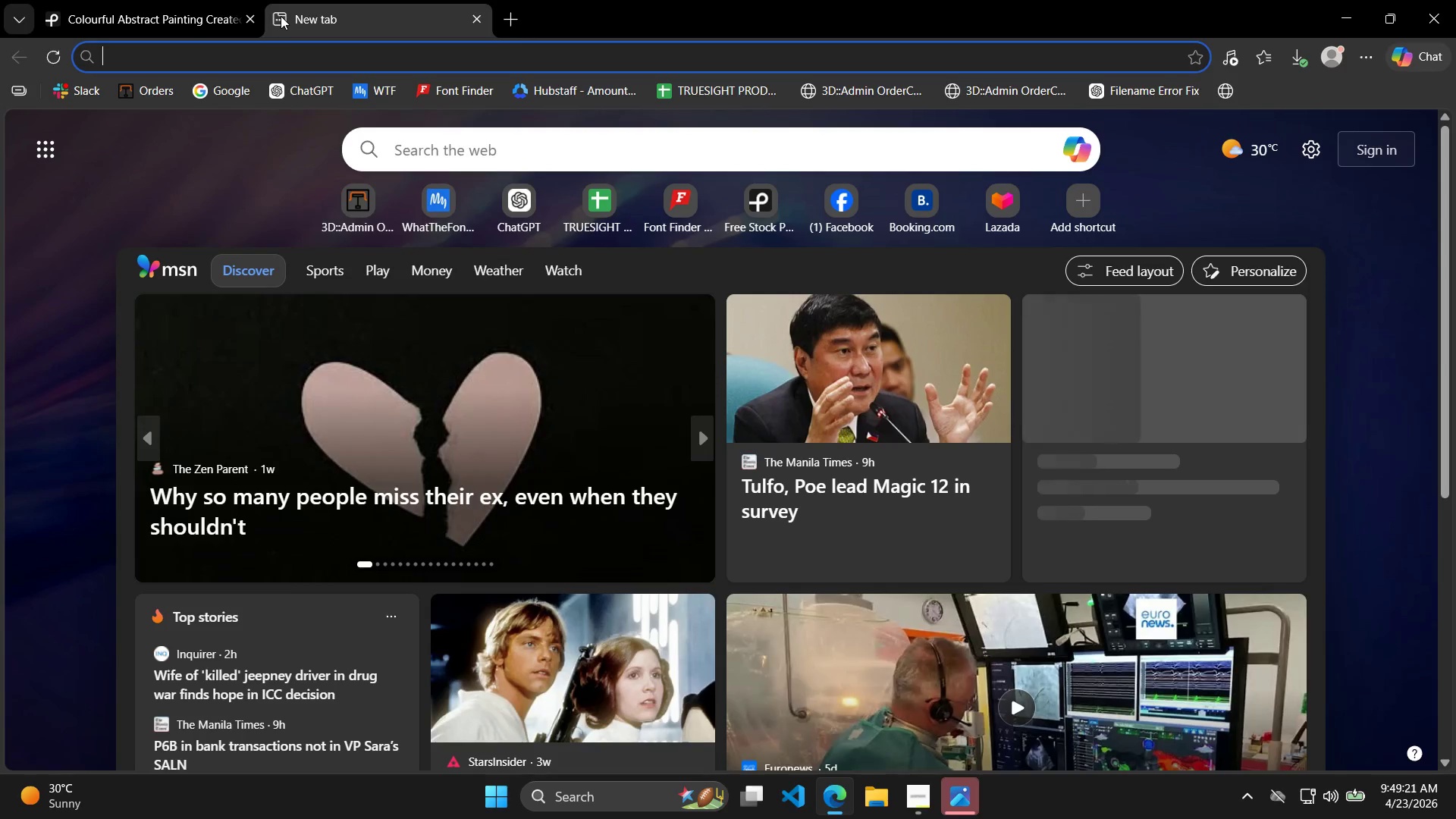 
type(resin art)
 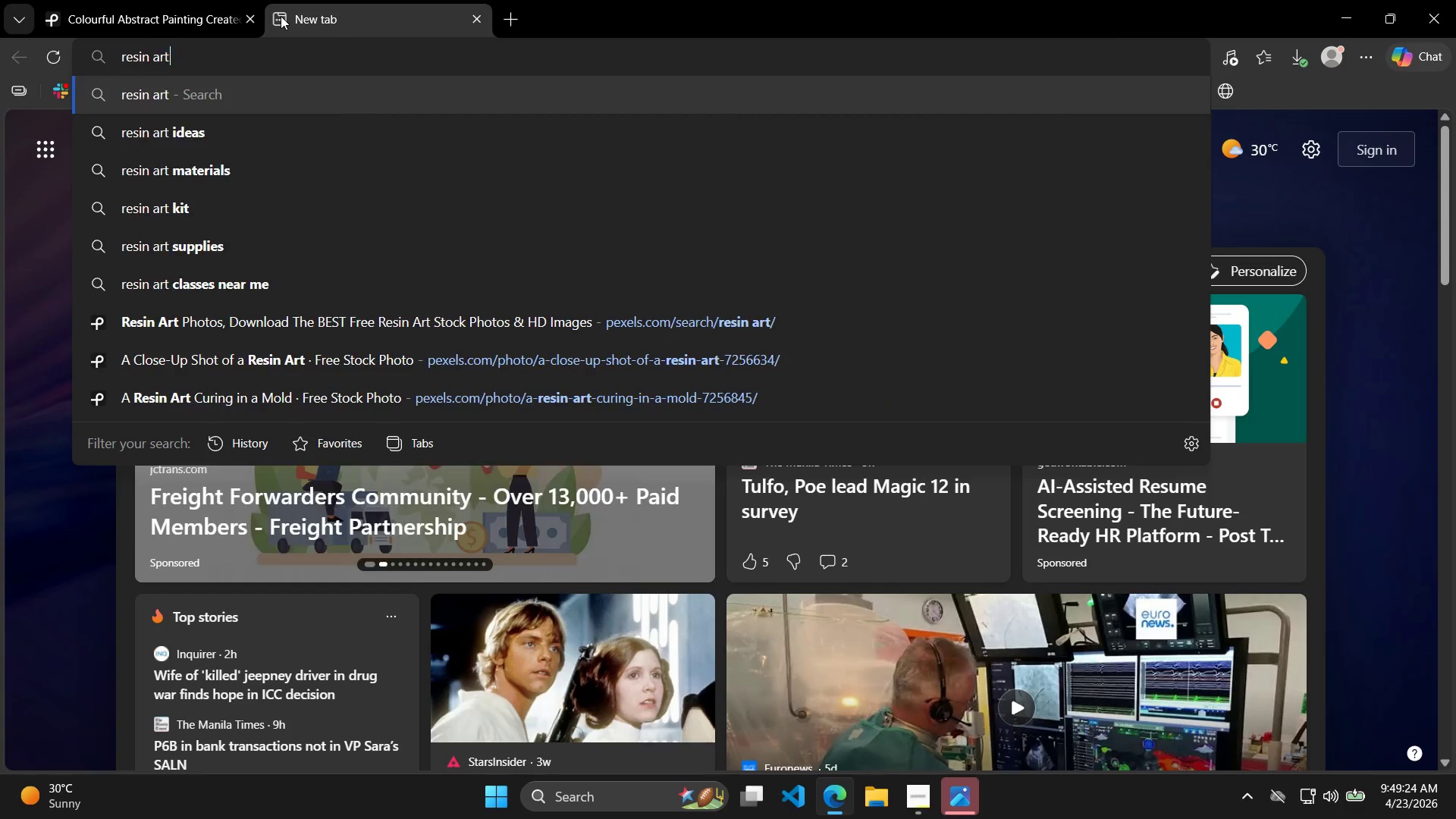 
key(Enter)
 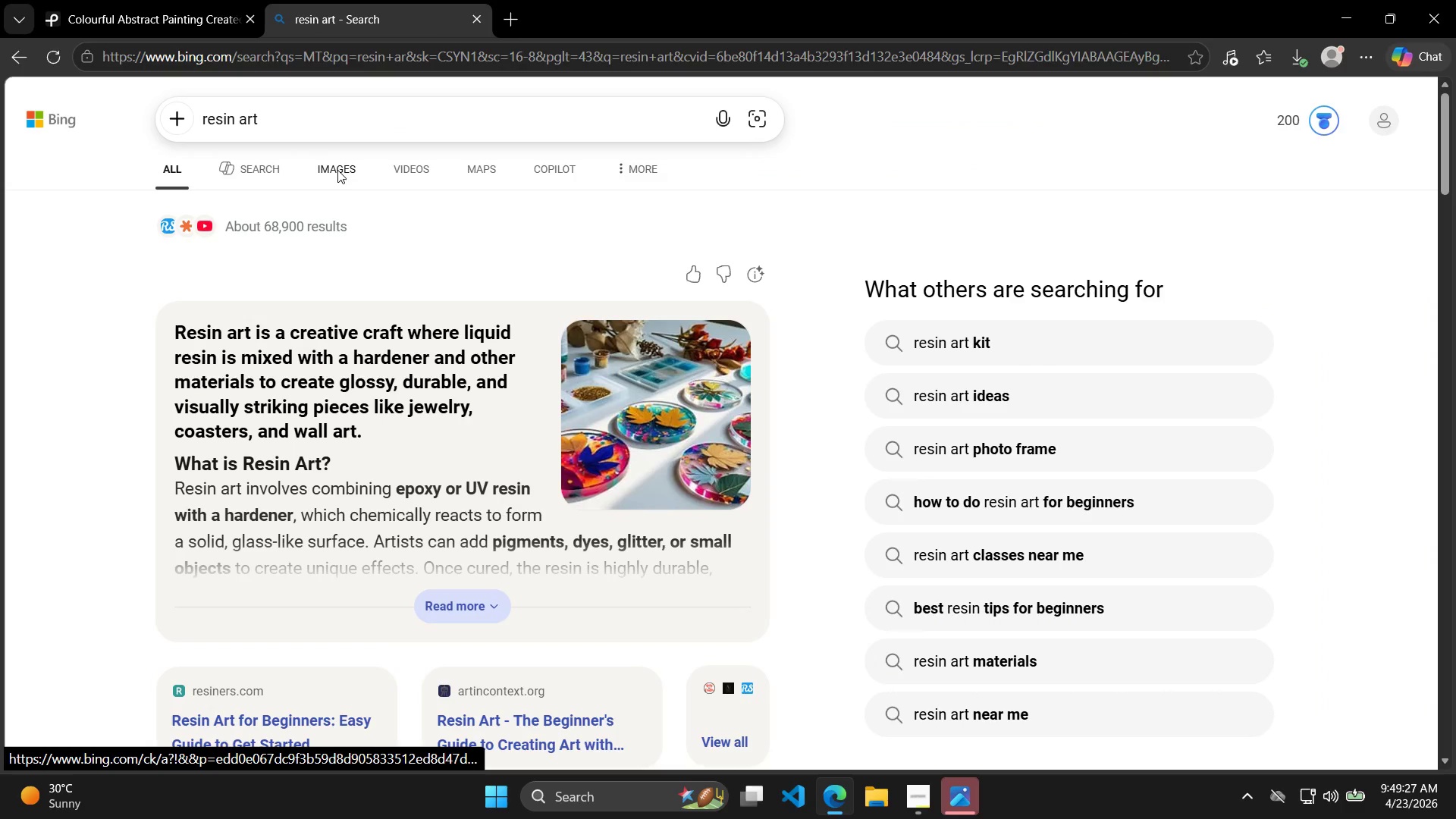 
left_click([337, 170])
 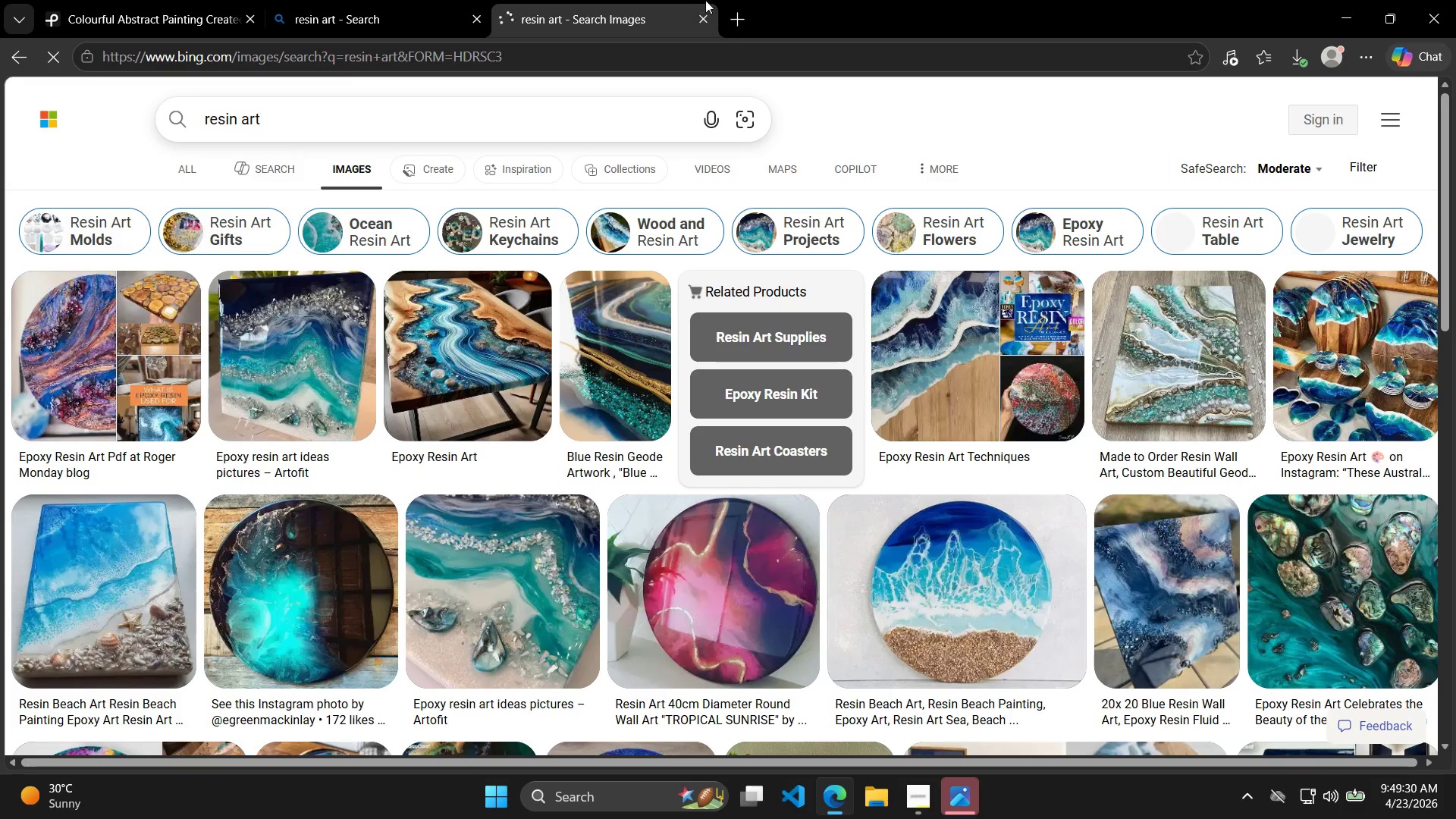 
left_click([698, 19])
 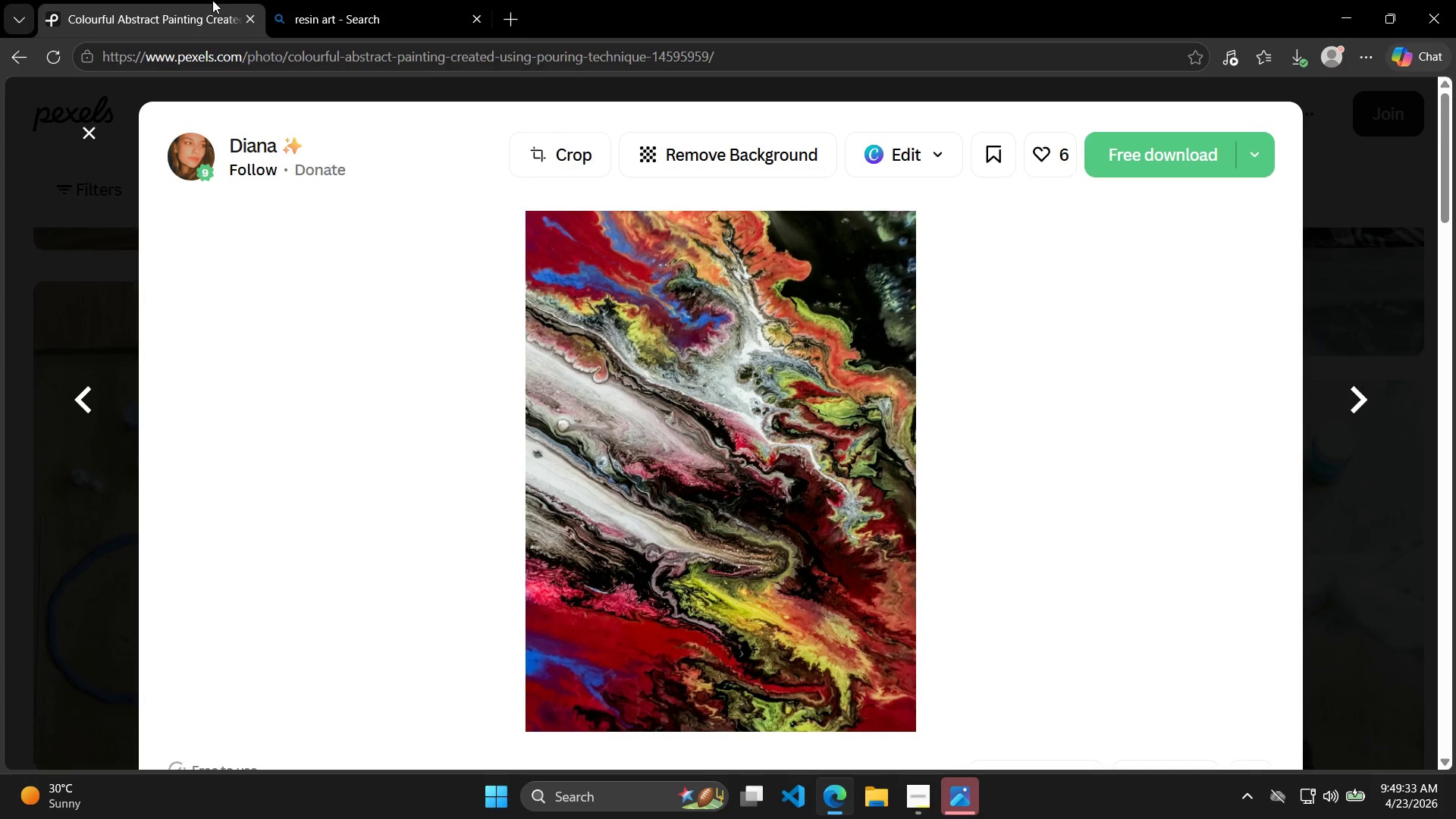 
key(ArrowRight)
 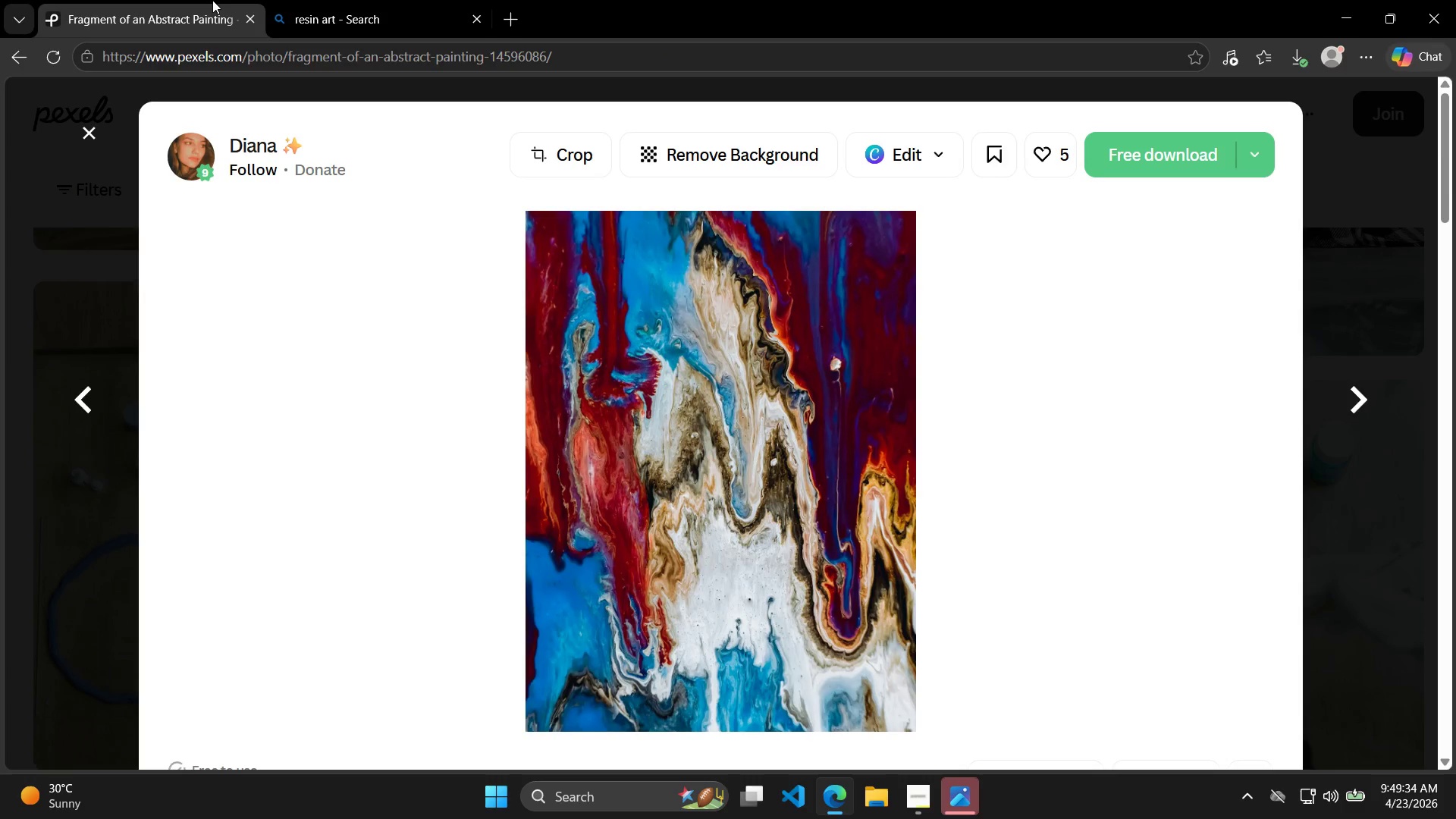 
key(ArrowLeft)
 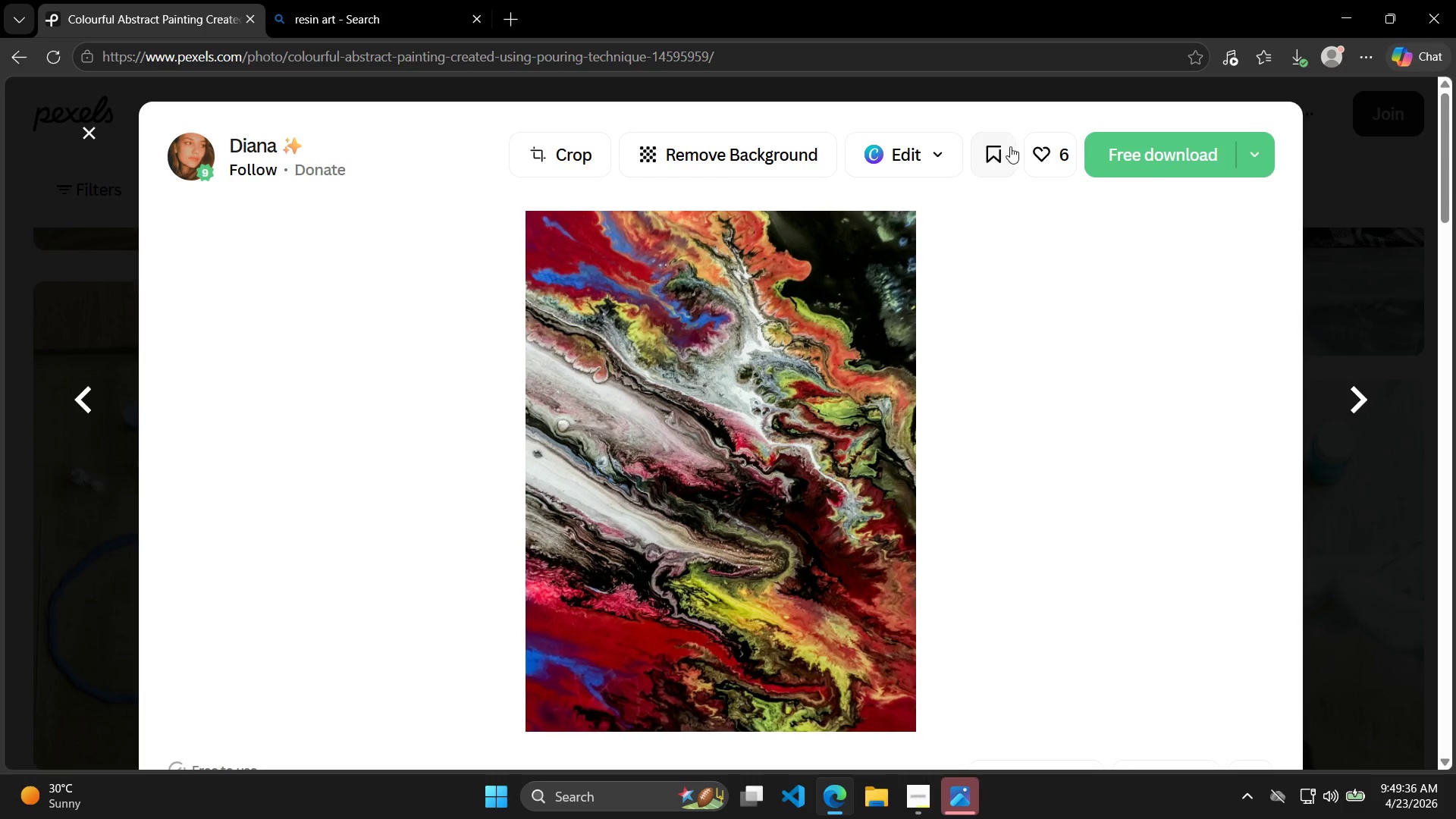 
left_click([1156, 163])
 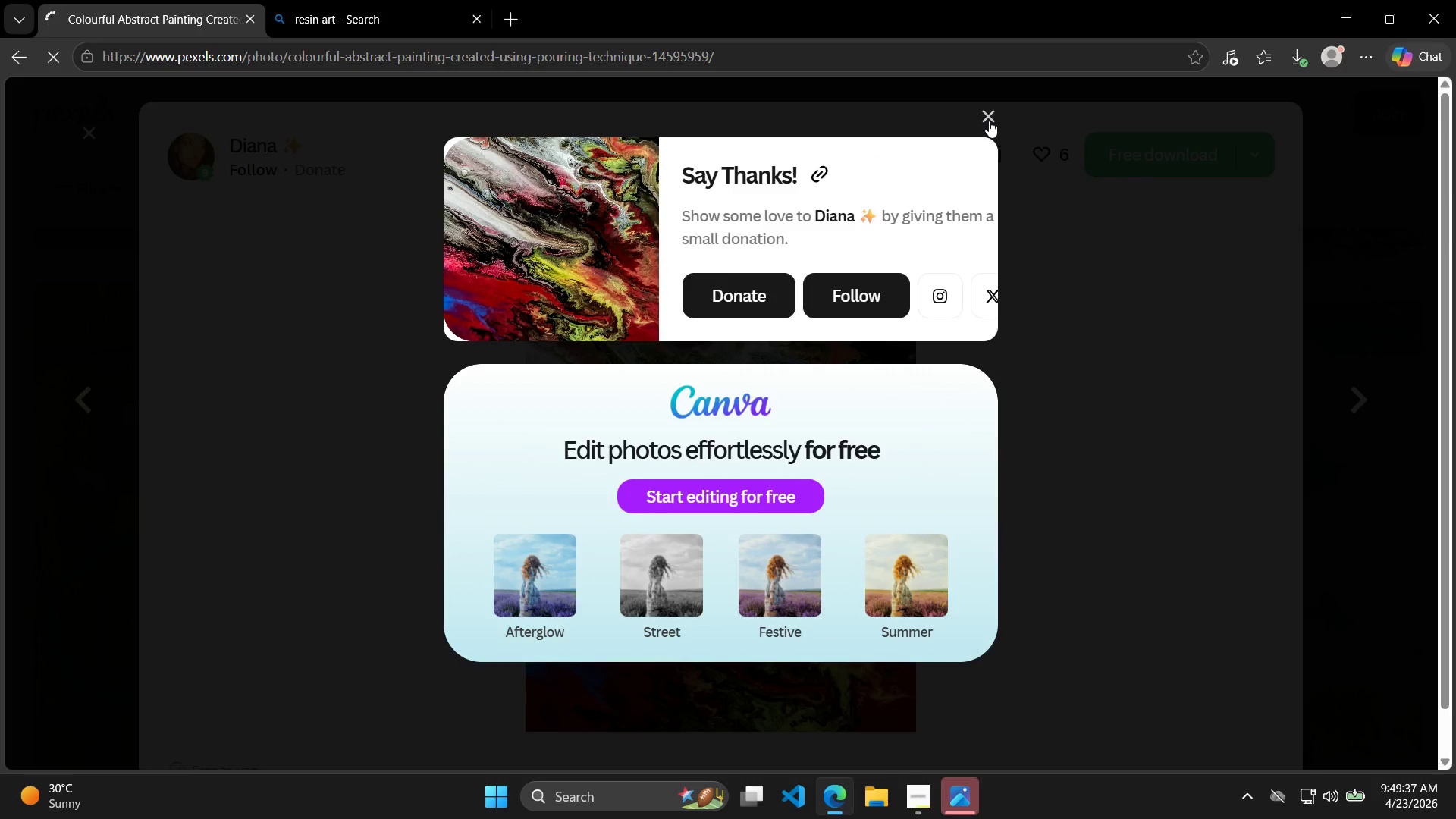 
key(Escape)
 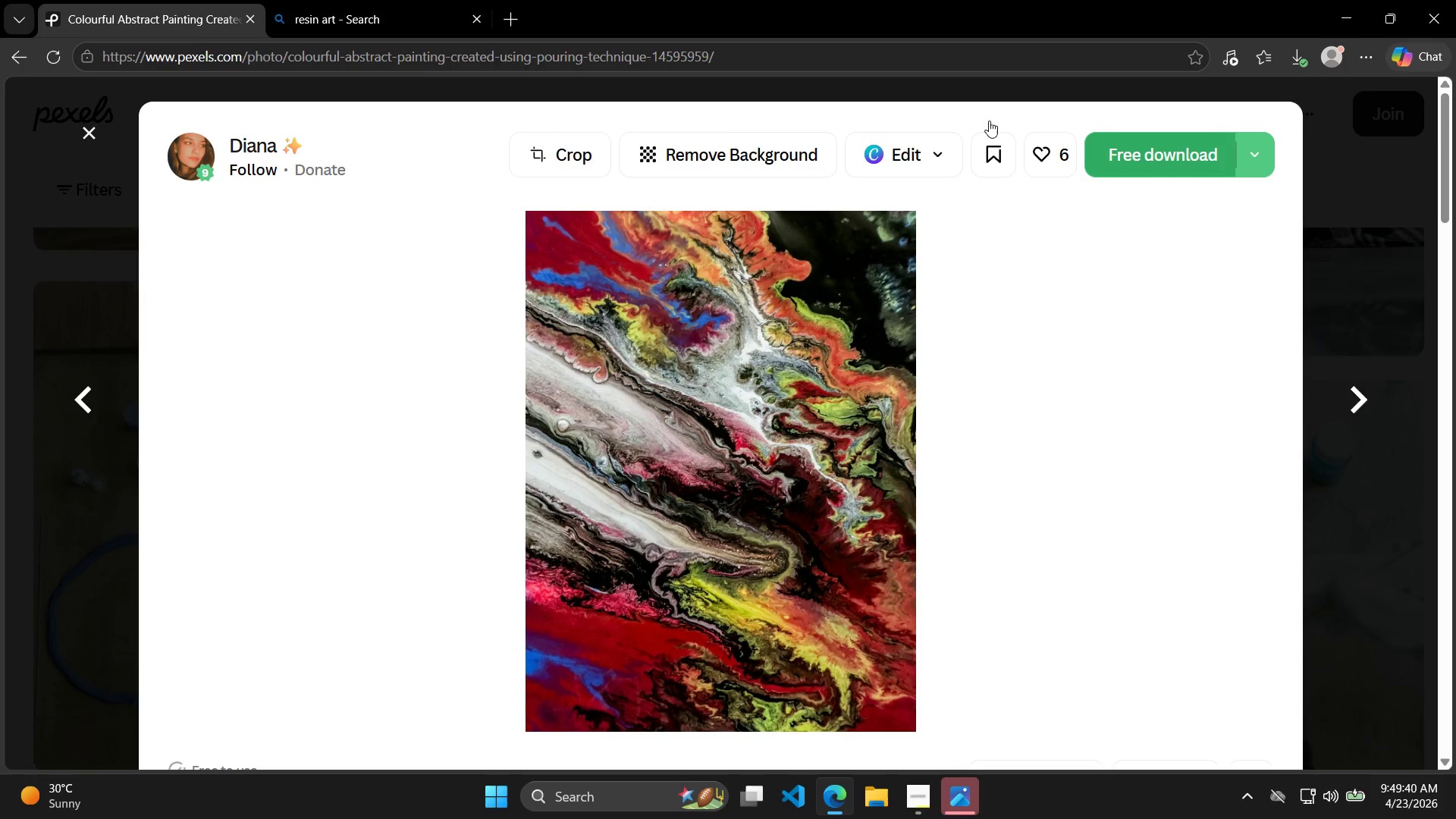 
key(ArrowRight)
 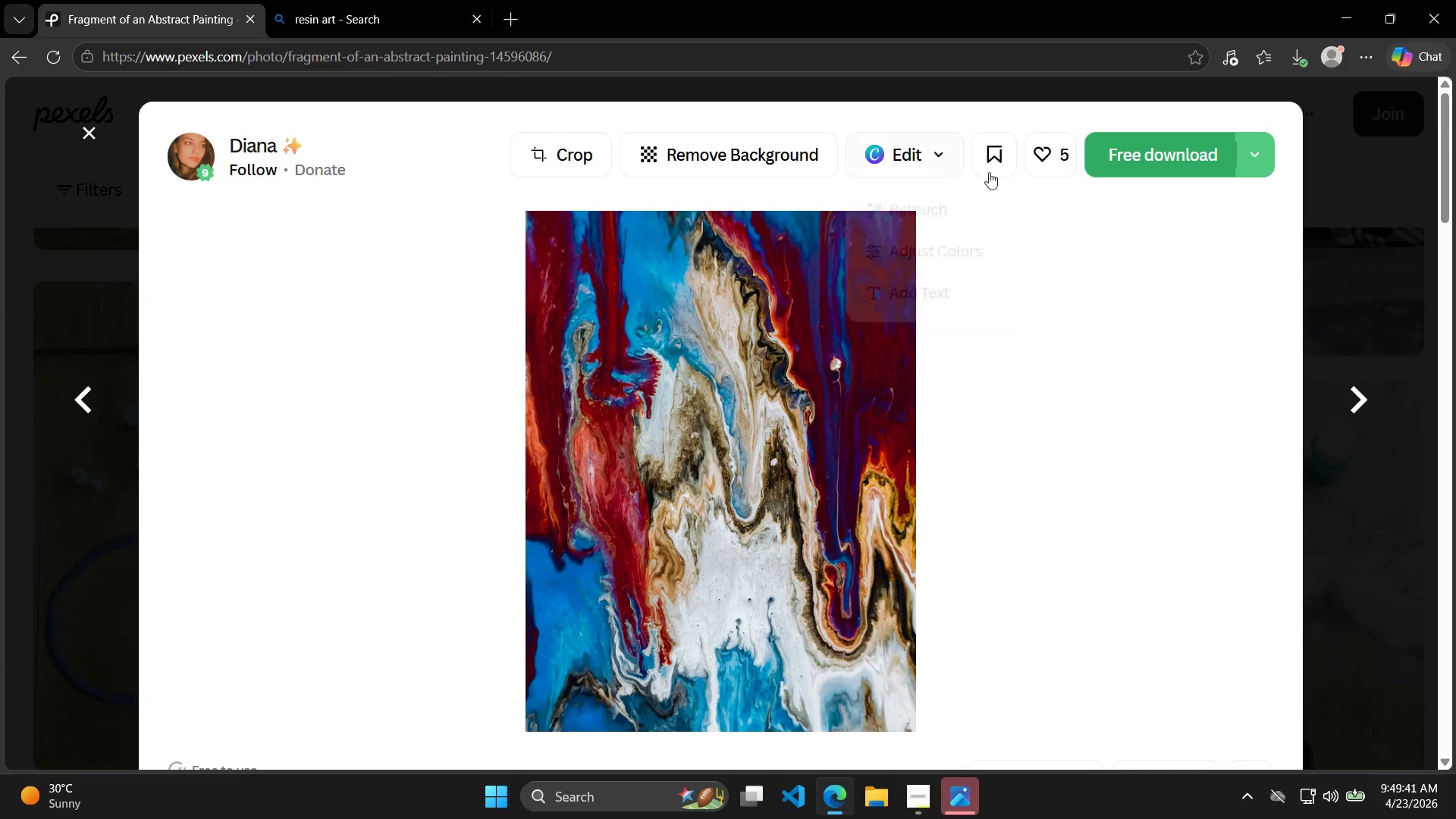 
left_click([1120, 144])
 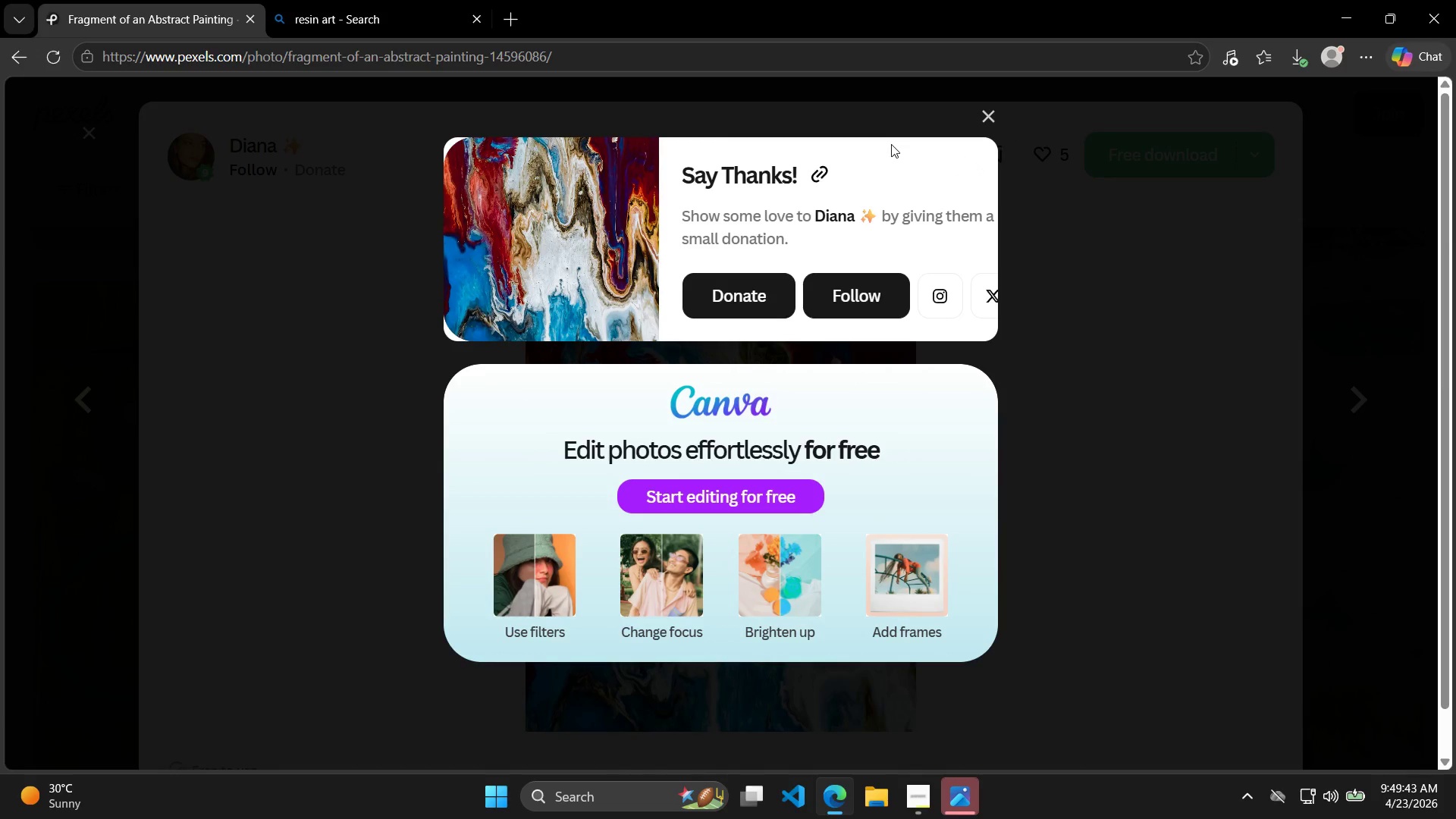 
key(Escape)
 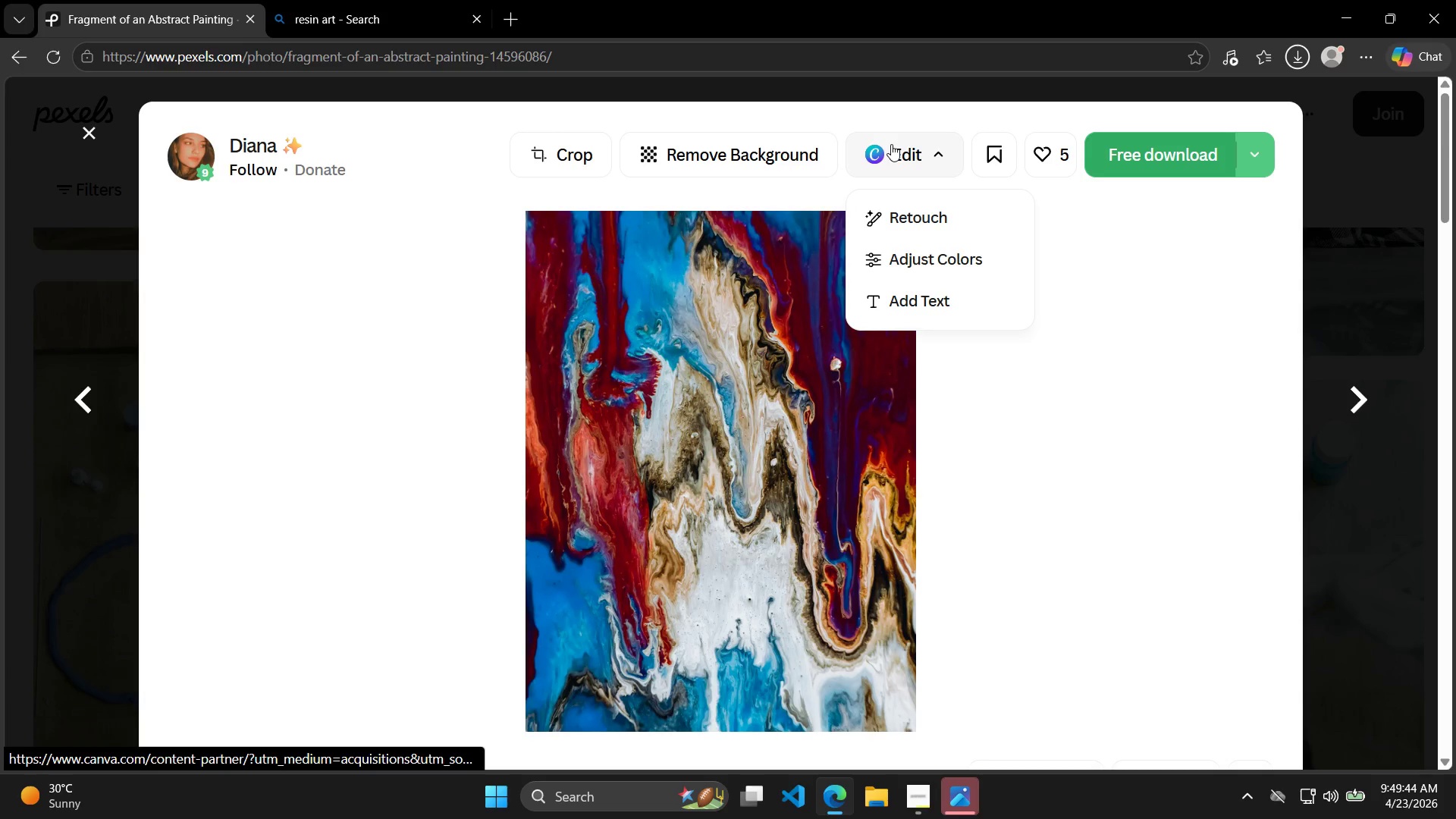 
key(ArrowRight)
 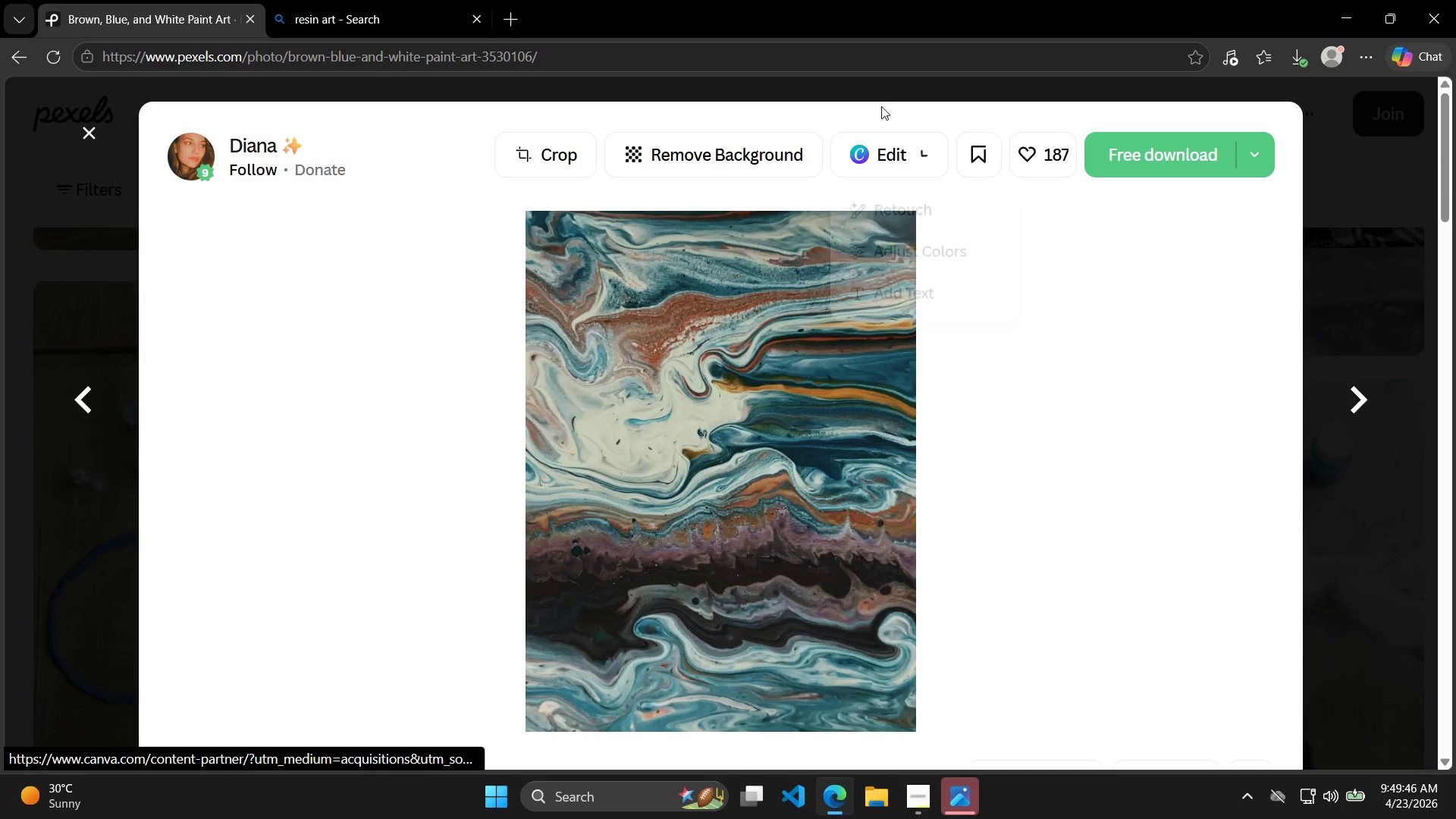 
left_click([1106, 162])
 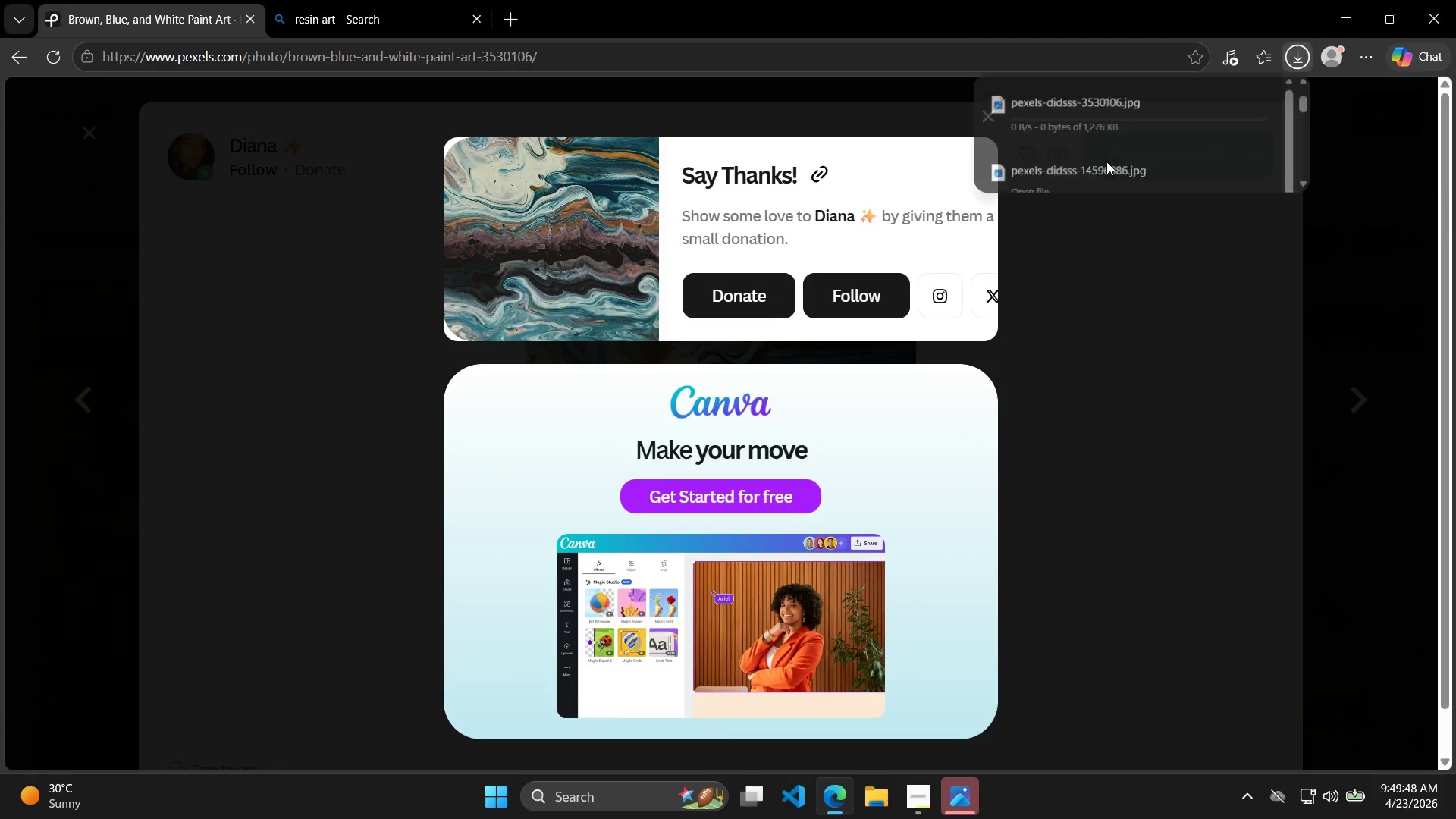 
key(Escape)
 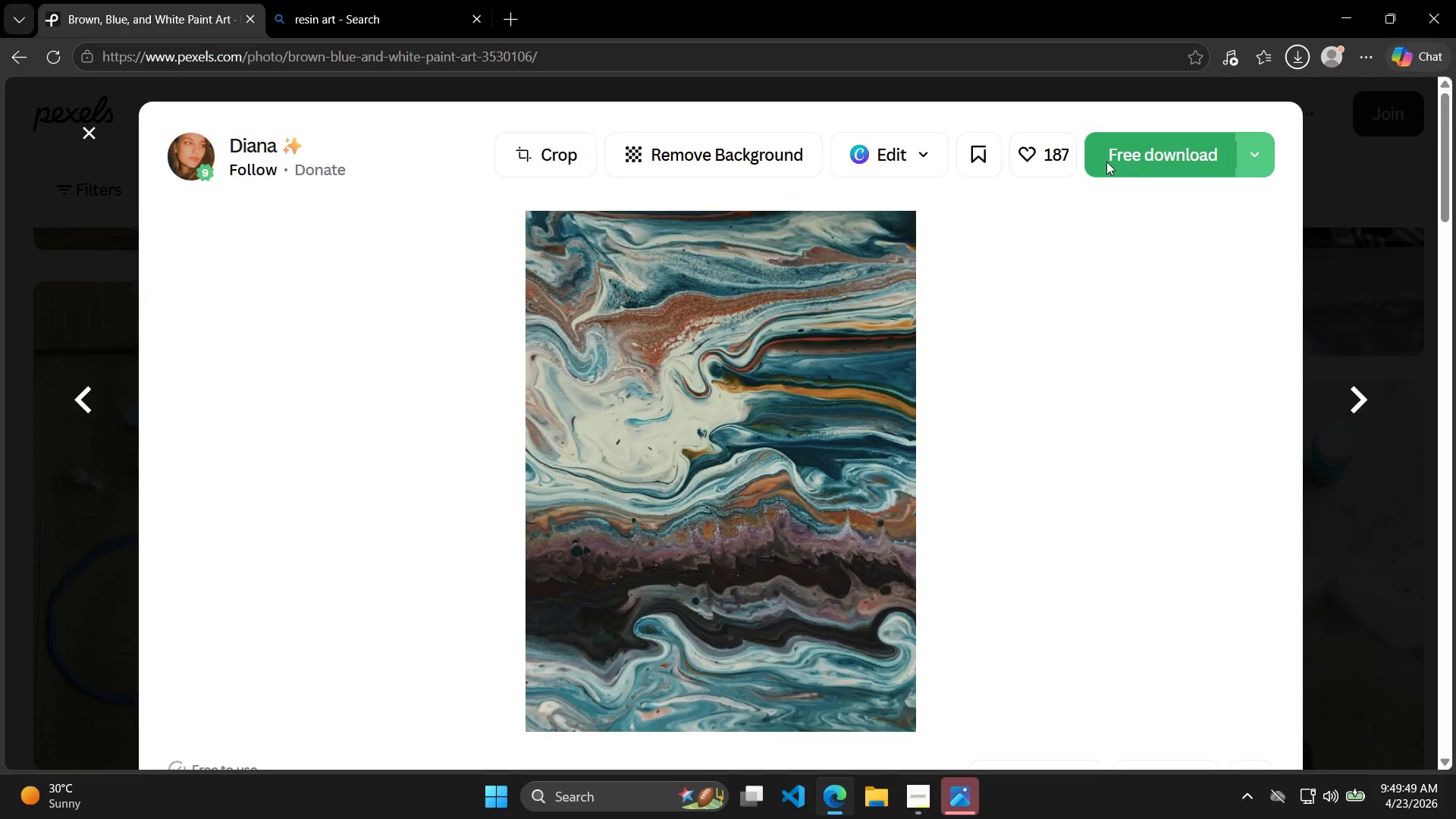 
key(ArrowRight)
 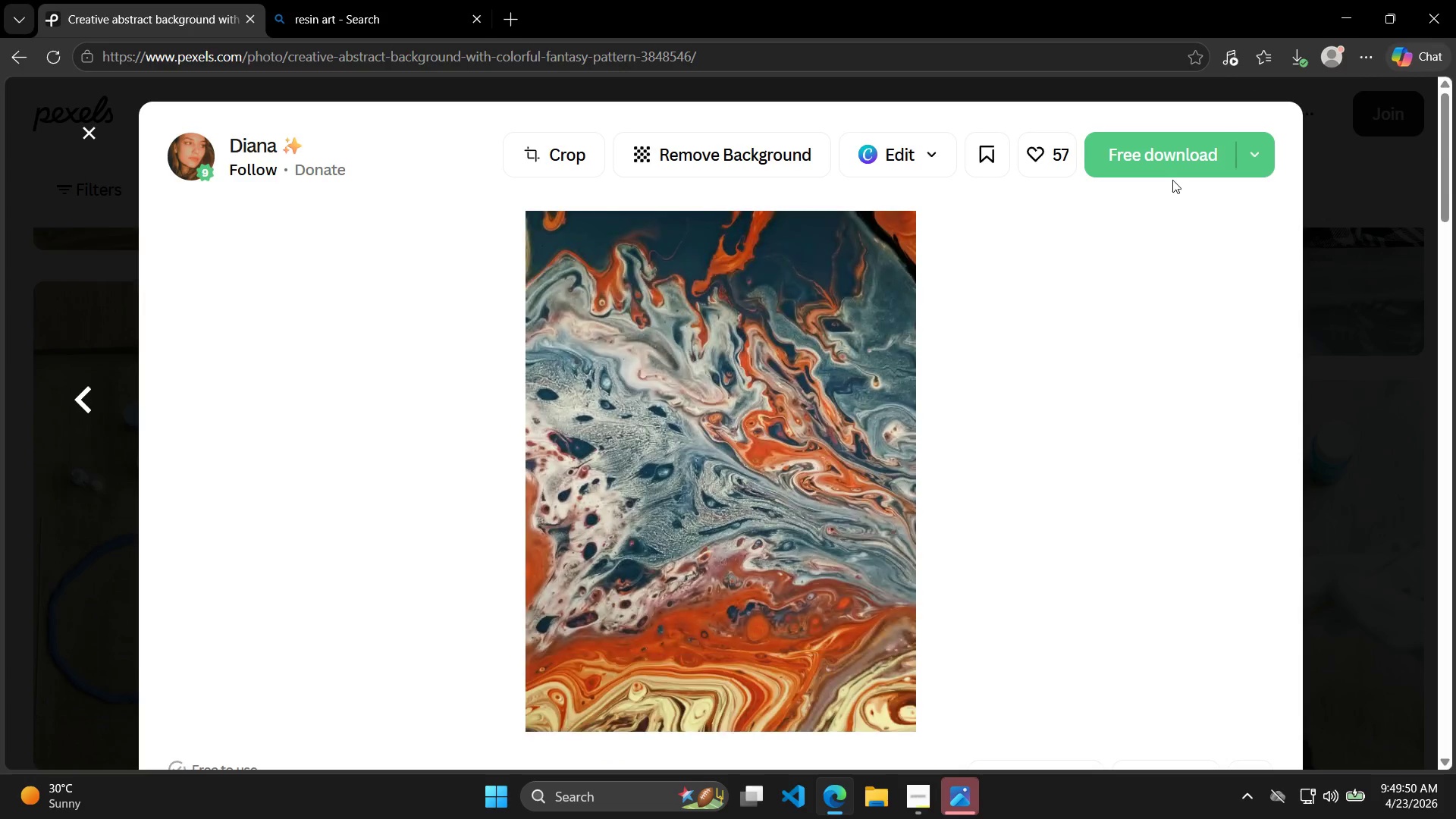 
left_click([1156, 159])
 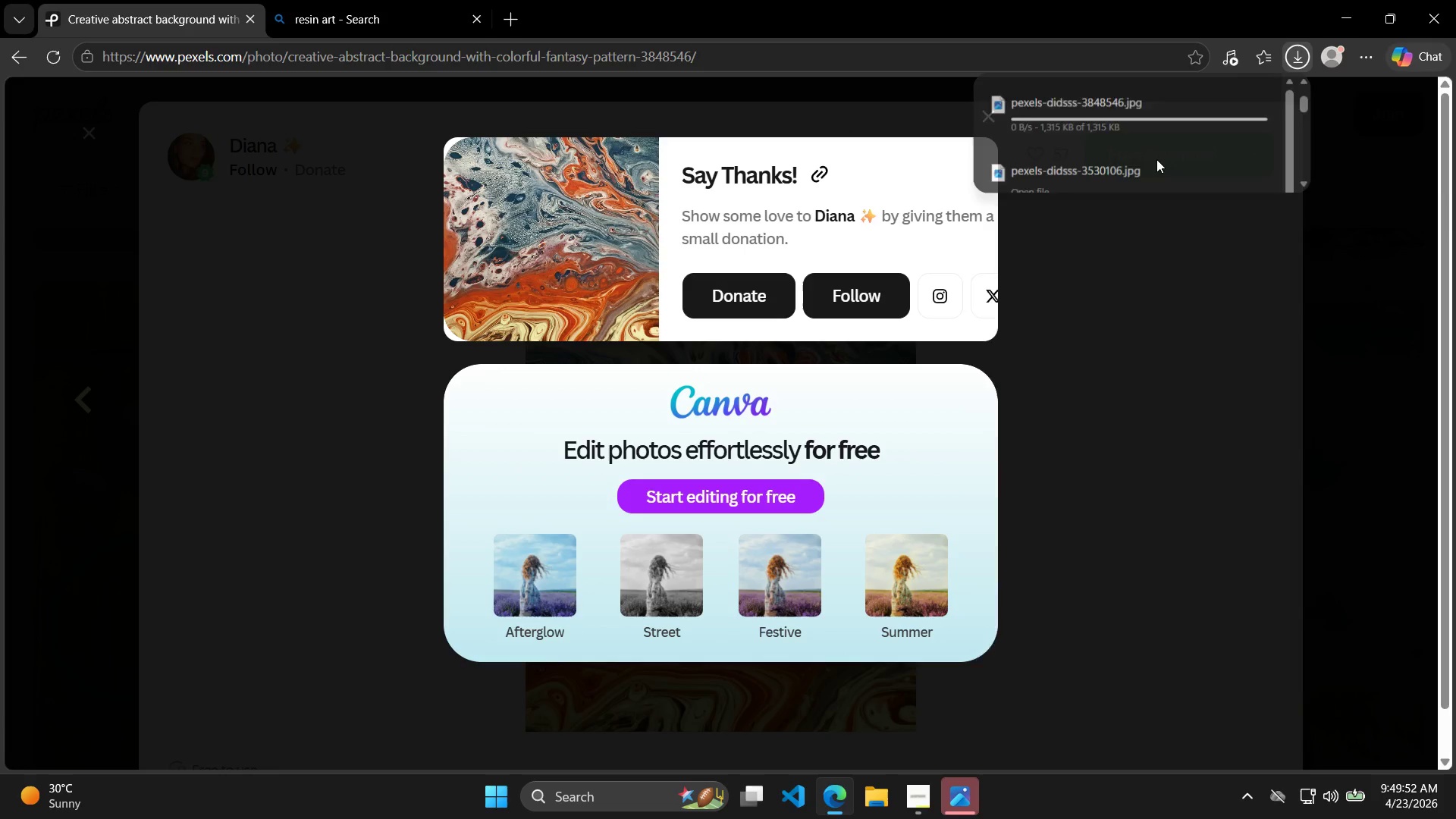 
key(Escape)
 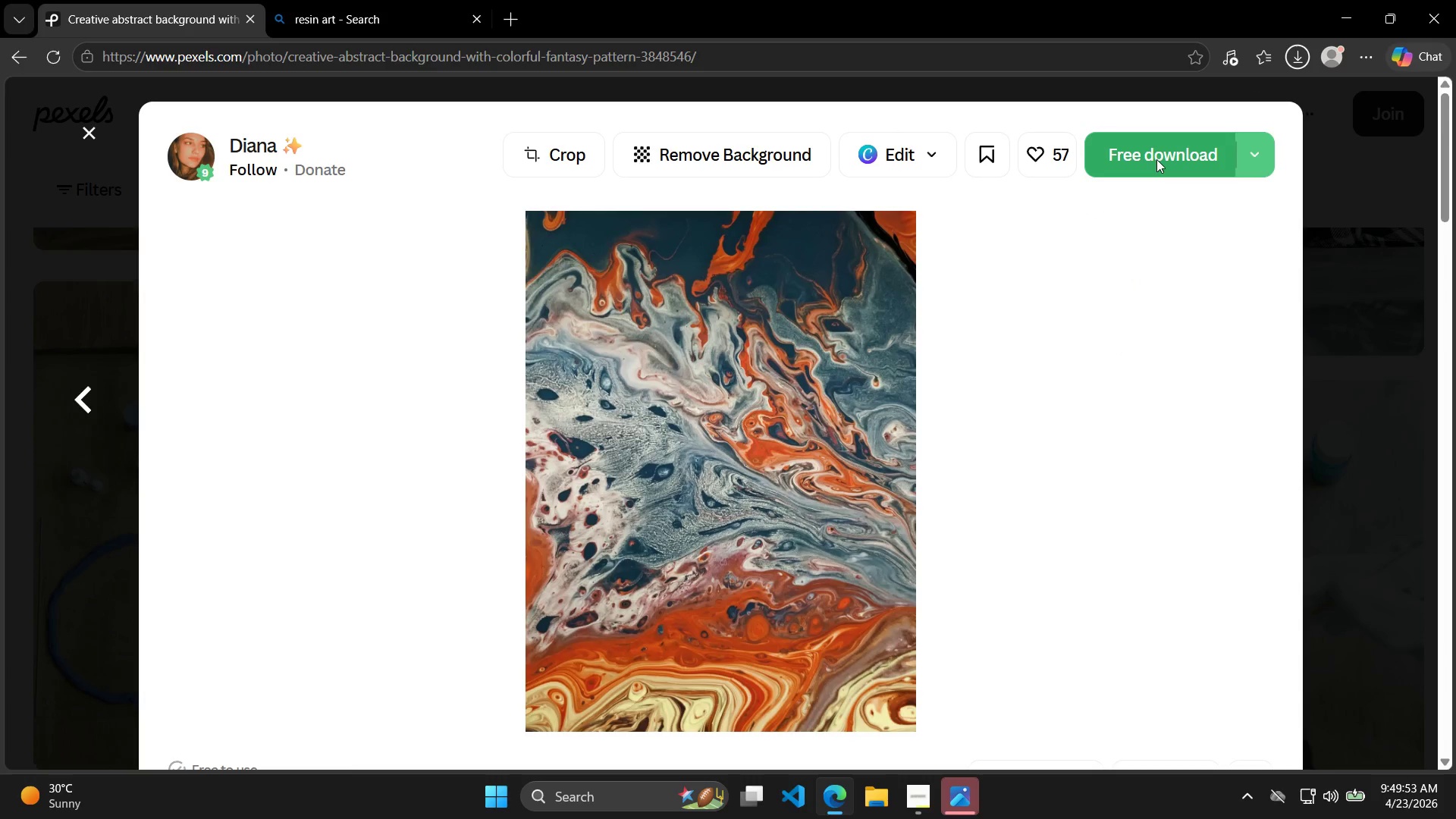 
key(ArrowRight)
 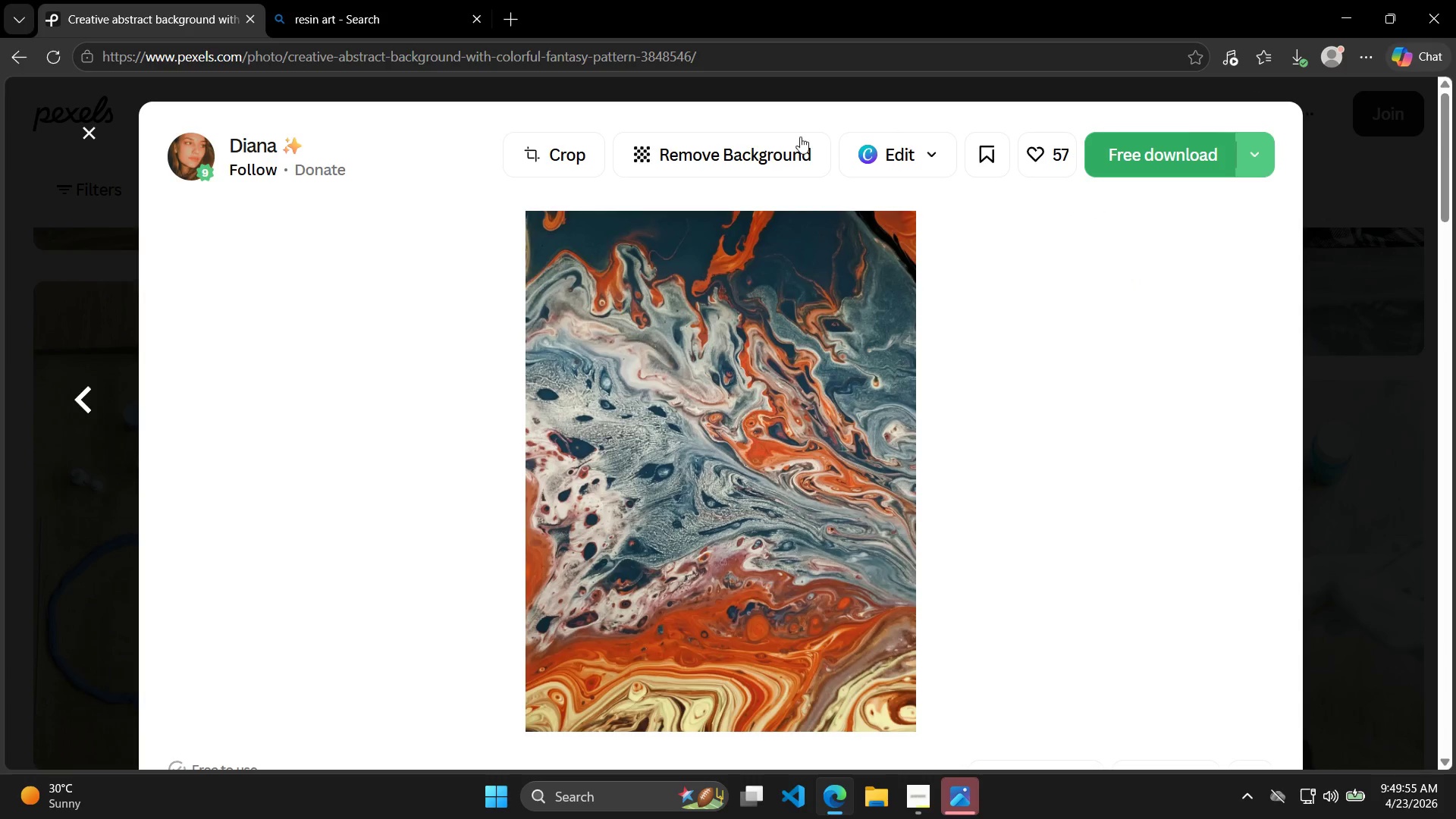 
left_click([91, 137])
 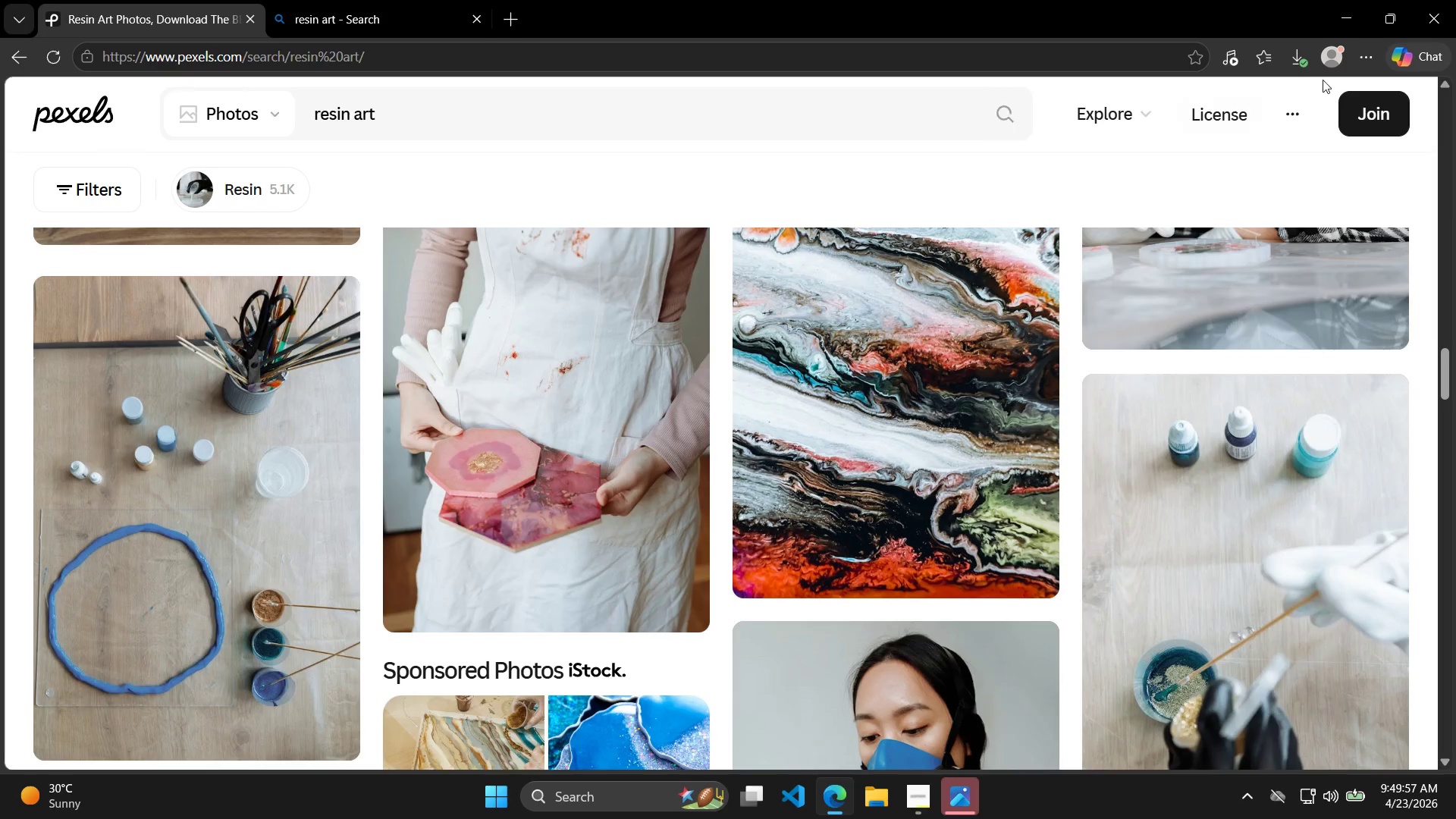 
left_click([1287, 55])
 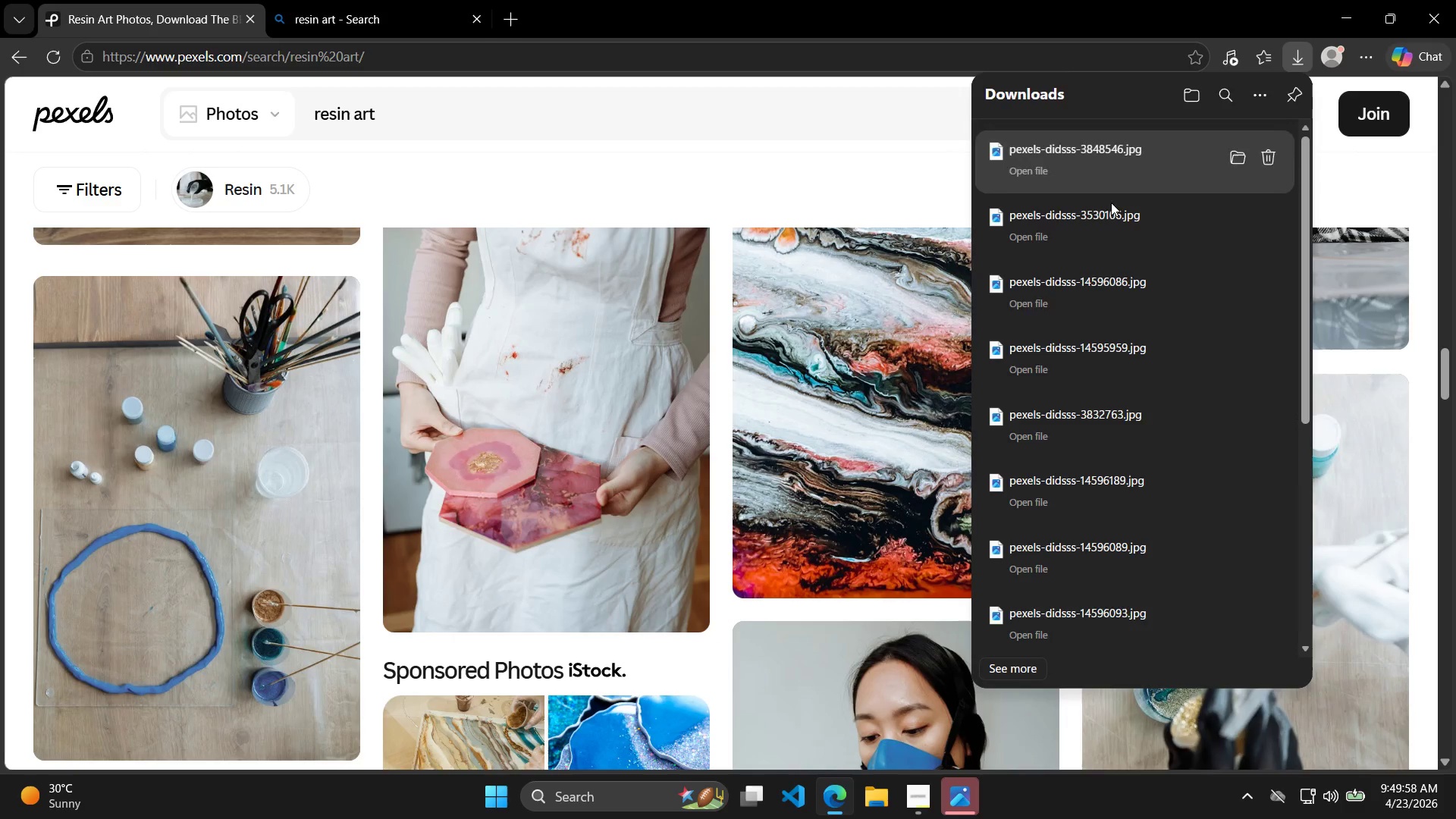 
scroll: coordinate [1086, 541], scroll_direction: down, amount: 9.0
 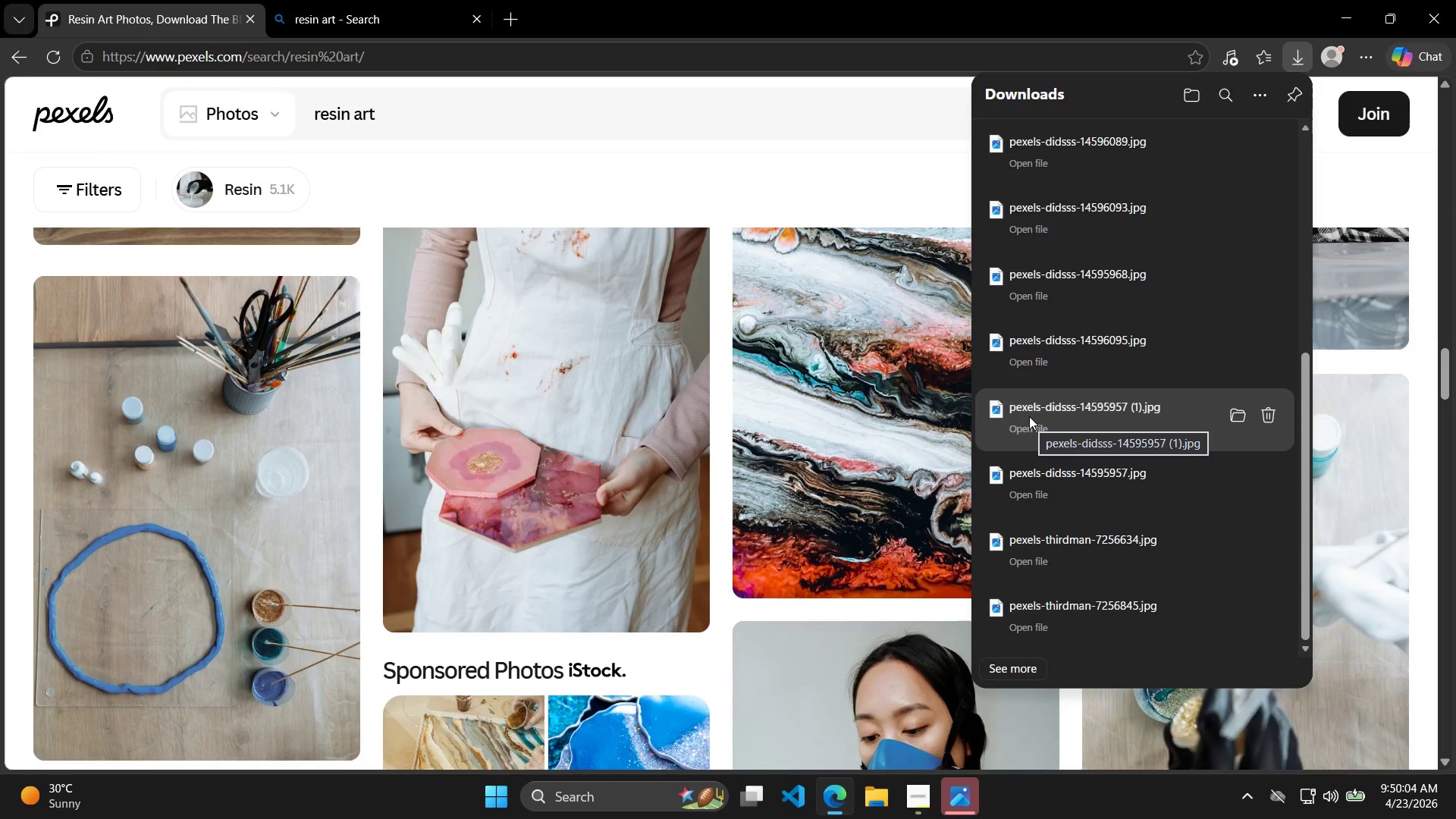 
wait(6.42)
 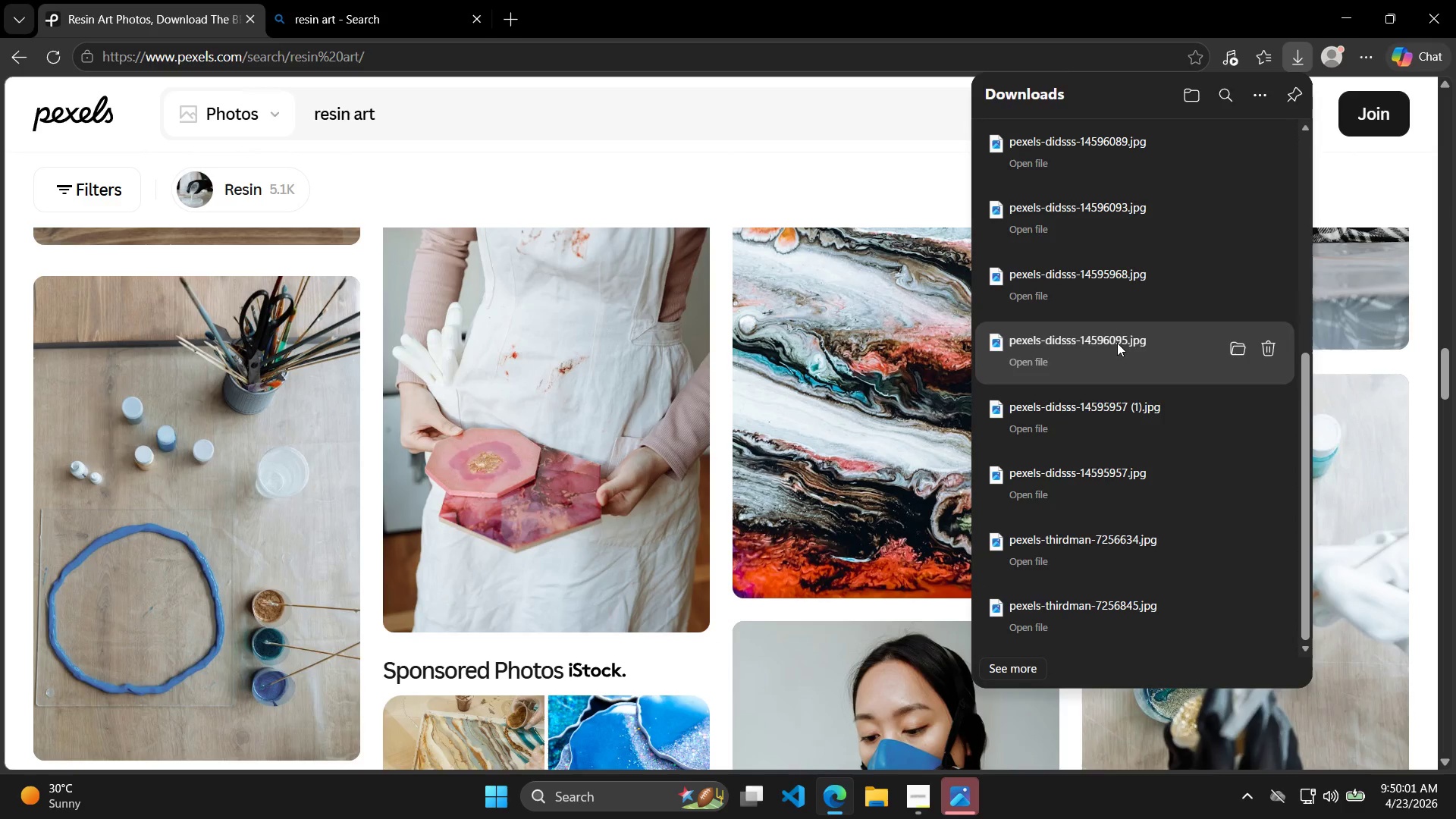 
left_click([1261, 417])
 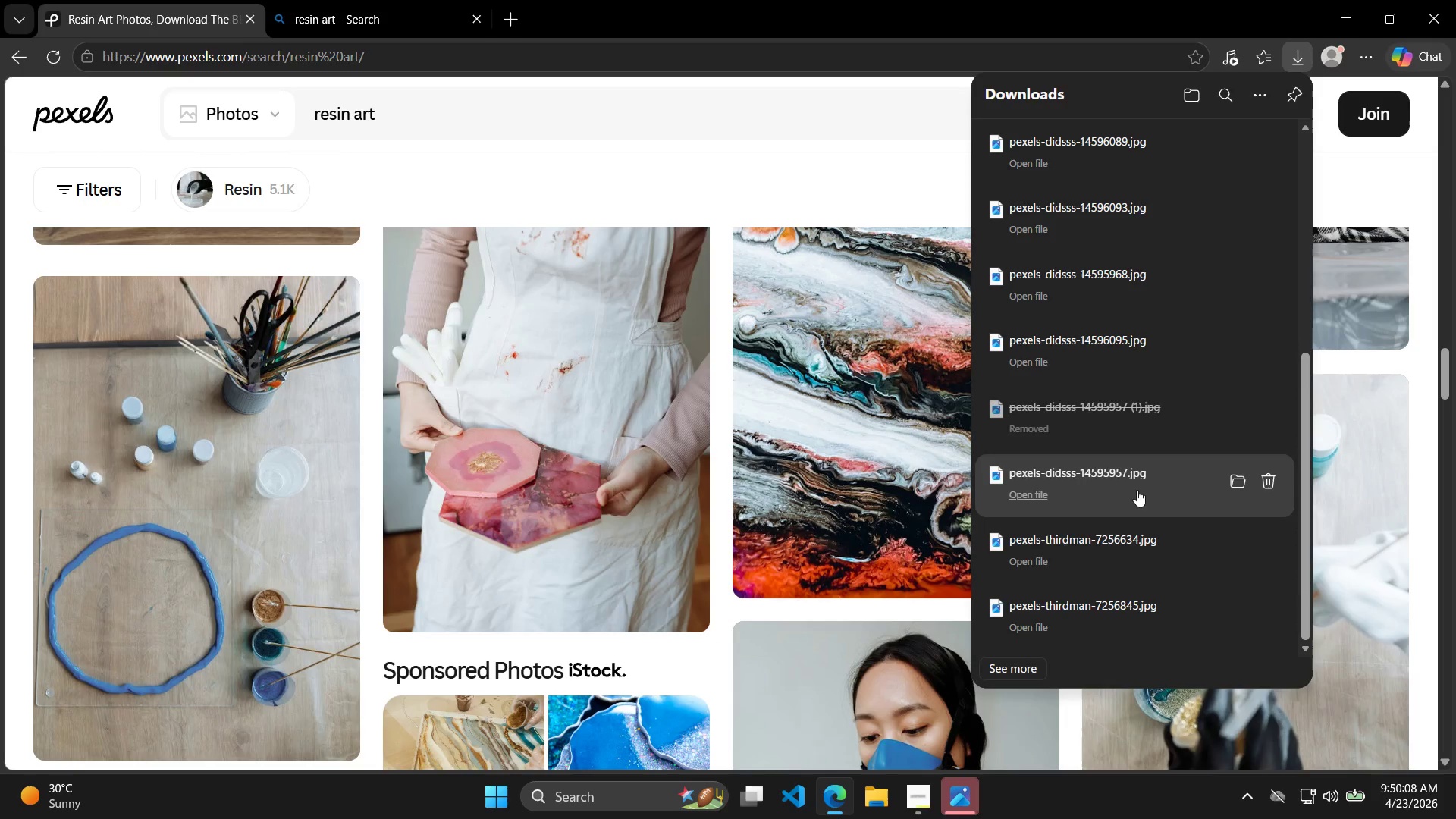 
scroll: coordinate [1120, 200], scroll_direction: up, amount: 6.0
 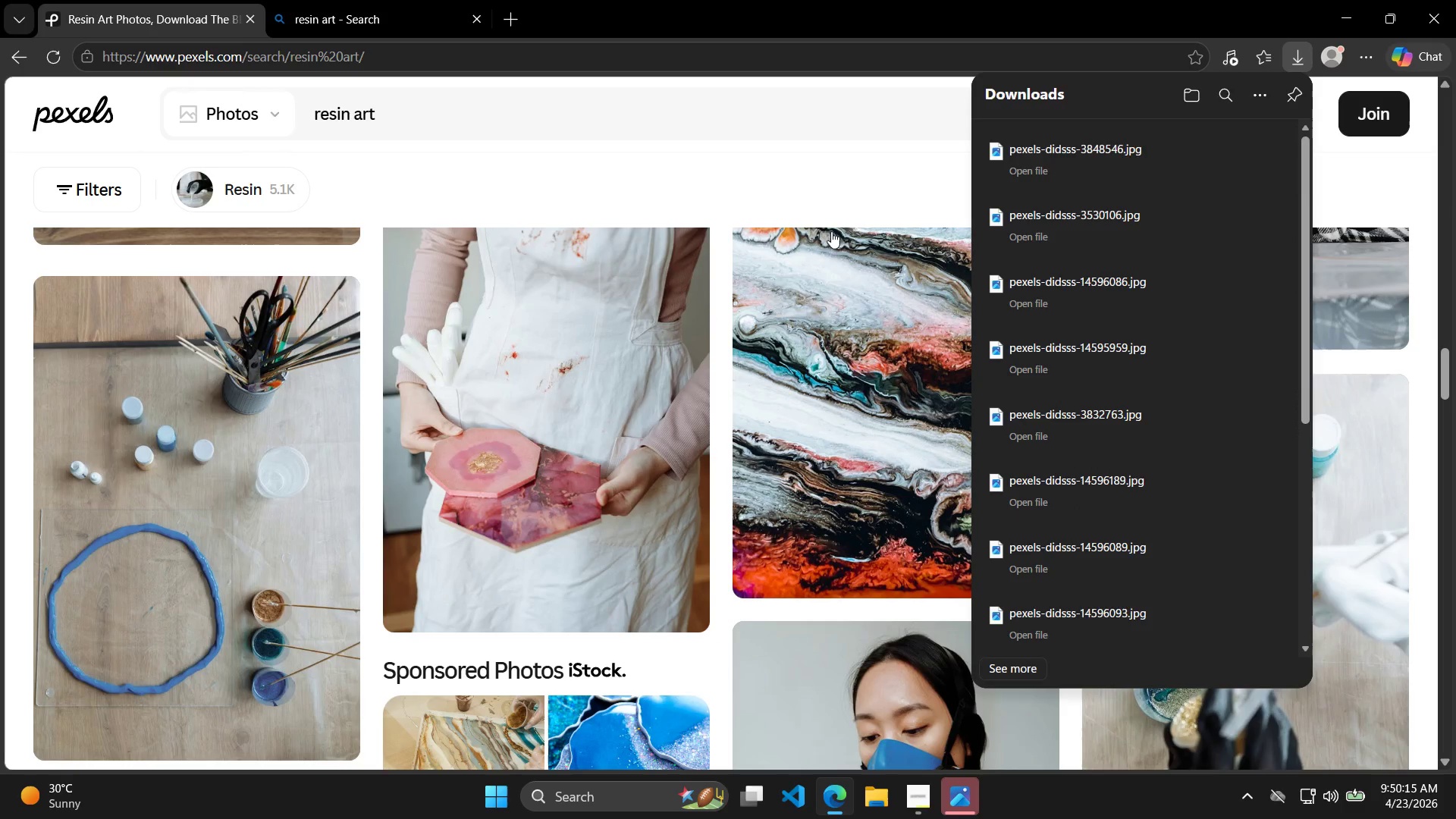 
scroll: coordinate [802, 299], scroll_direction: down, amount: 6.0
 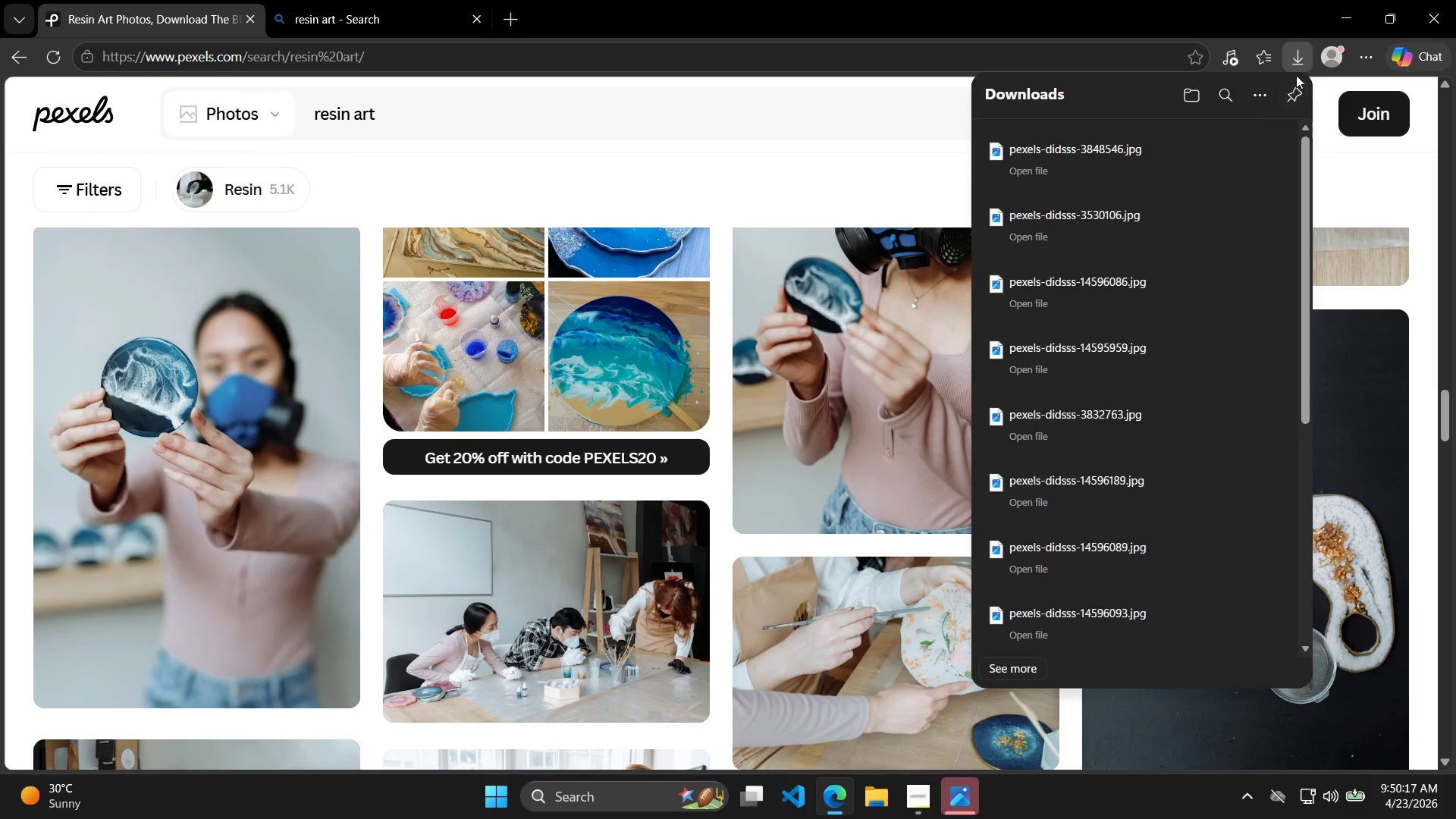 
left_click([1298, 65])
 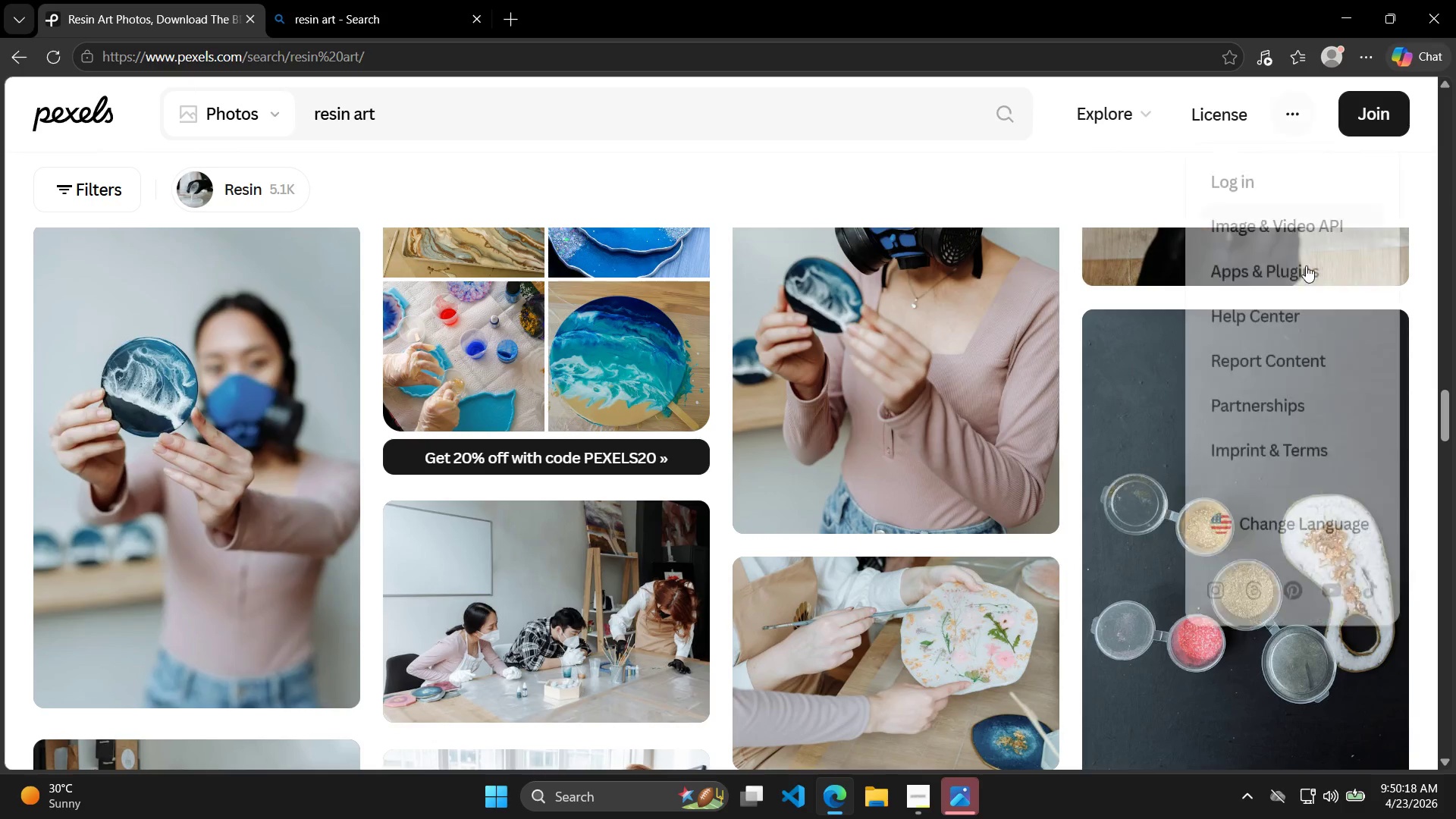 
scroll: coordinate [1037, 369], scroll_direction: down, amount: 11.0
 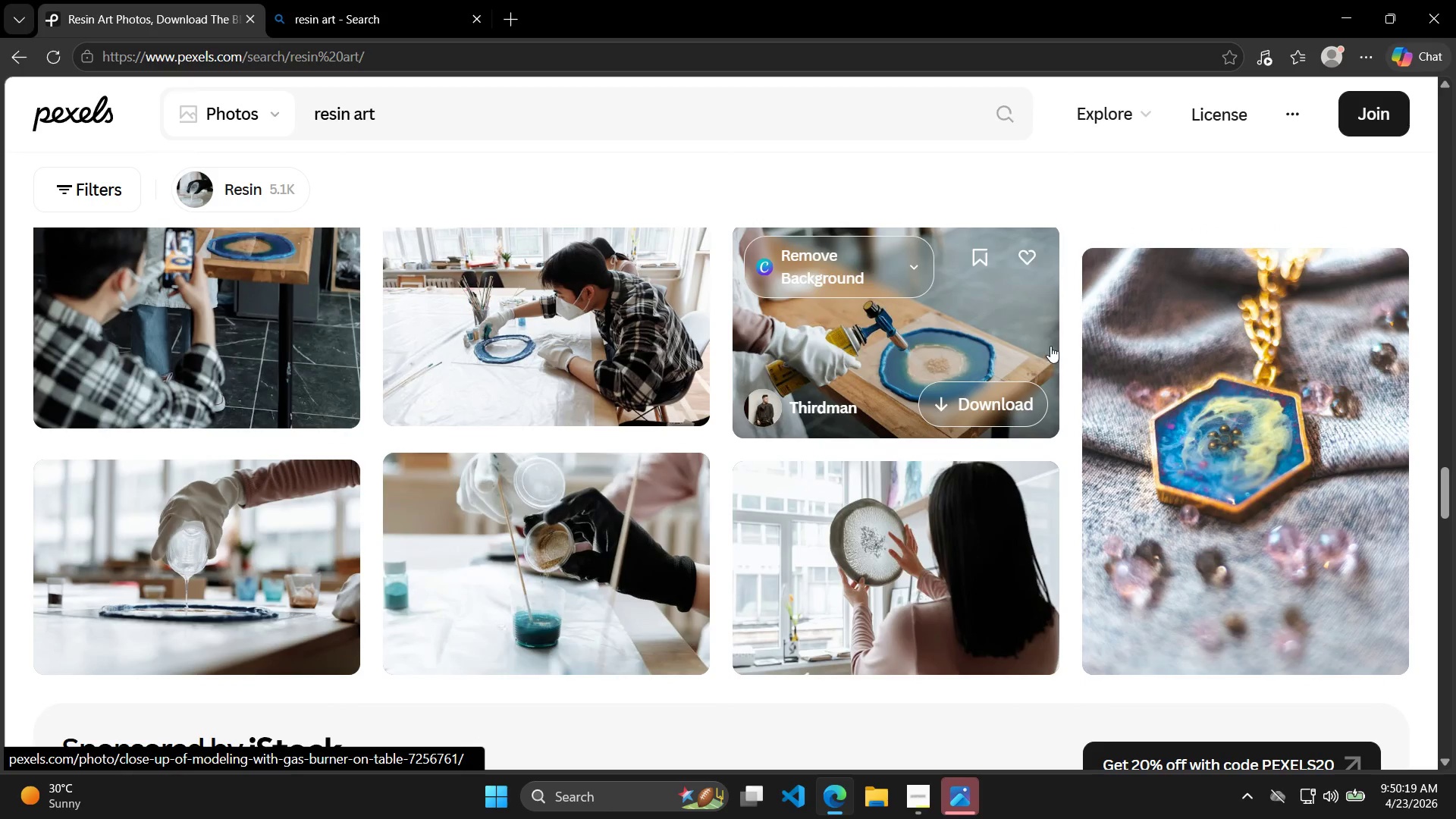 
left_click([1254, 388])
 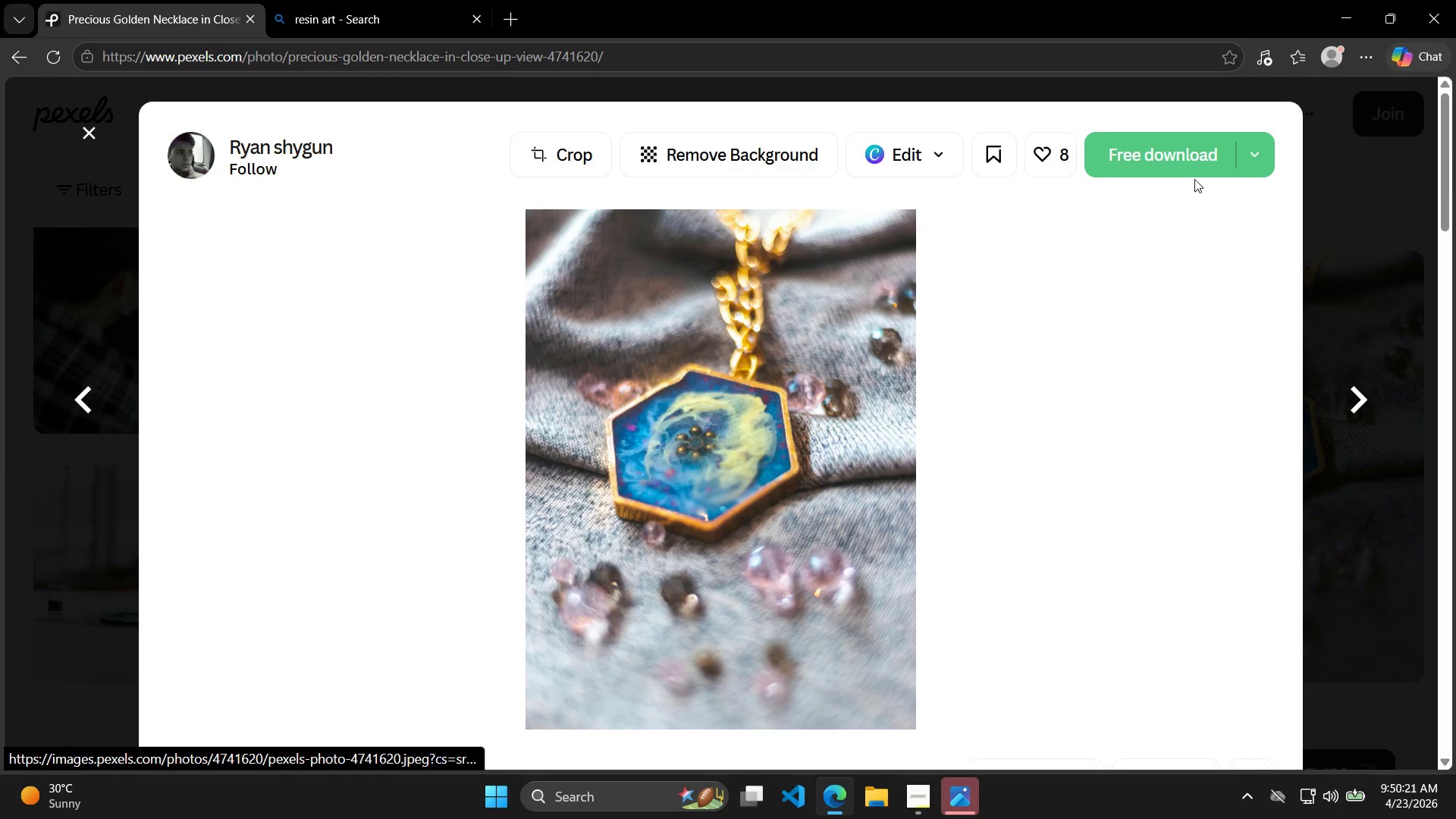 
double_click([1176, 156])
 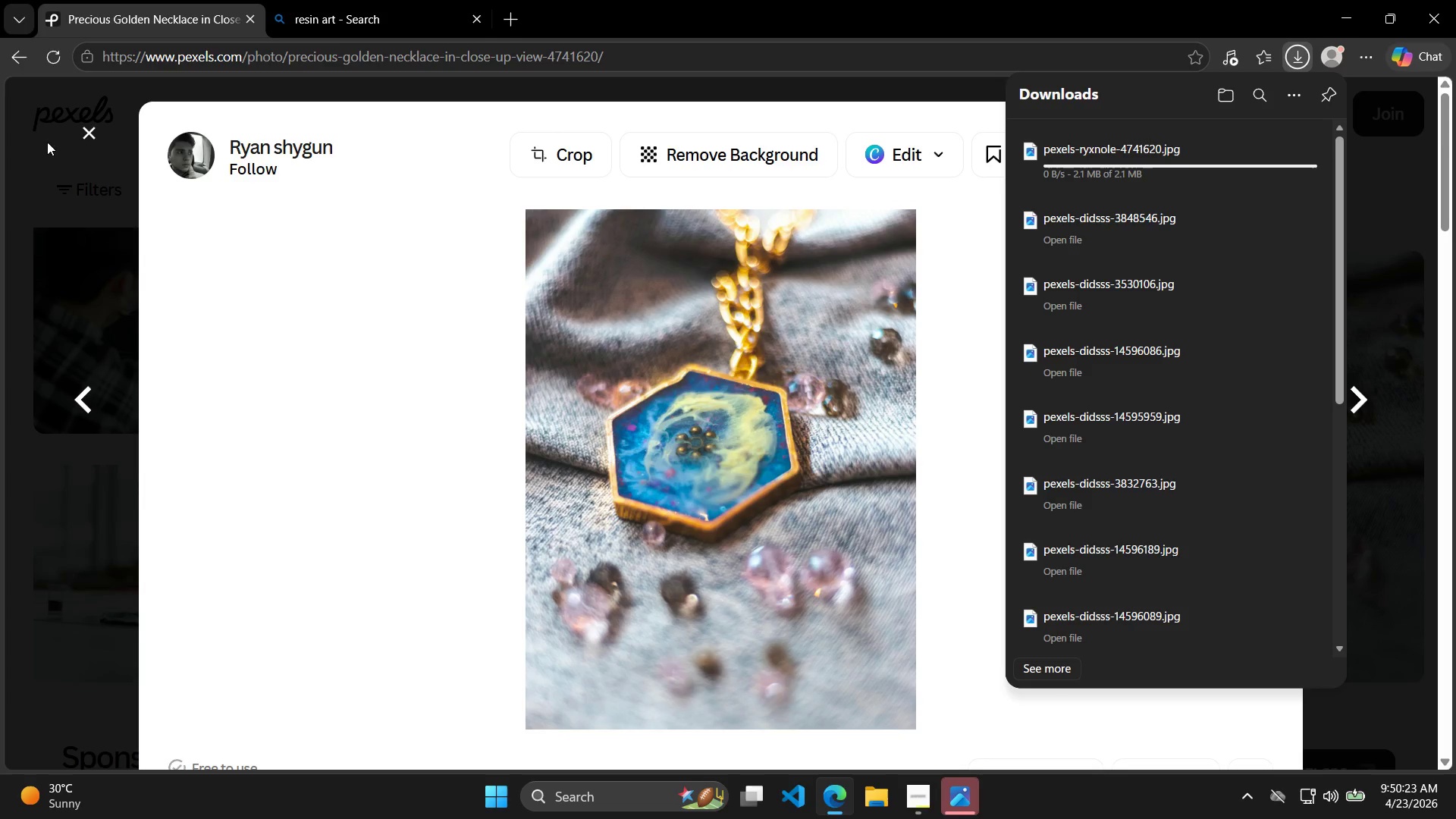 
left_click([89, 136])
 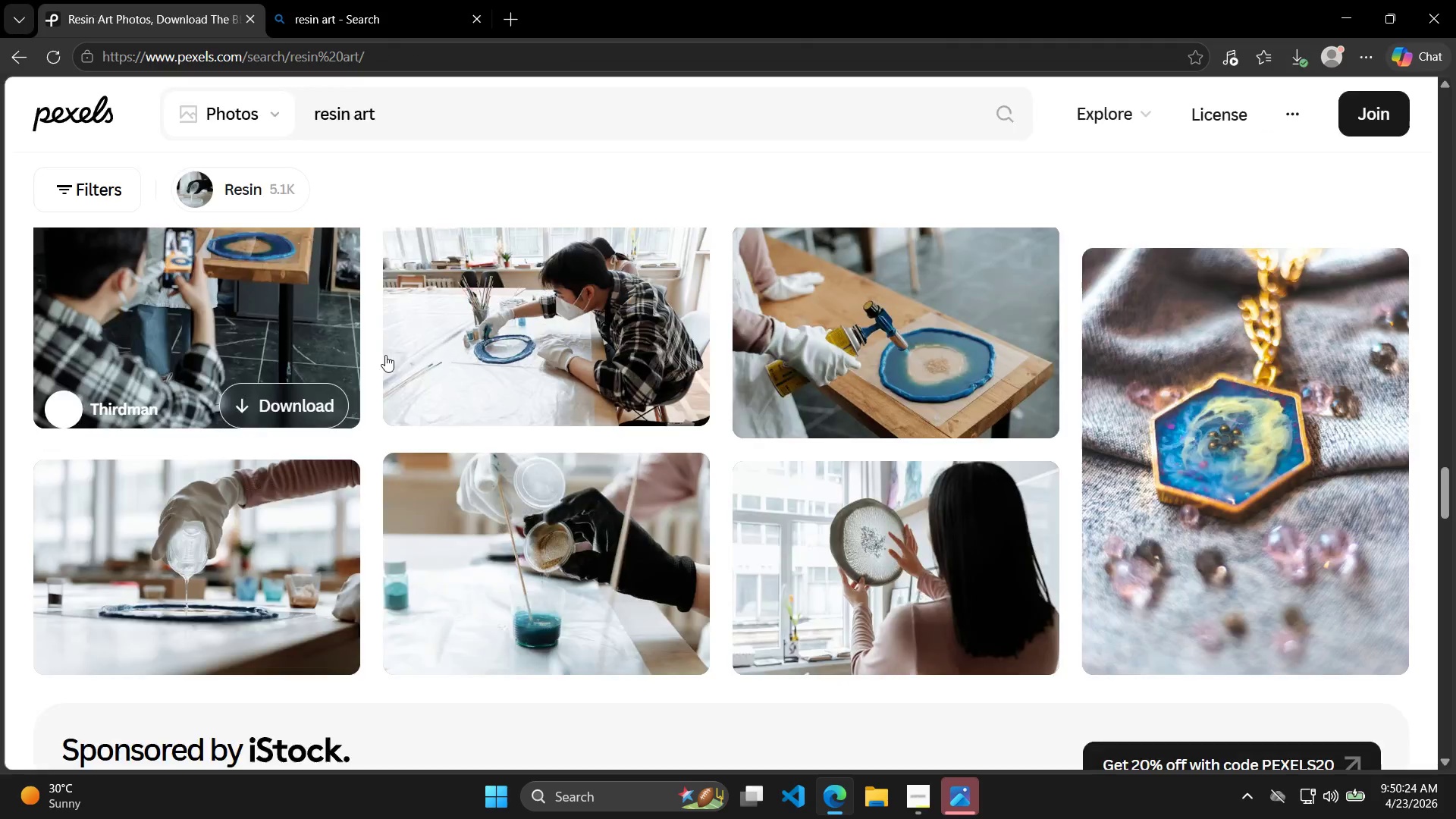 
scroll: coordinate [541, 334], scroll_direction: down, amount: 18.0
 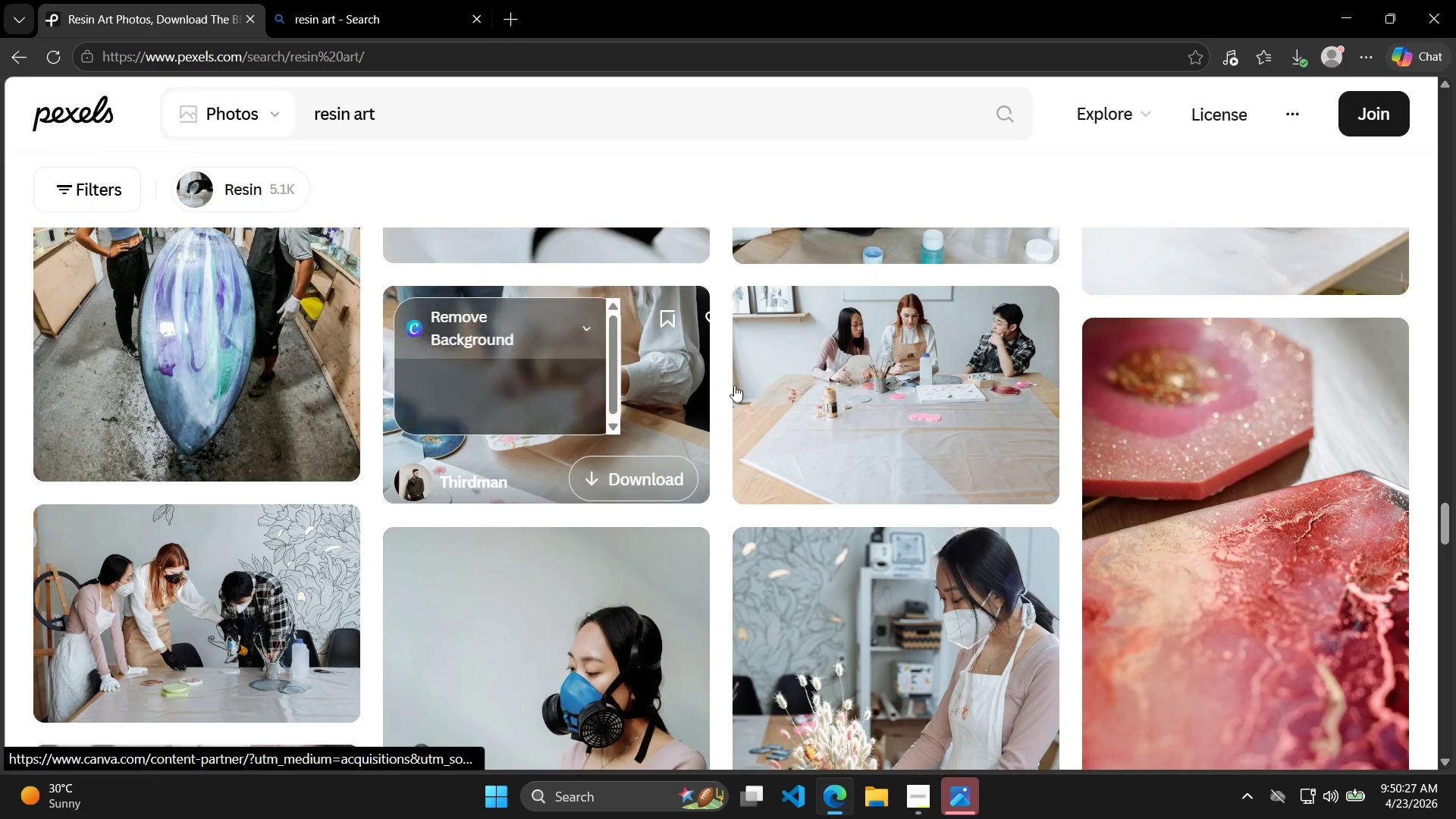 
left_click([1183, 478])
 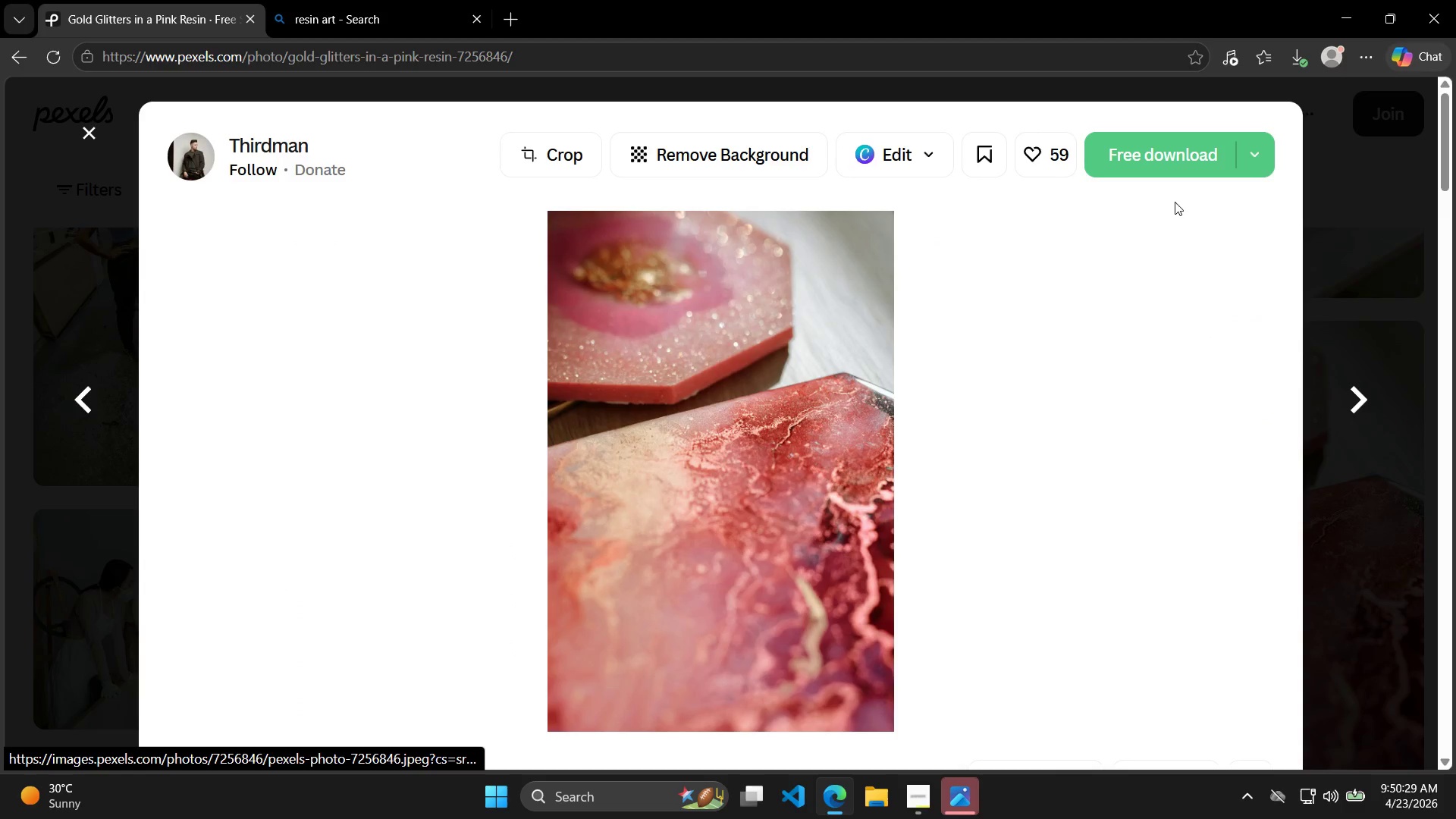 
left_click([1169, 163])
 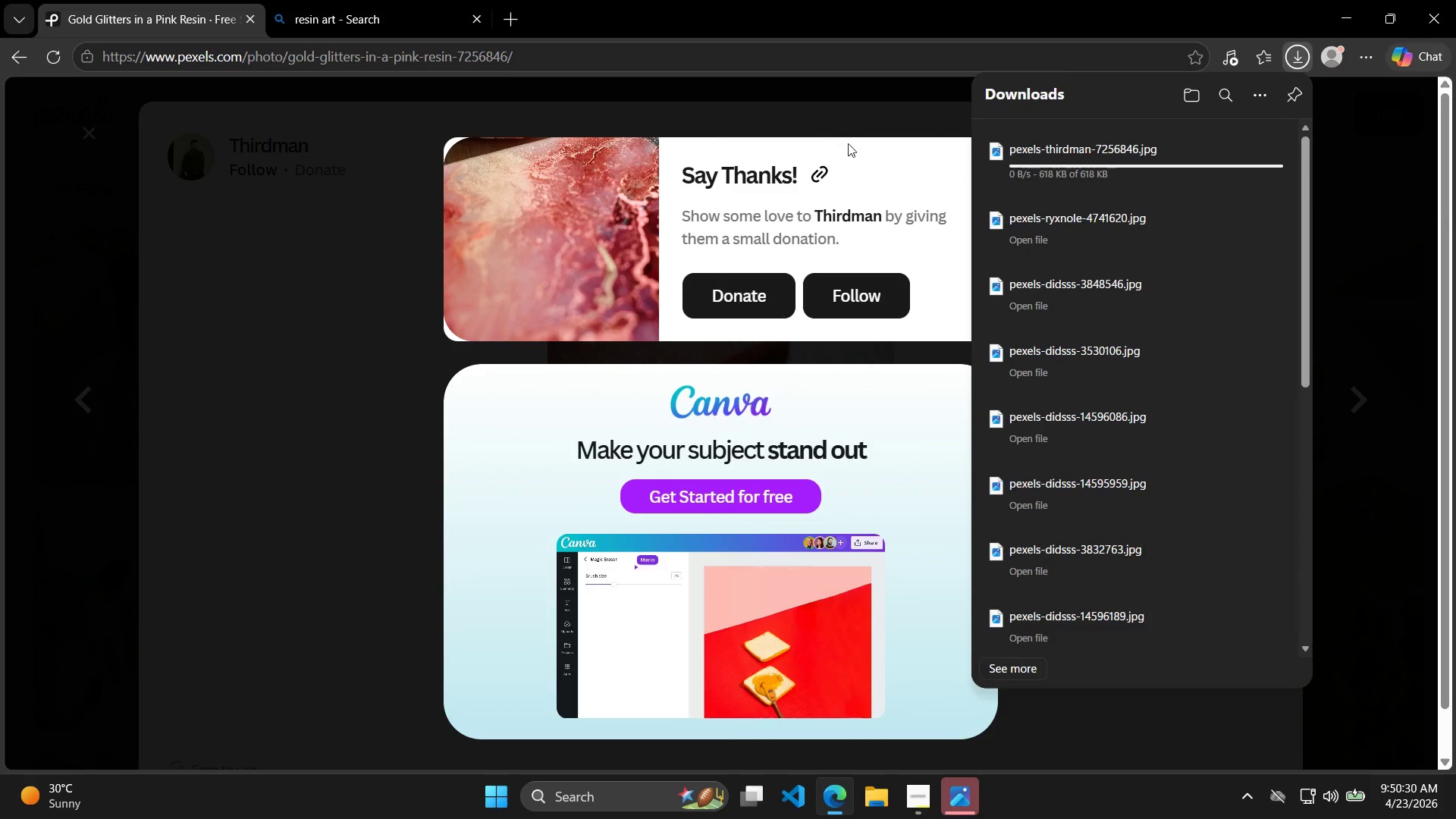 
left_click([828, 109])
 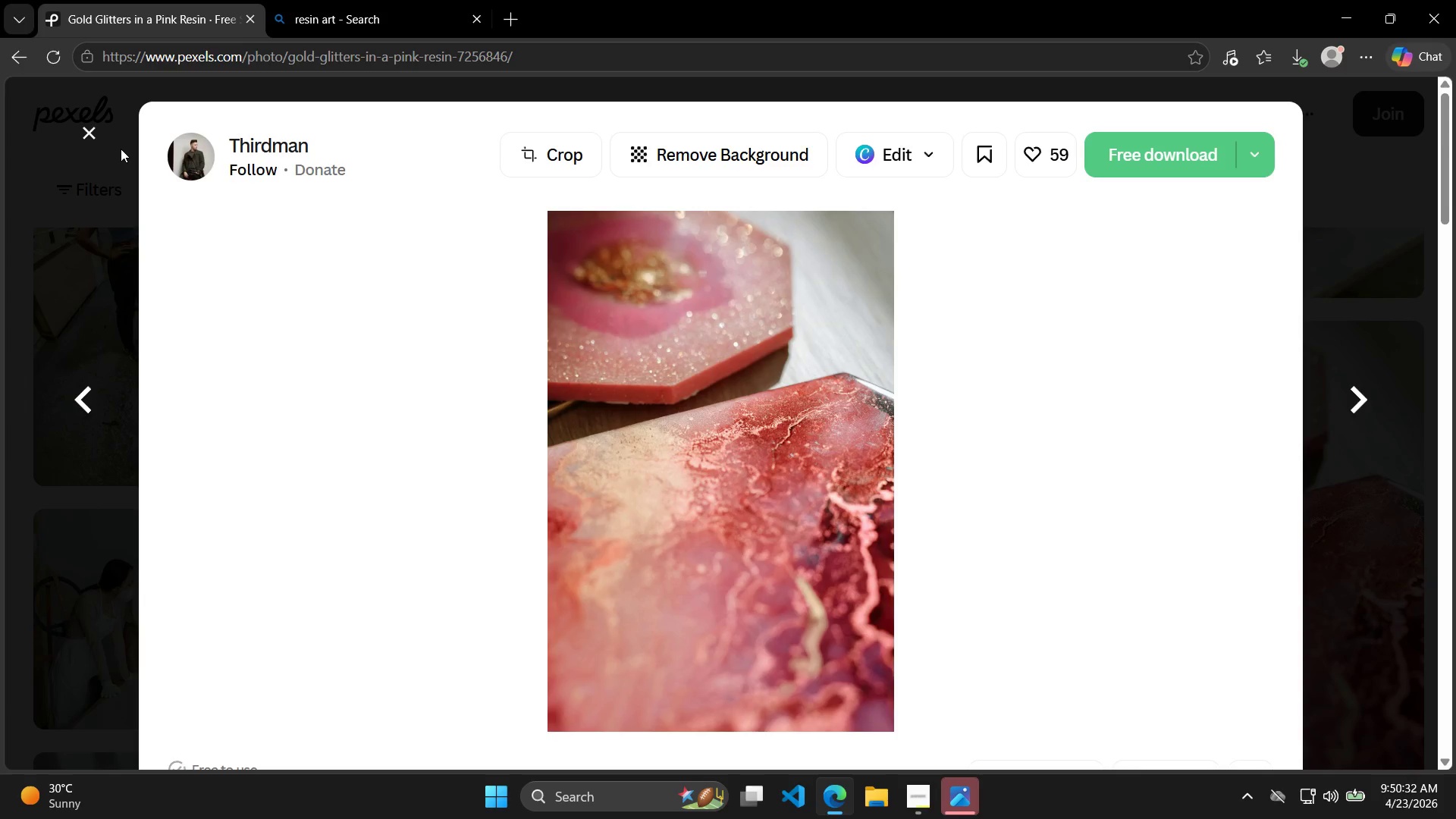 
left_click([86, 130])
 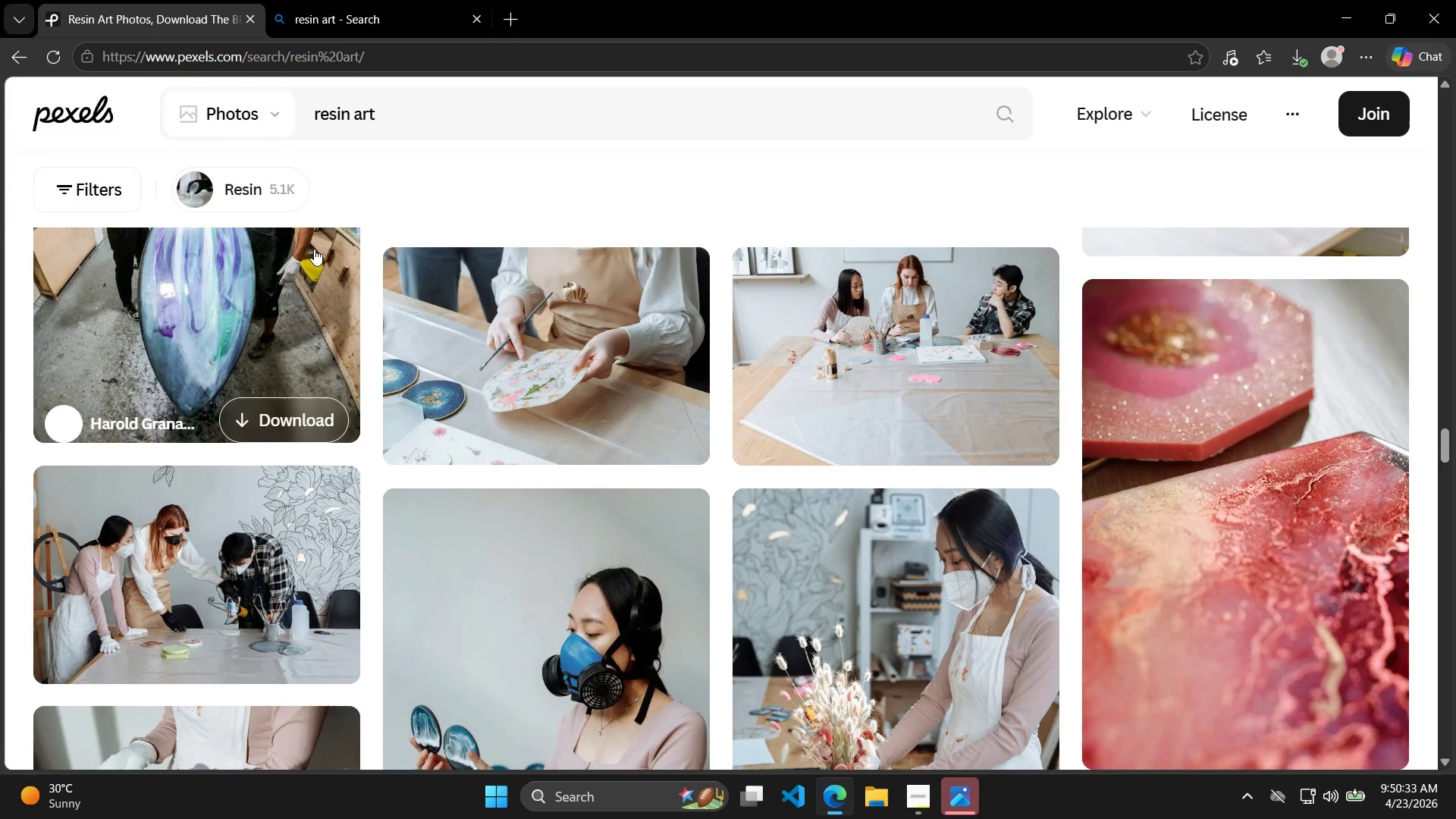 
scroll: coordinate [458, 311], scroll_direction: down, amount: 12.0
 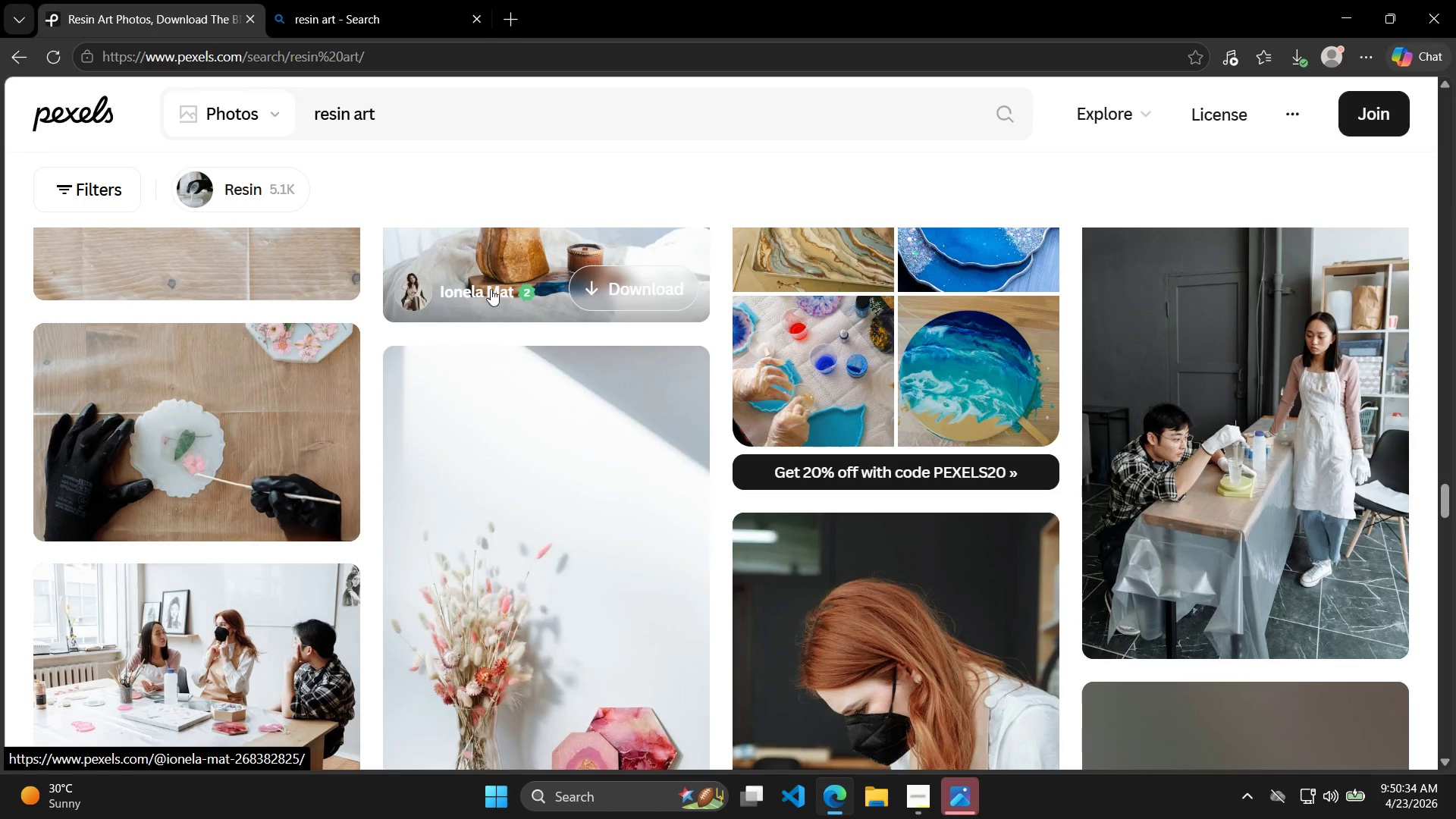 
scroll: coordinate [542, 294], scroll_direction: up, amount: 4.0
 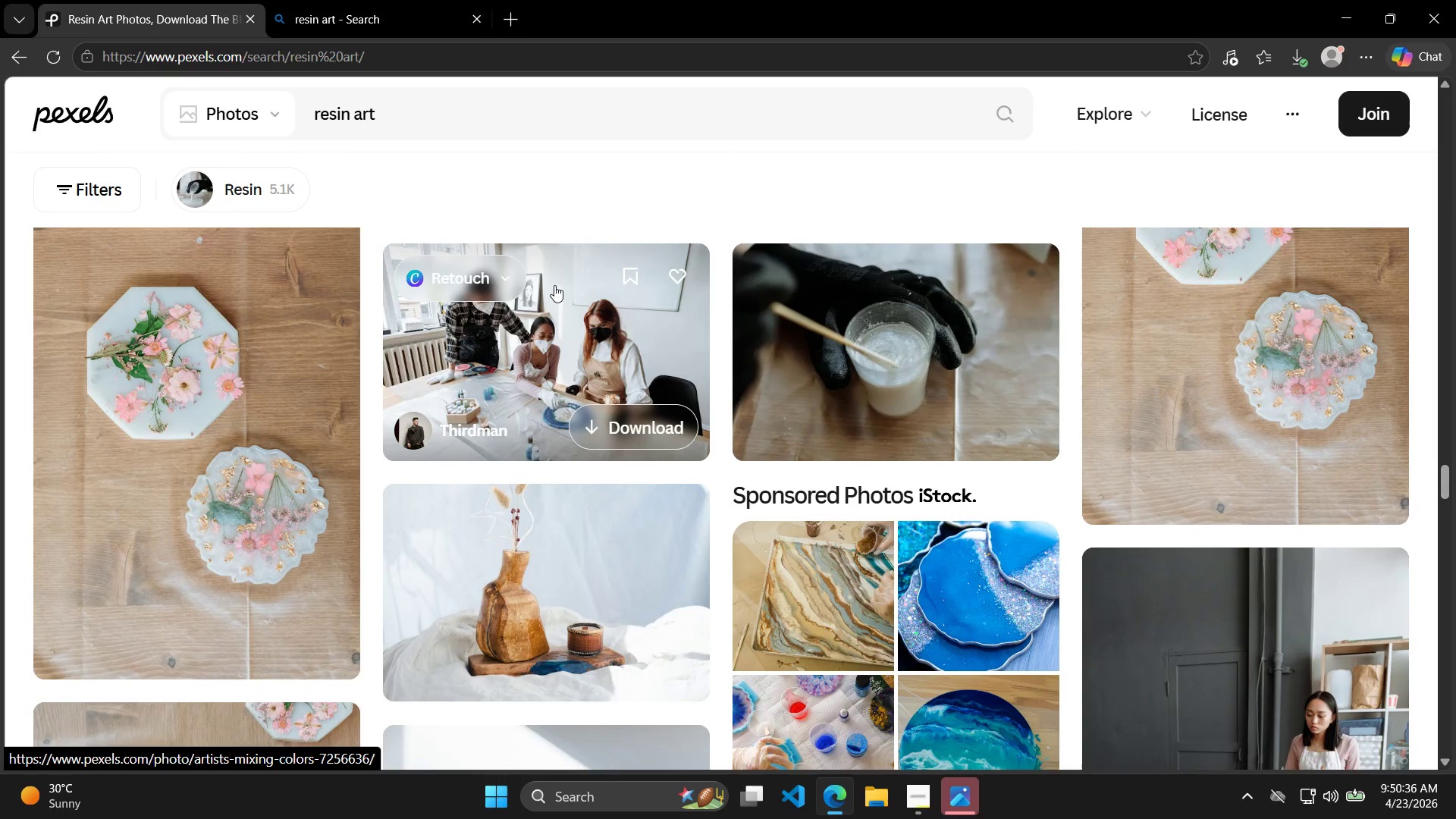 
scroll: coordinate [639, 312], scroll_direction: down, amount: 21.0
 